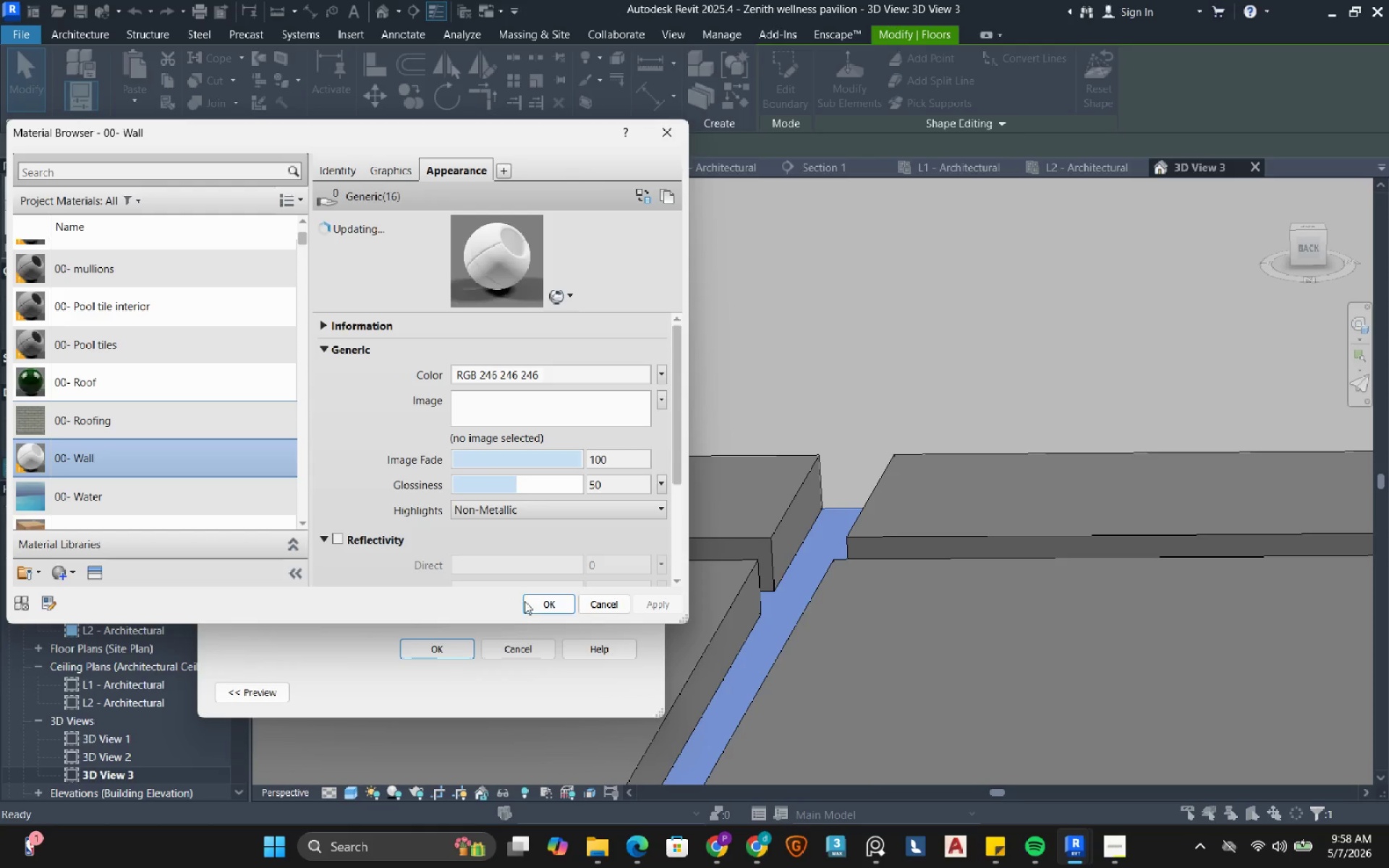 
left_click([532, 603])
 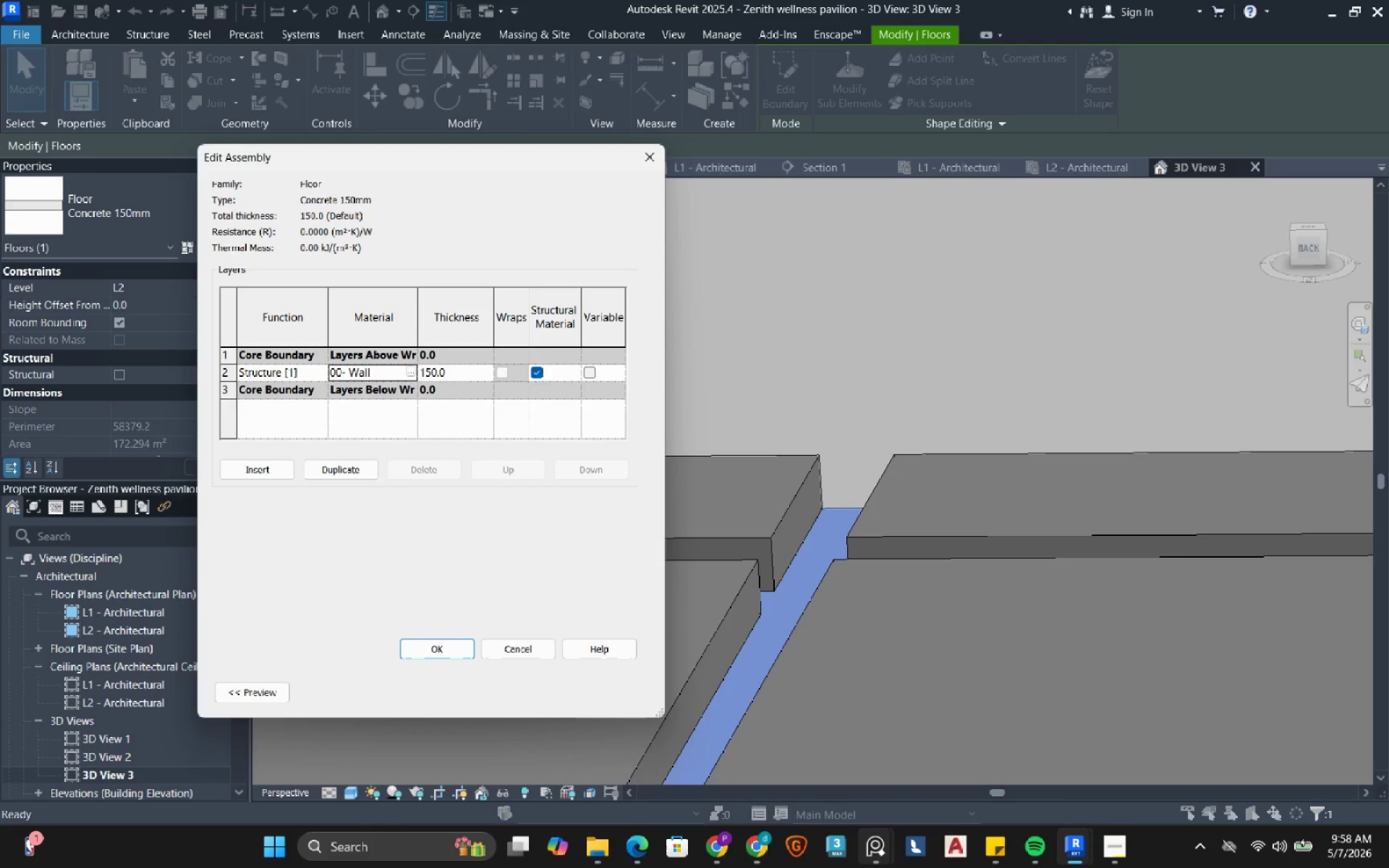 
mouse_move([1042, 833])
 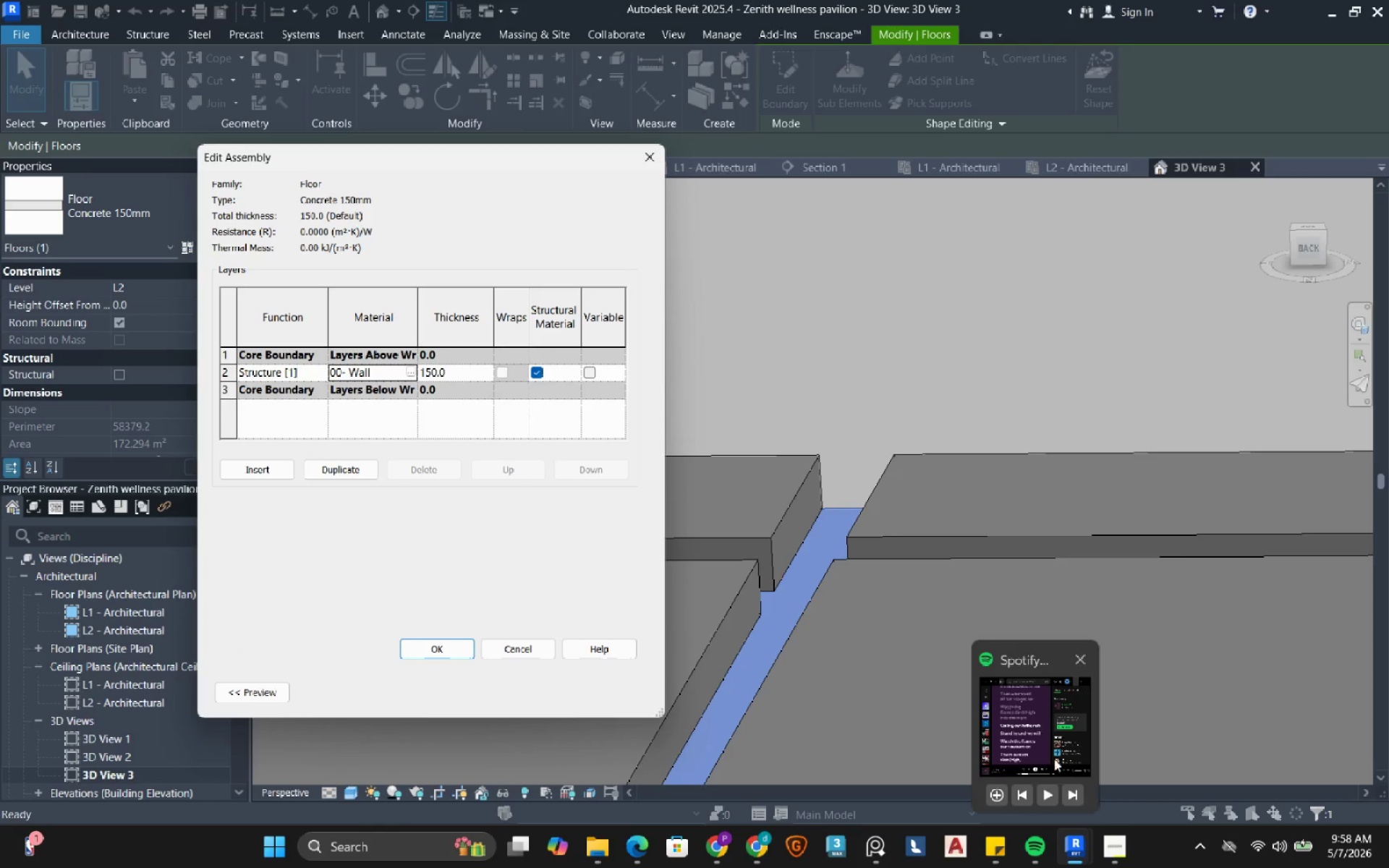 
left_click([1054, 759])
 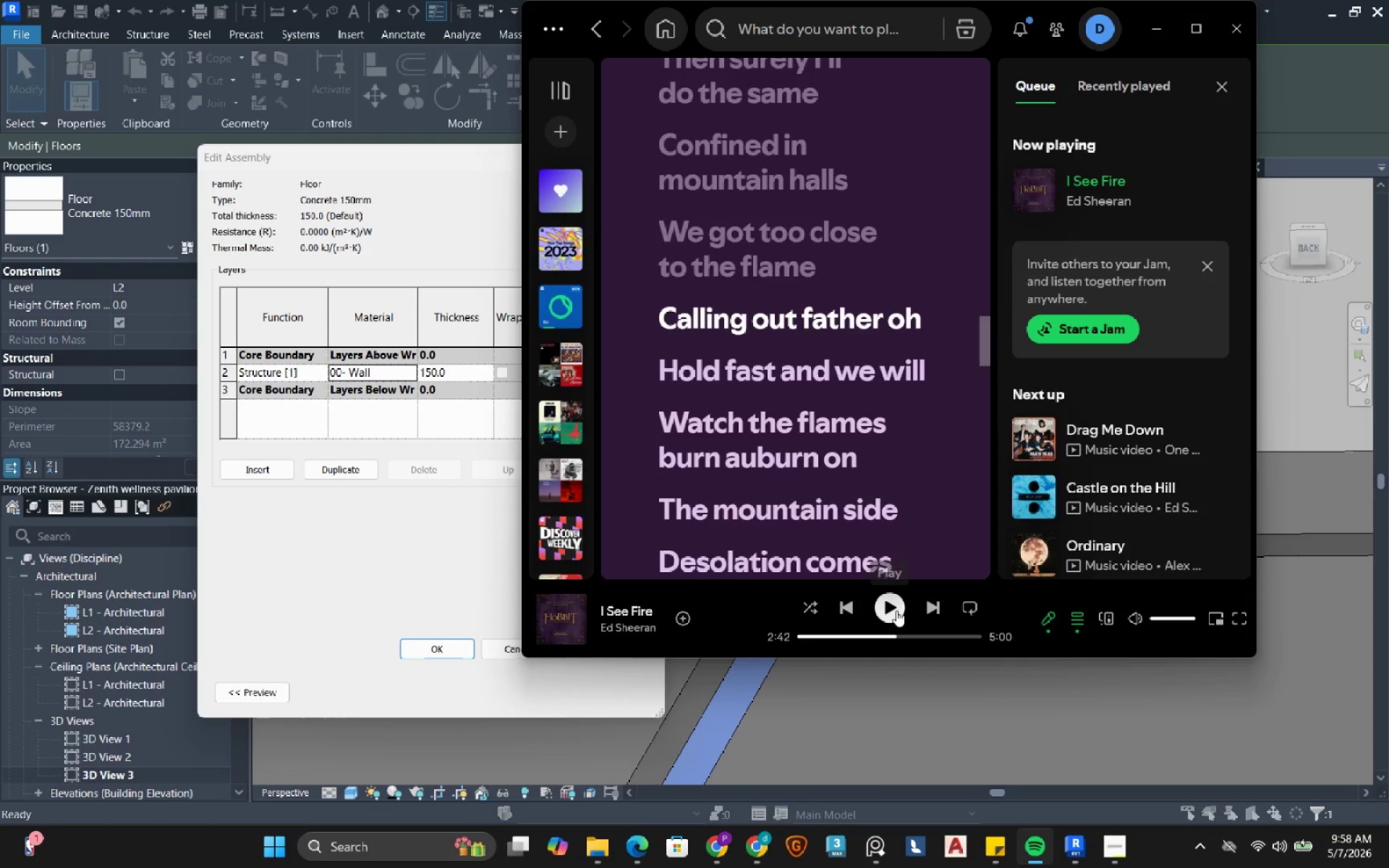 
left_click([896, 610])
 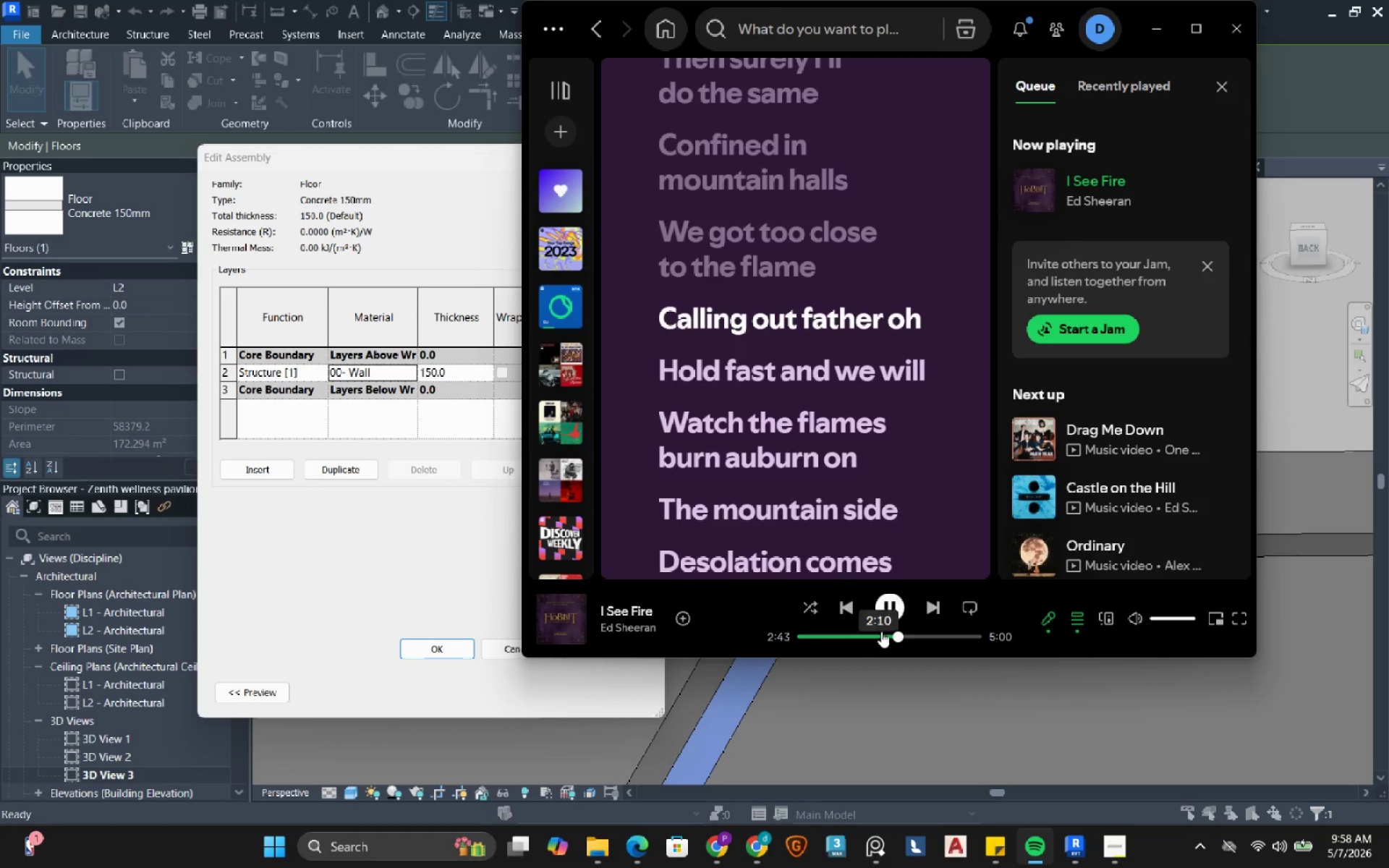 
left_click_drag(start_coordinate=[891, 635], to_coordinate=[730, 642])
 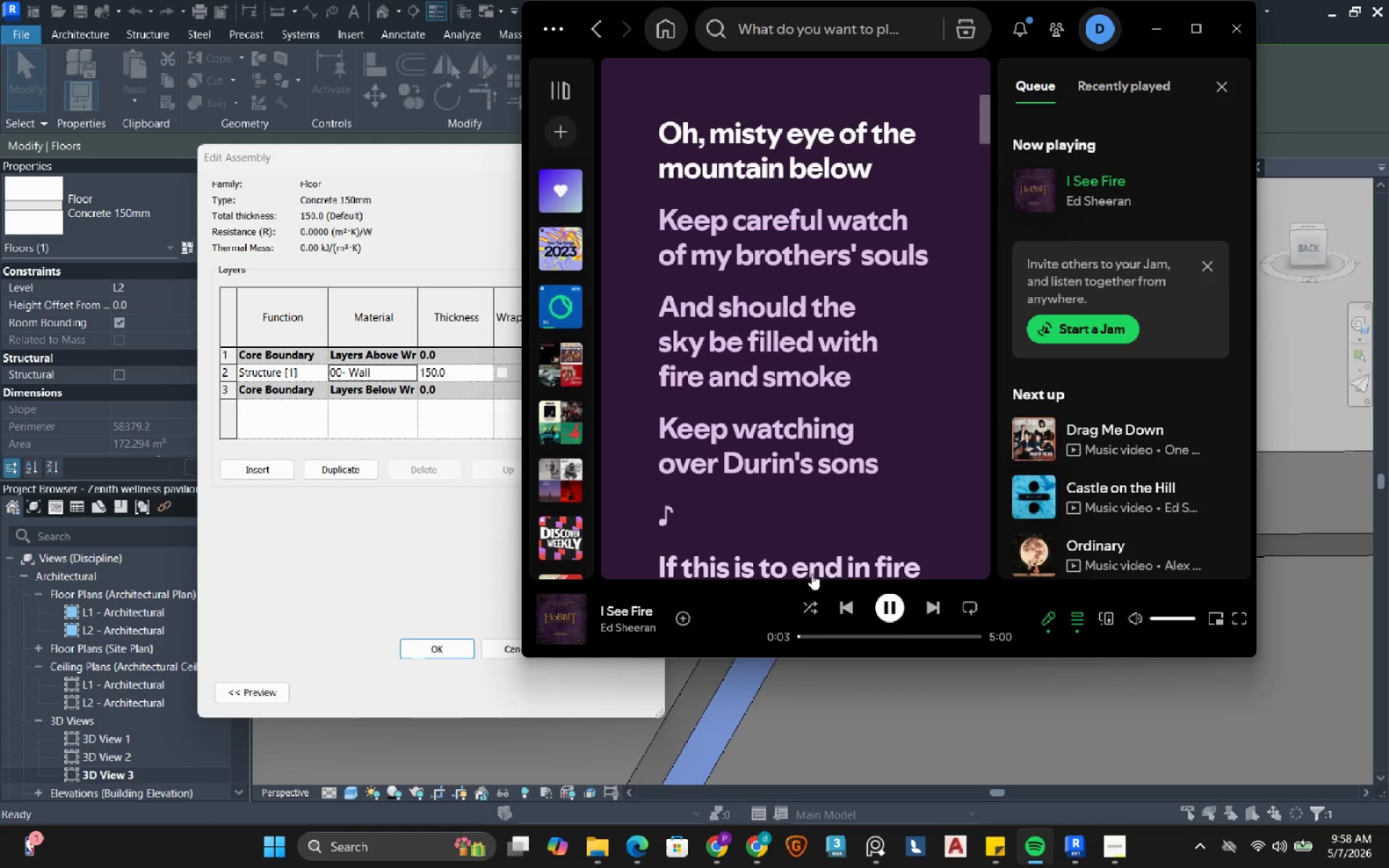 
left_click([895, 609])
 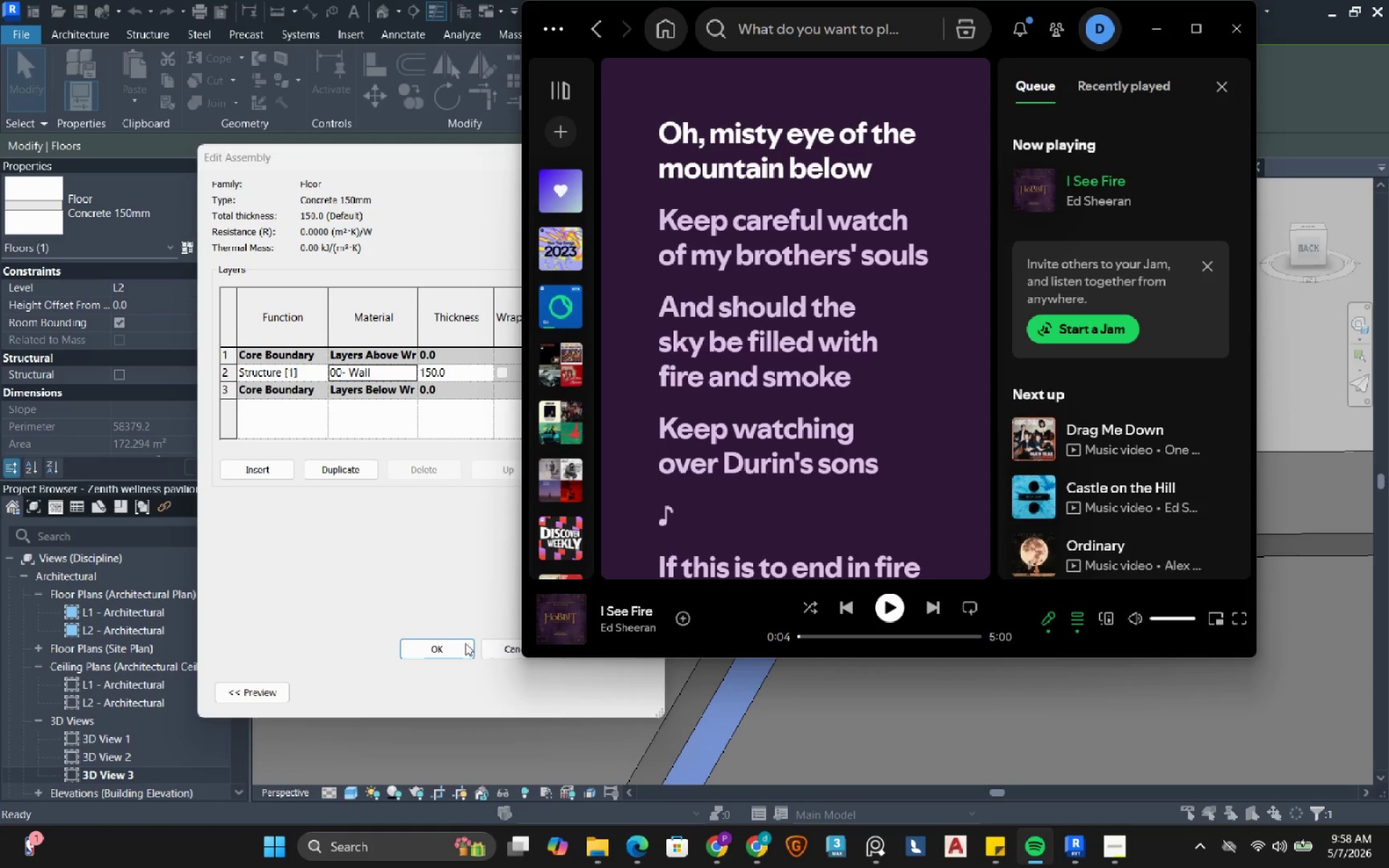 
left_click([454, 645])
 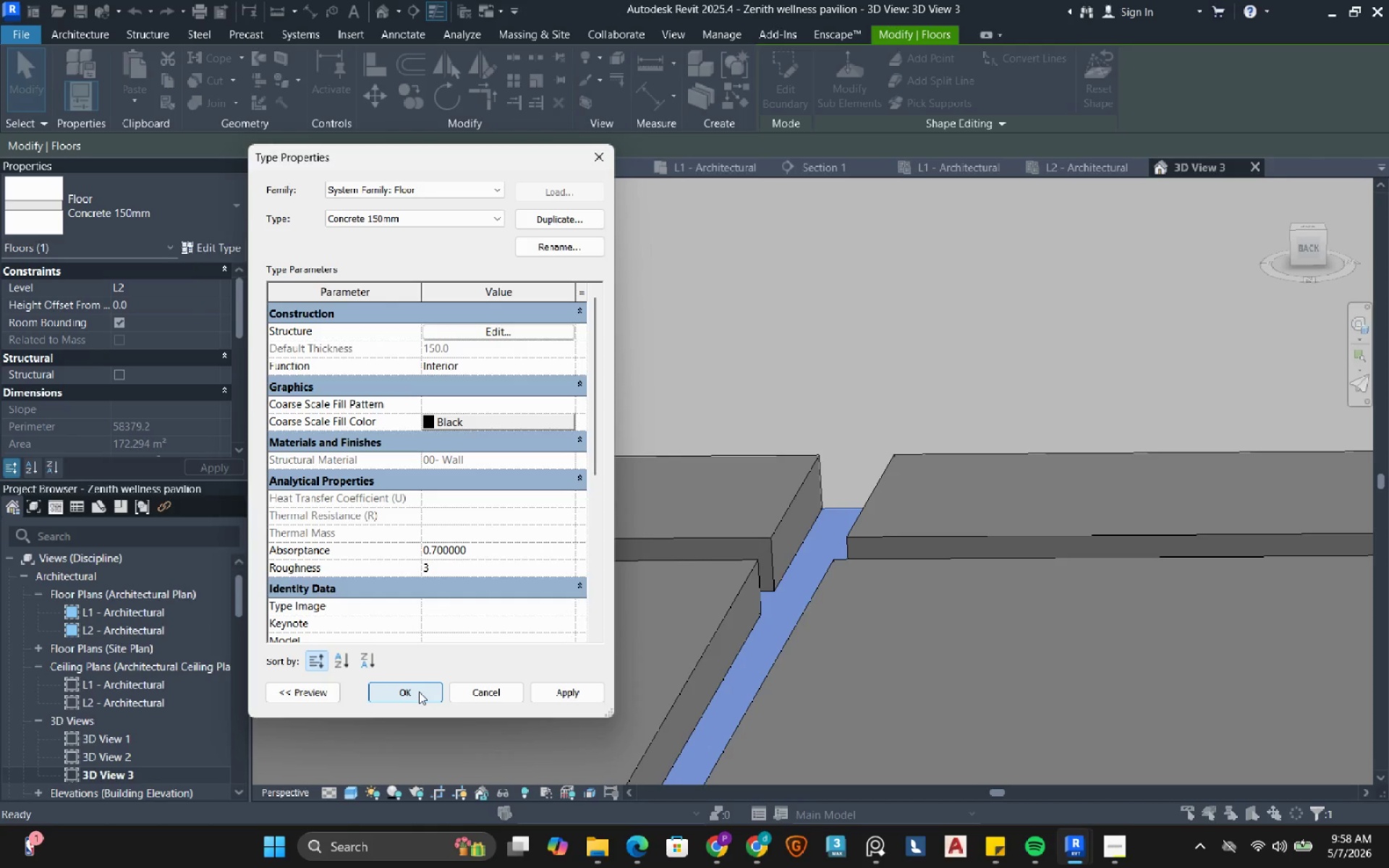 
wait(10.75)
 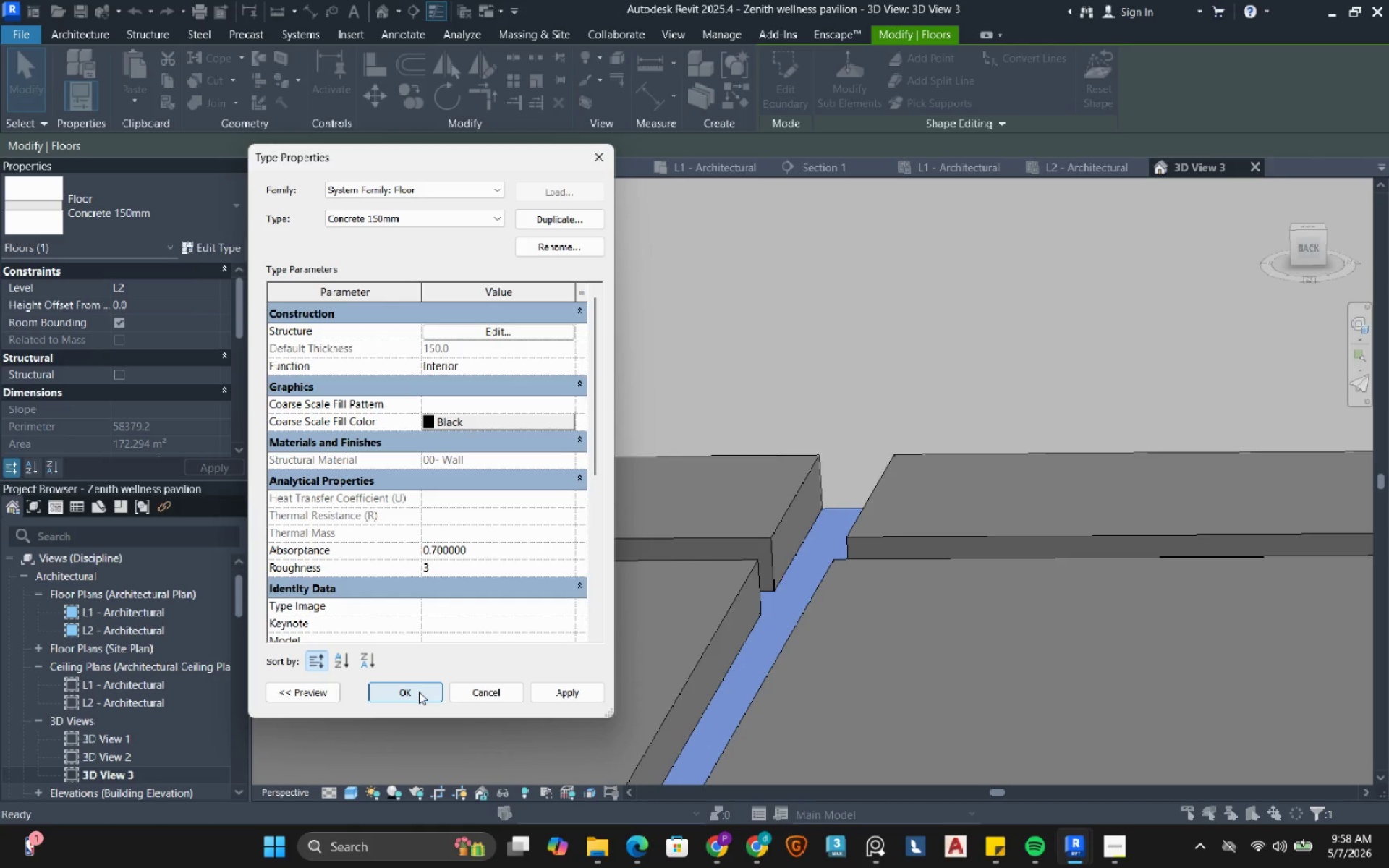 
left_click([419, 692])
 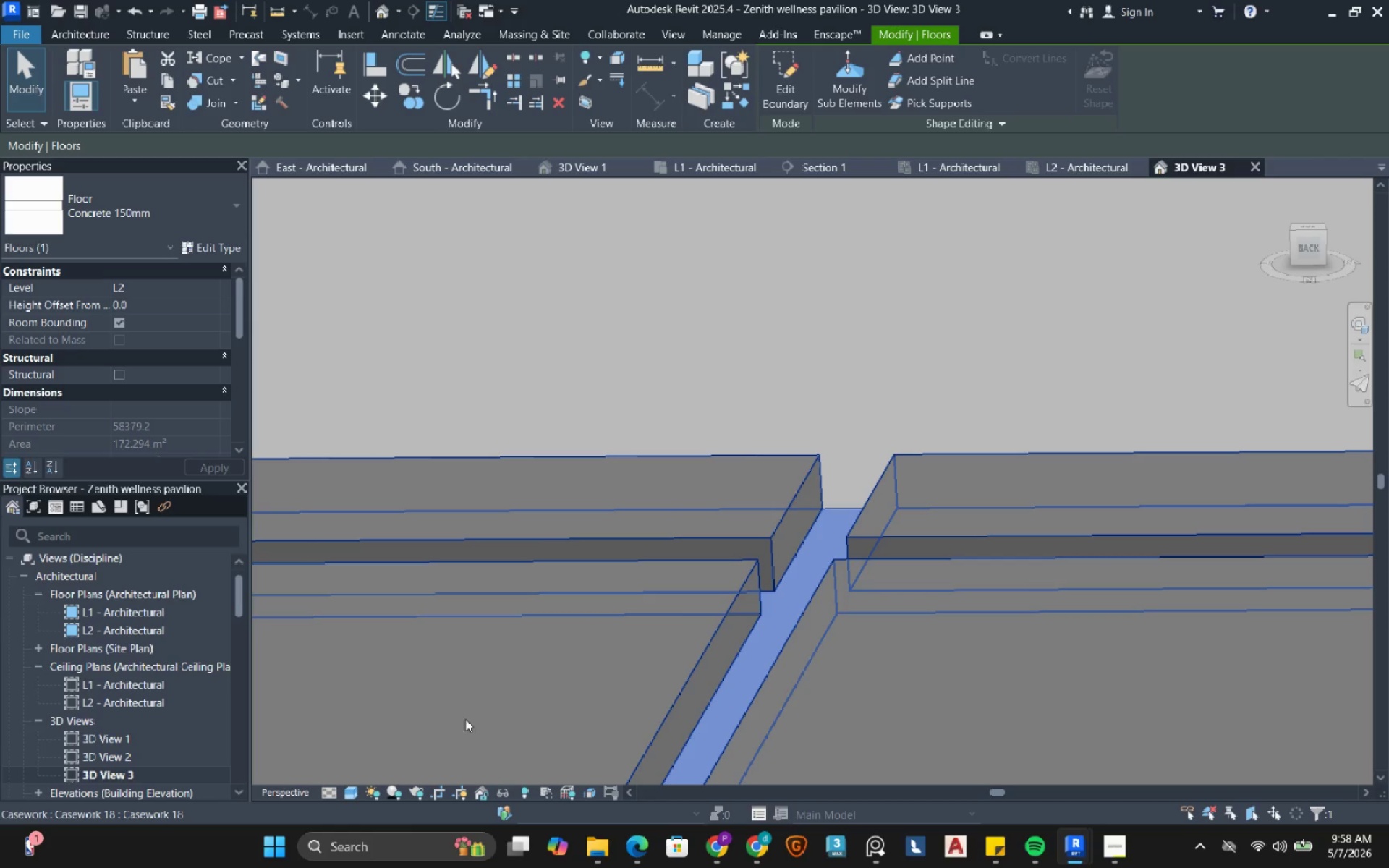 
wait(5.41)
 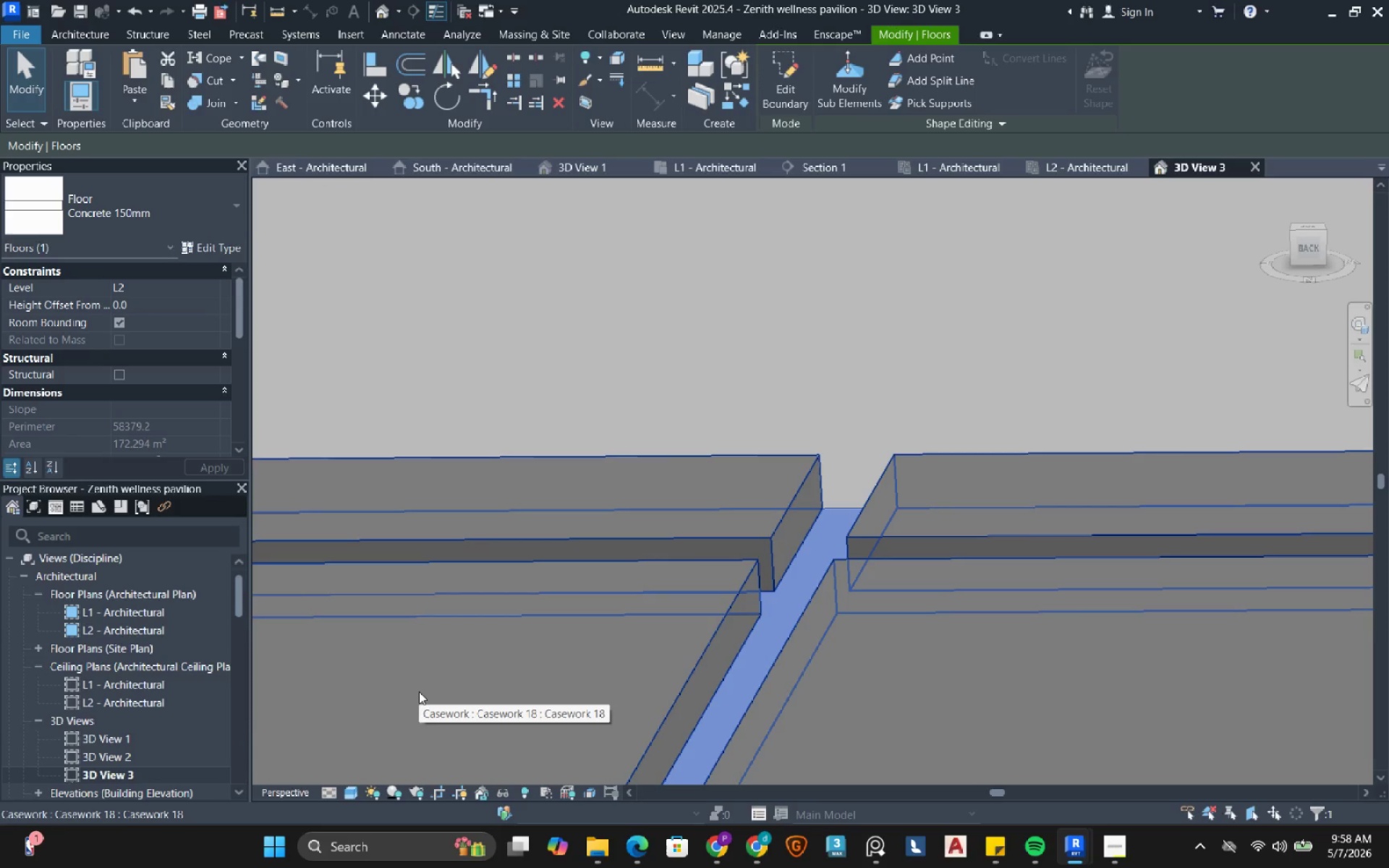 
left_click([1049, 796])
 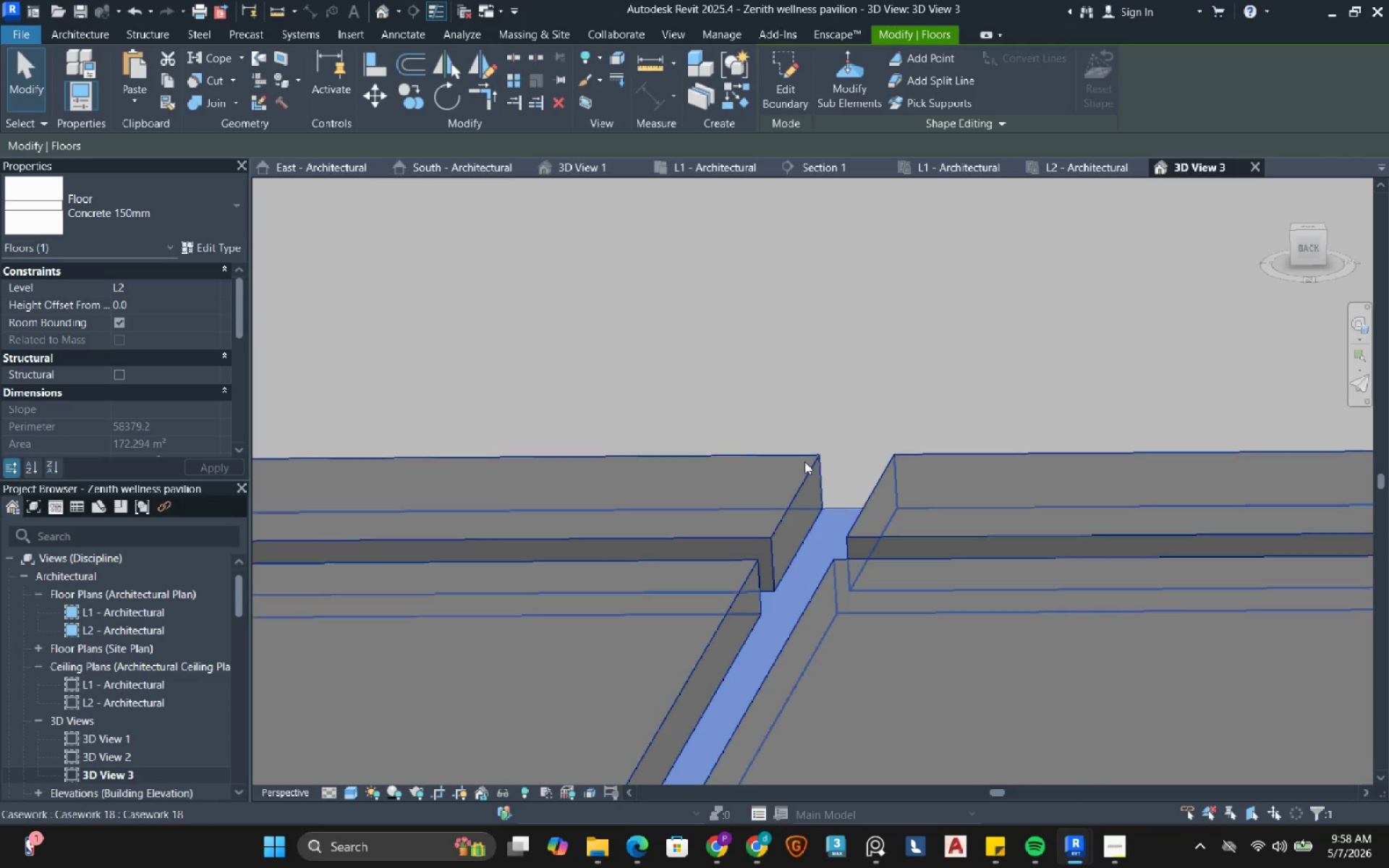 
scroll: coordinate [831, 449], scroll_direction: down, amount: 22.0
 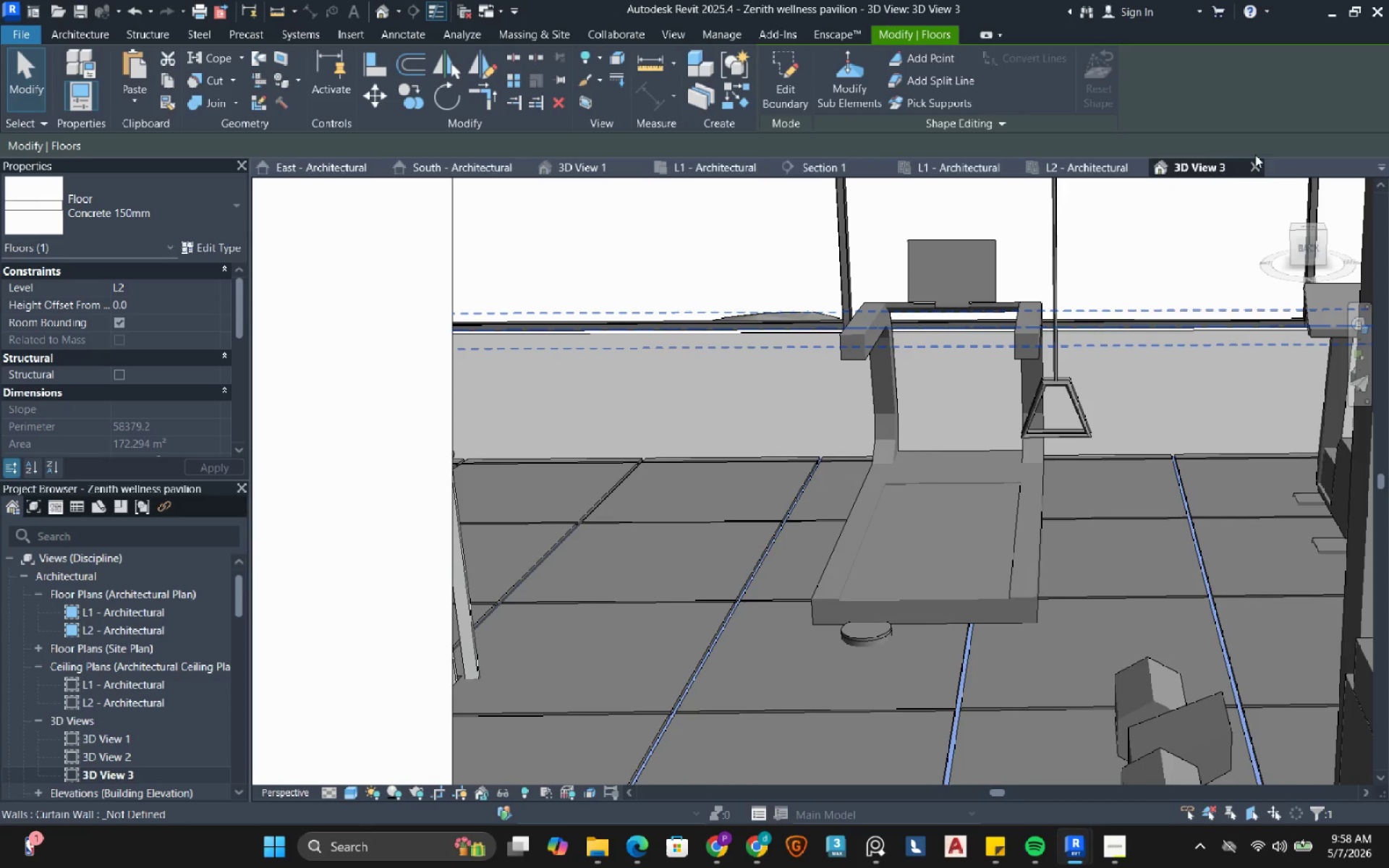 
left_click([1256, 168])
 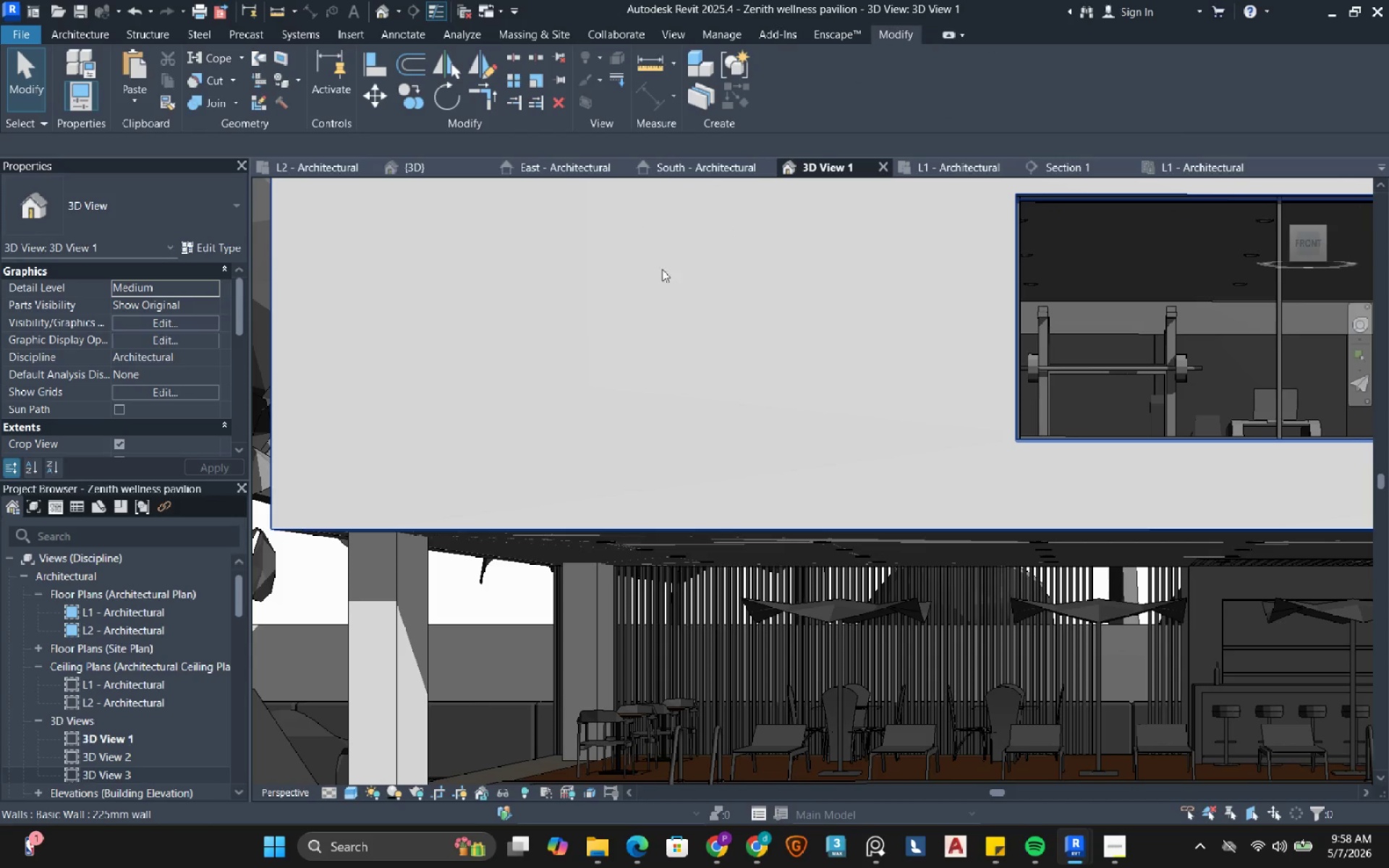 
scroll: coordinate [654, 464], scroll_direction: down, amount: 11.0
 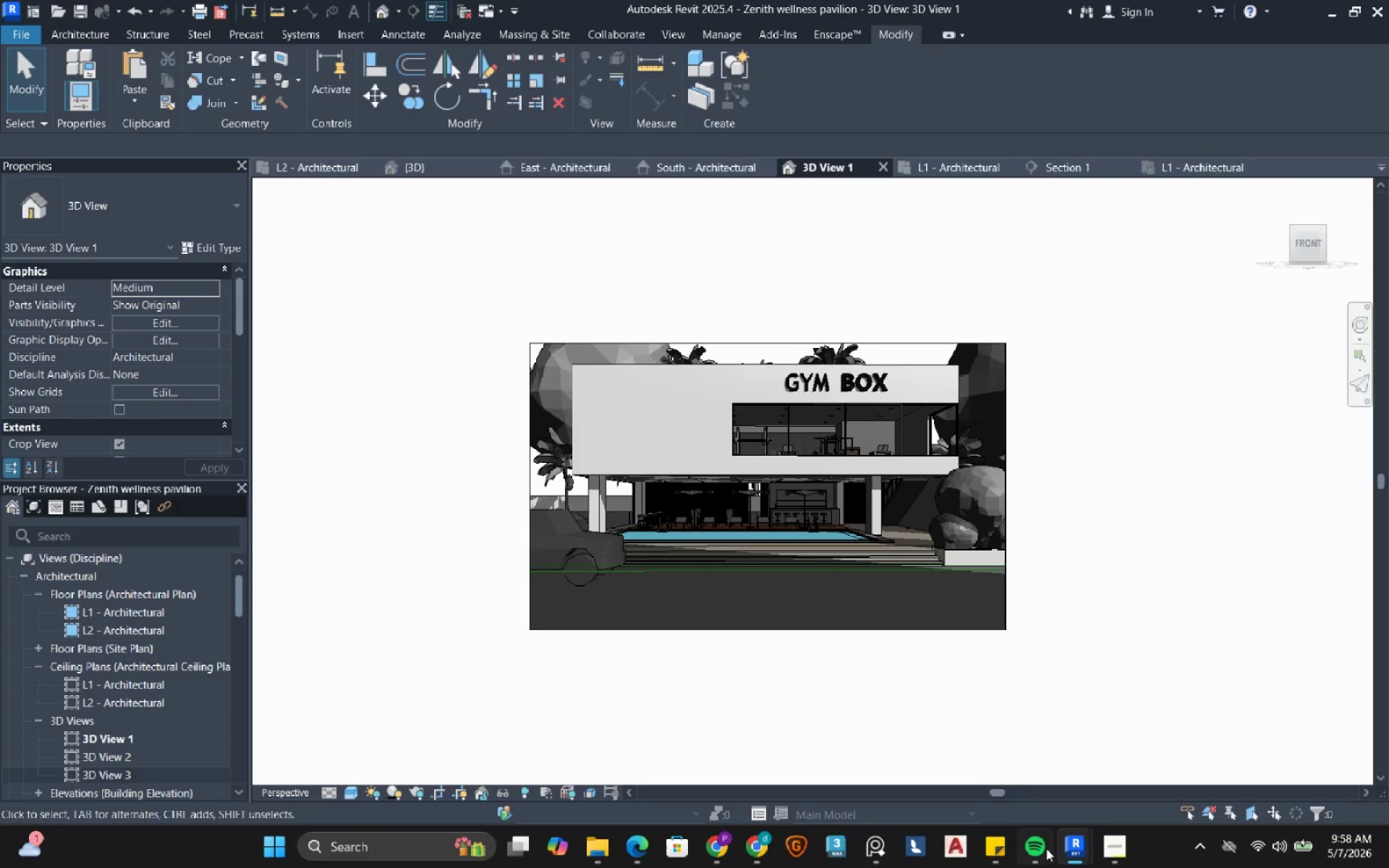 
left_click([1045, 849])
 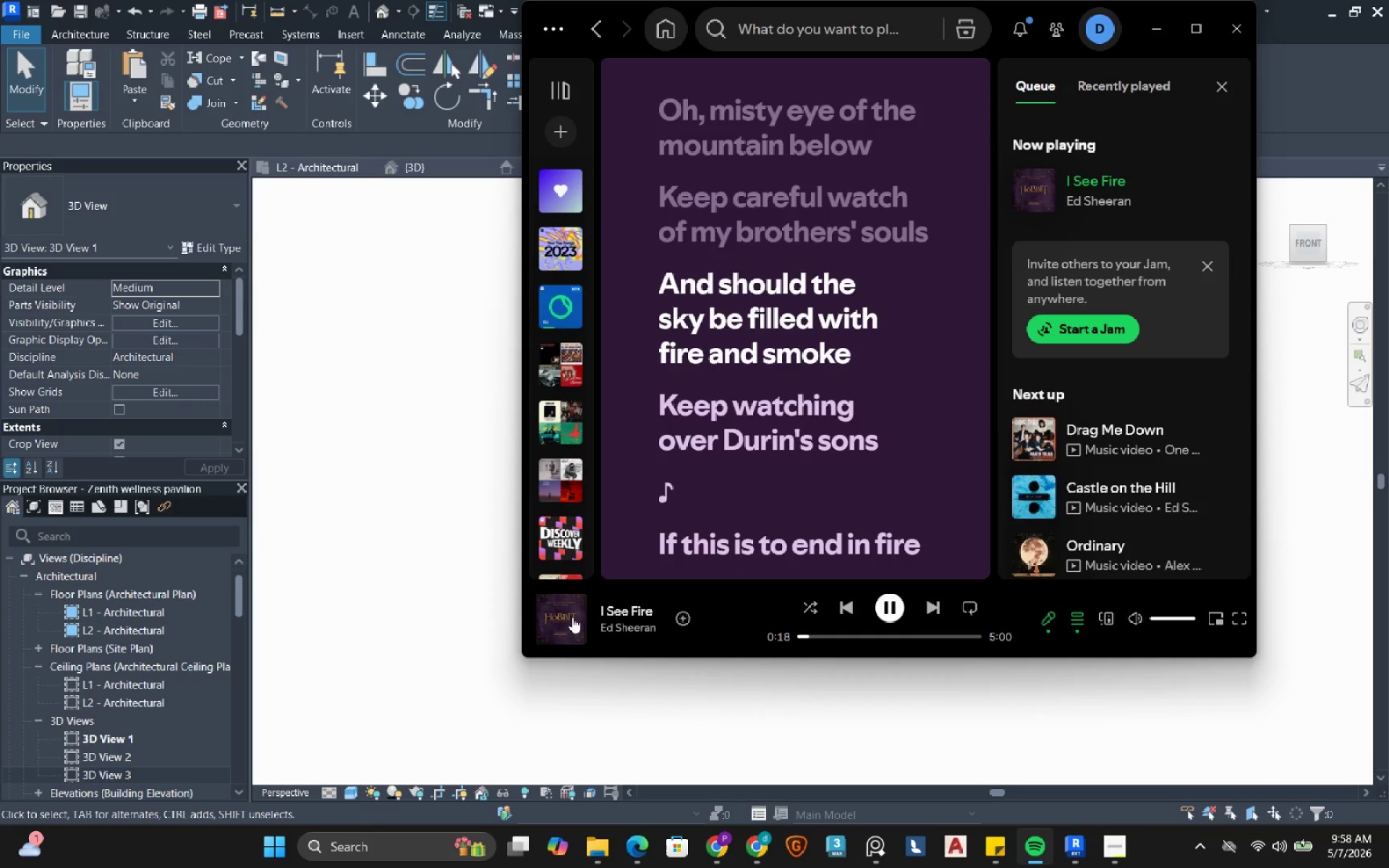 
wait(8.47)
 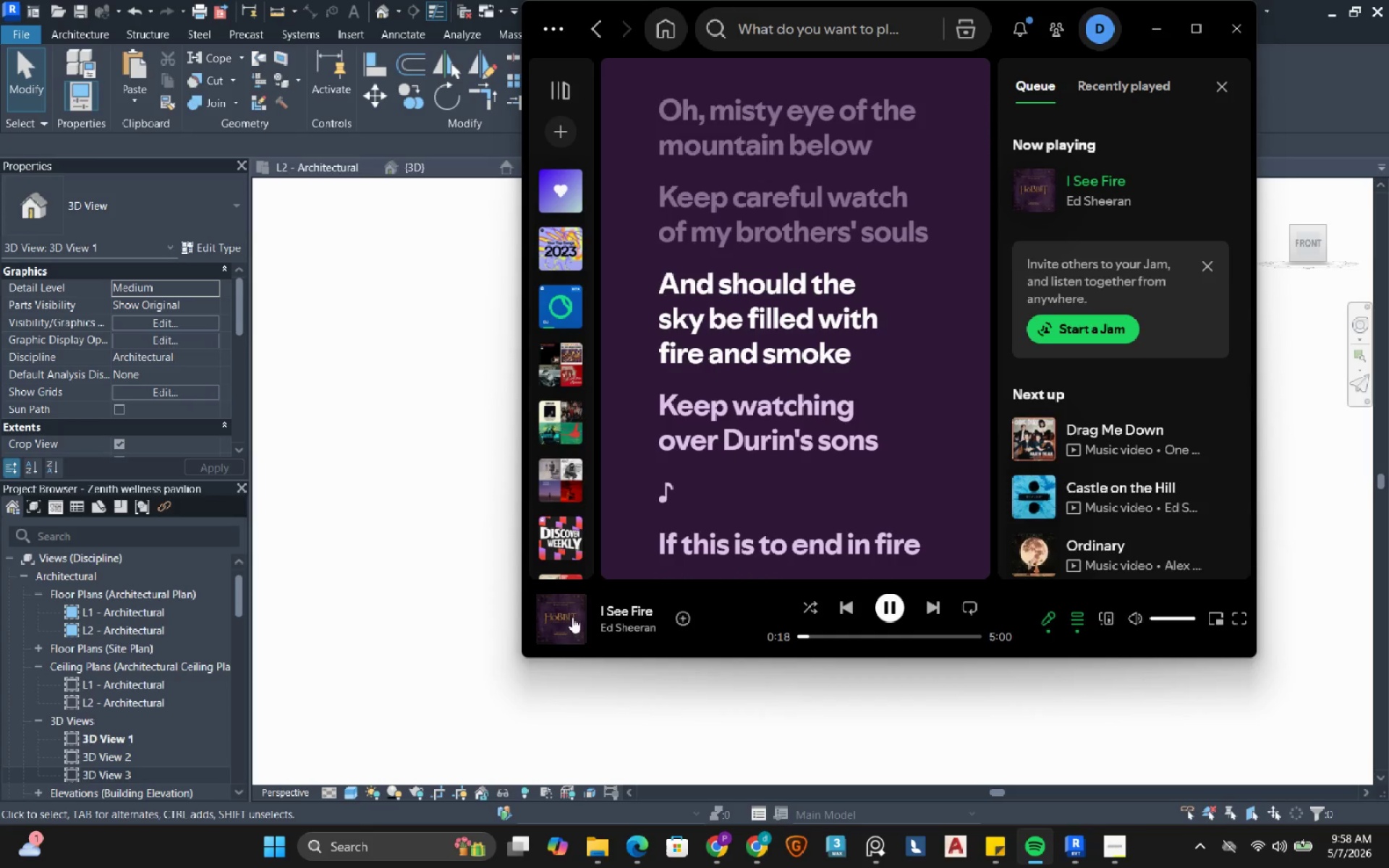 
left_click([841, 609])
 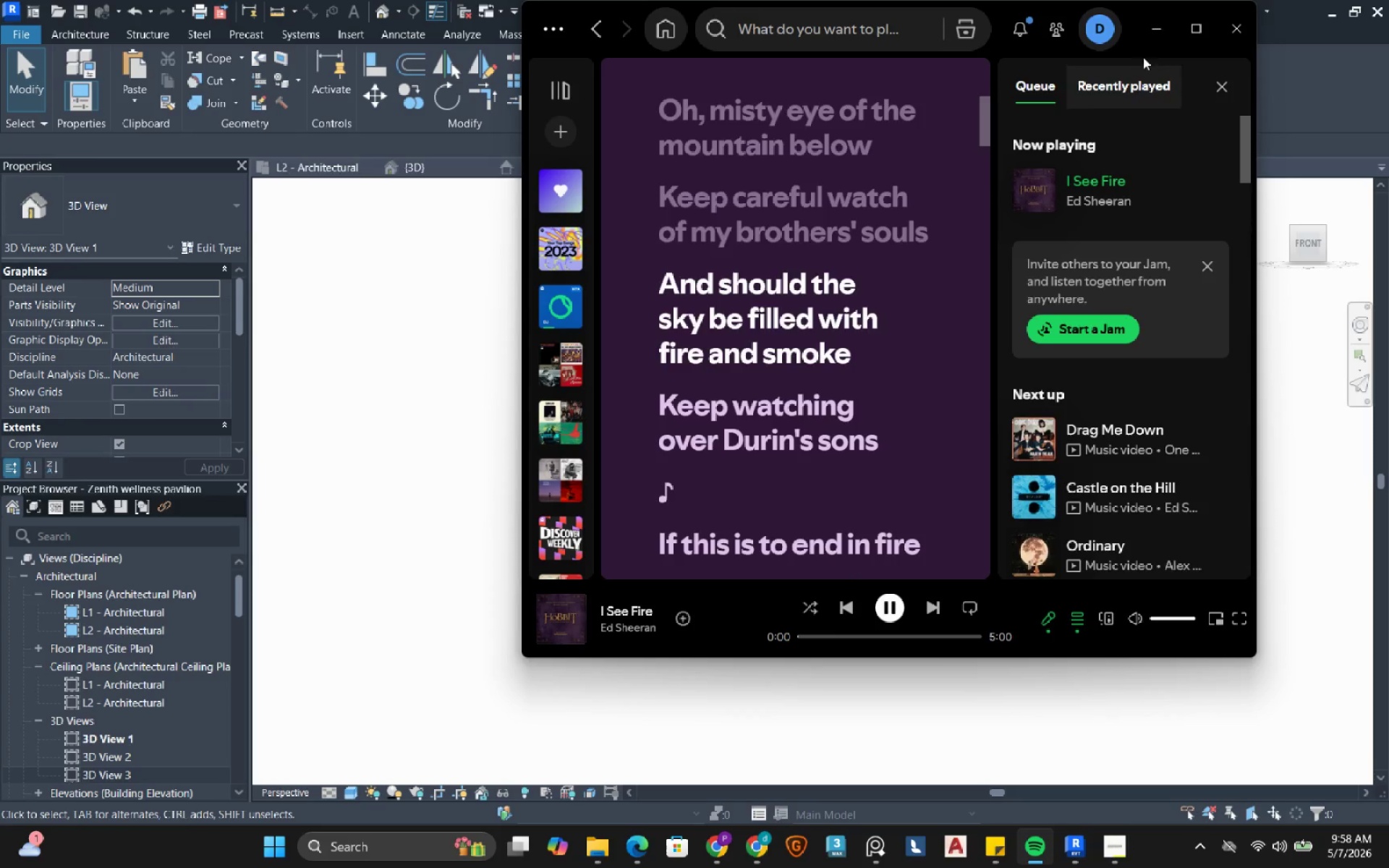 
left_click([1152, 41])
 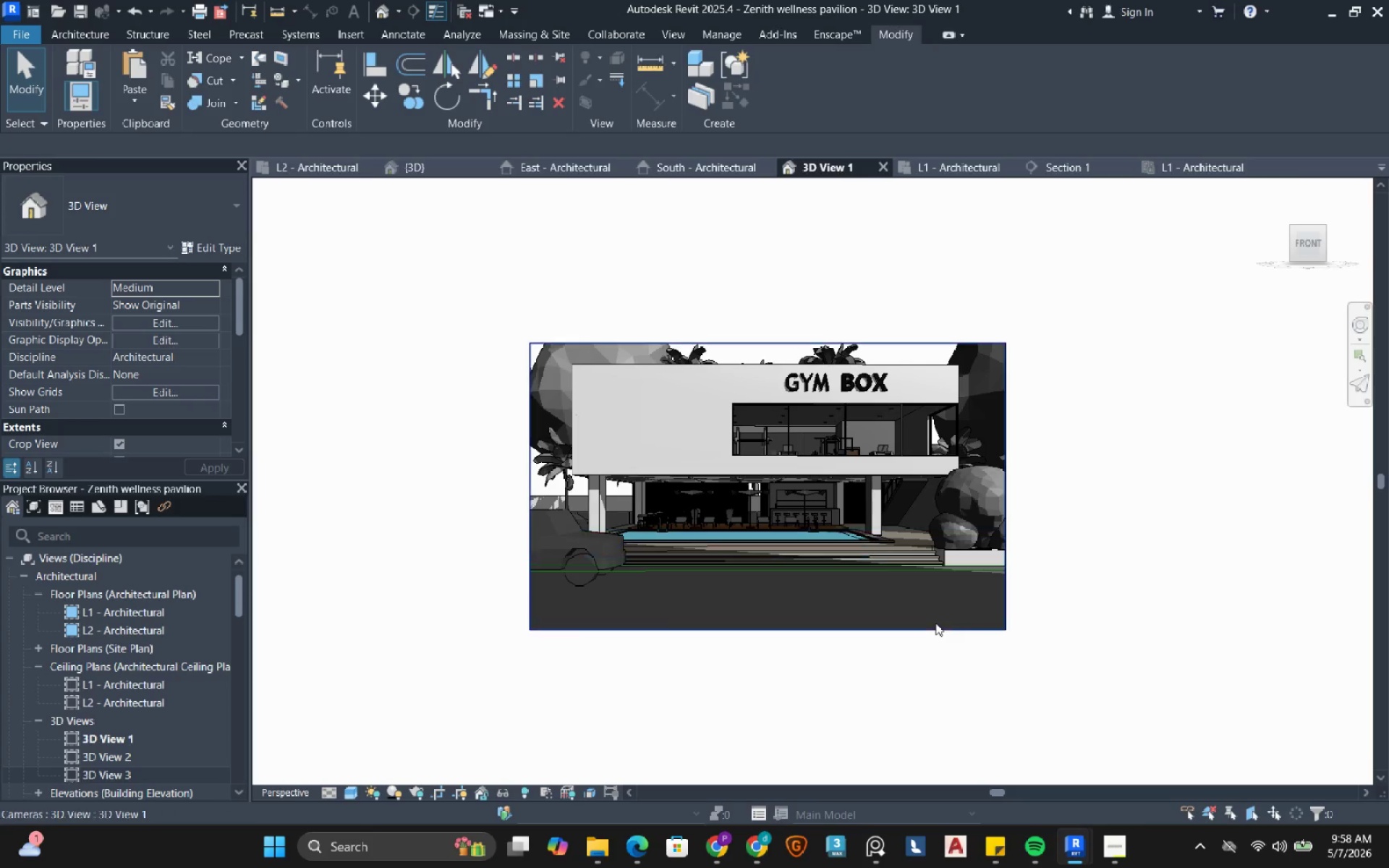 
mouse_move([1053, 490])
 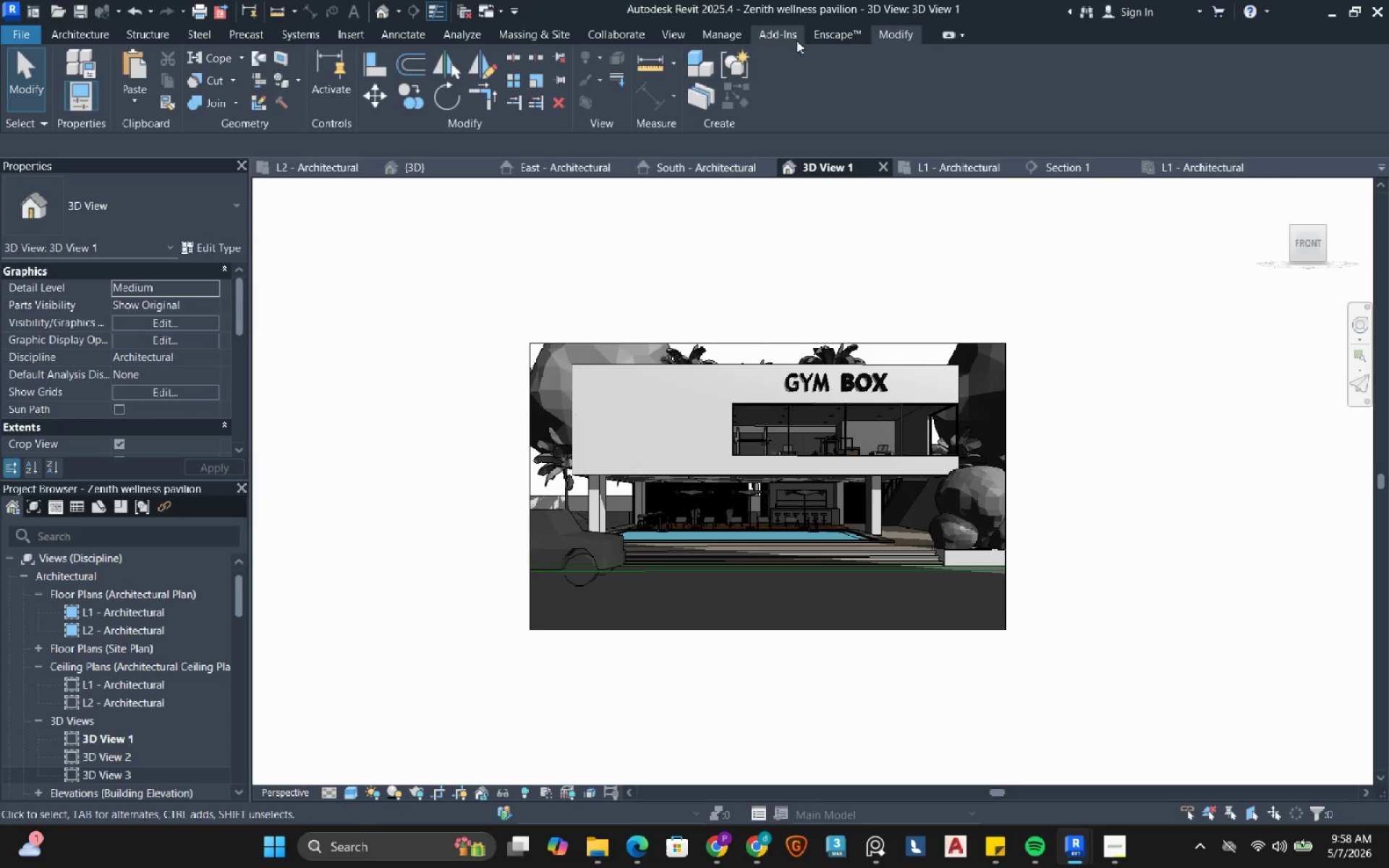 
left_click([825, 38])
 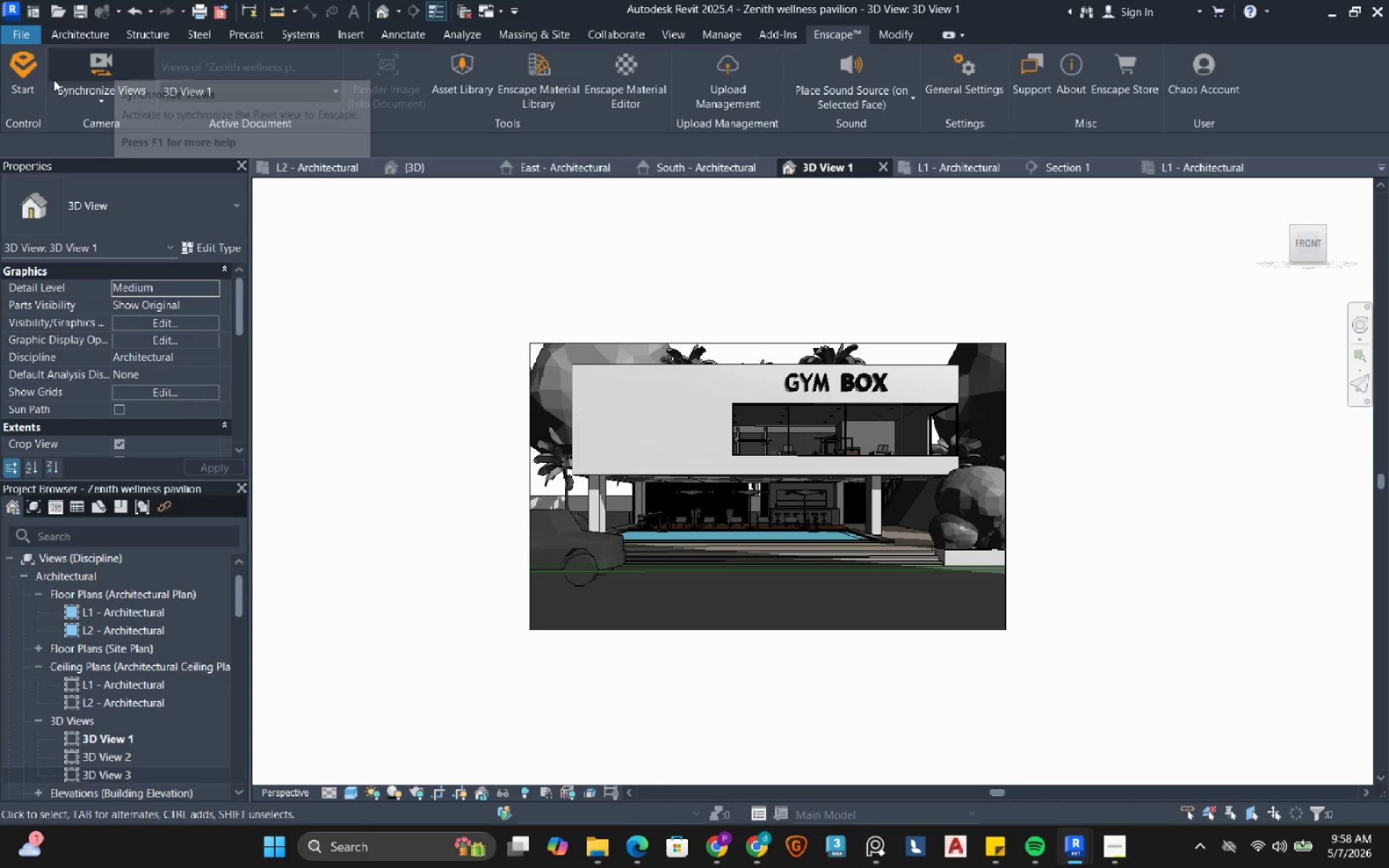 
left_click([30, 80])
 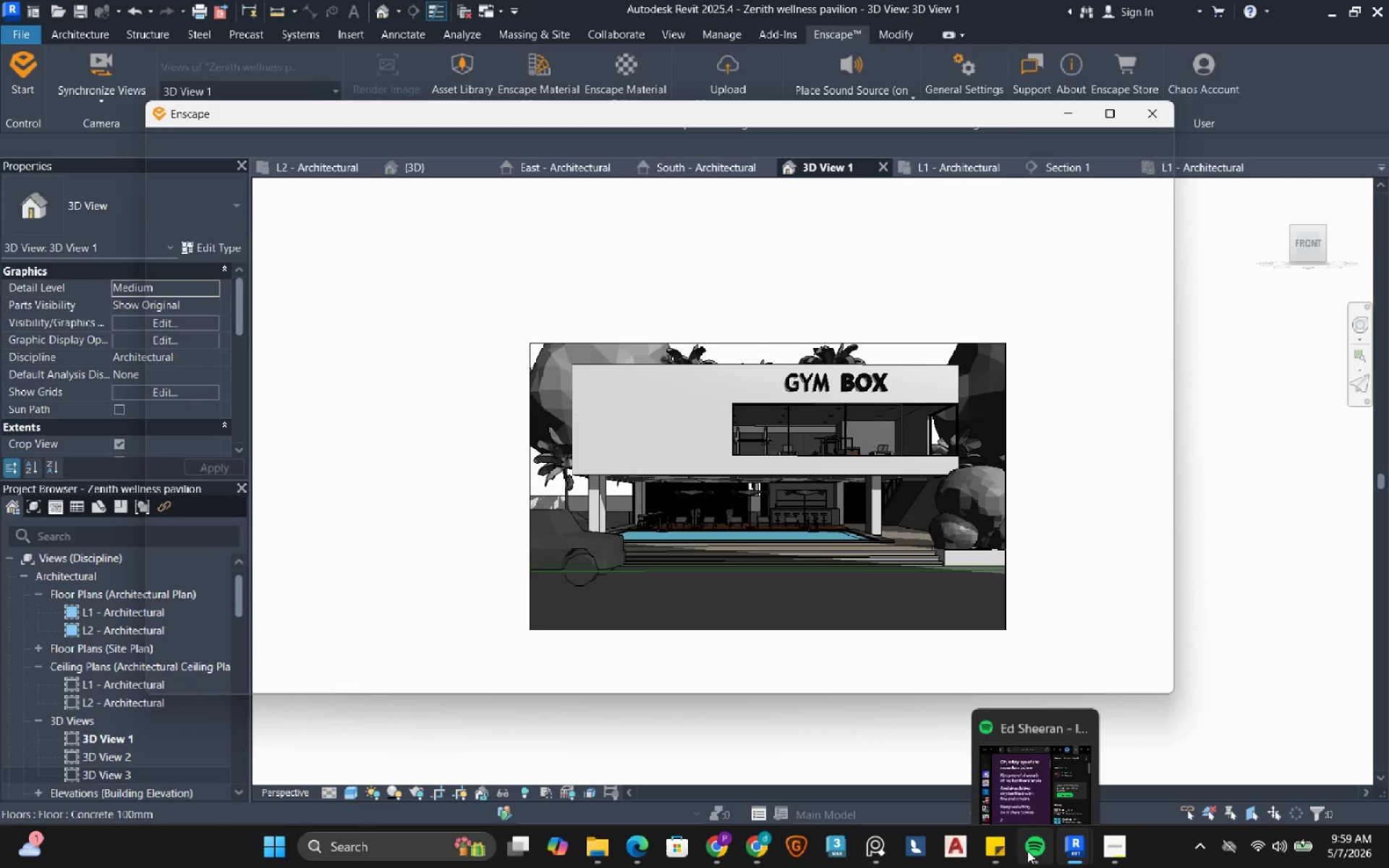 
left_click([1029, 851])
 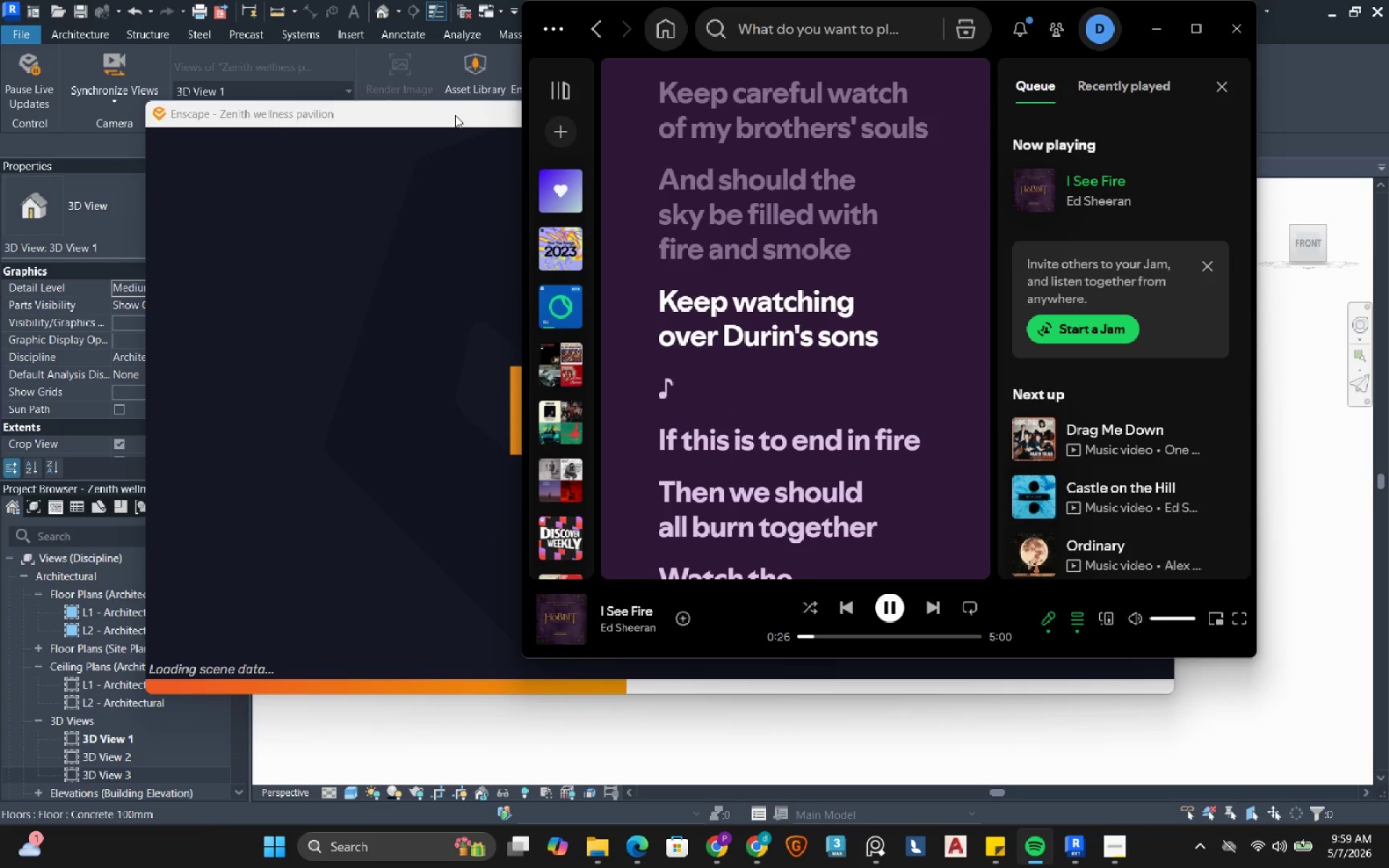 
wait(23.76)
 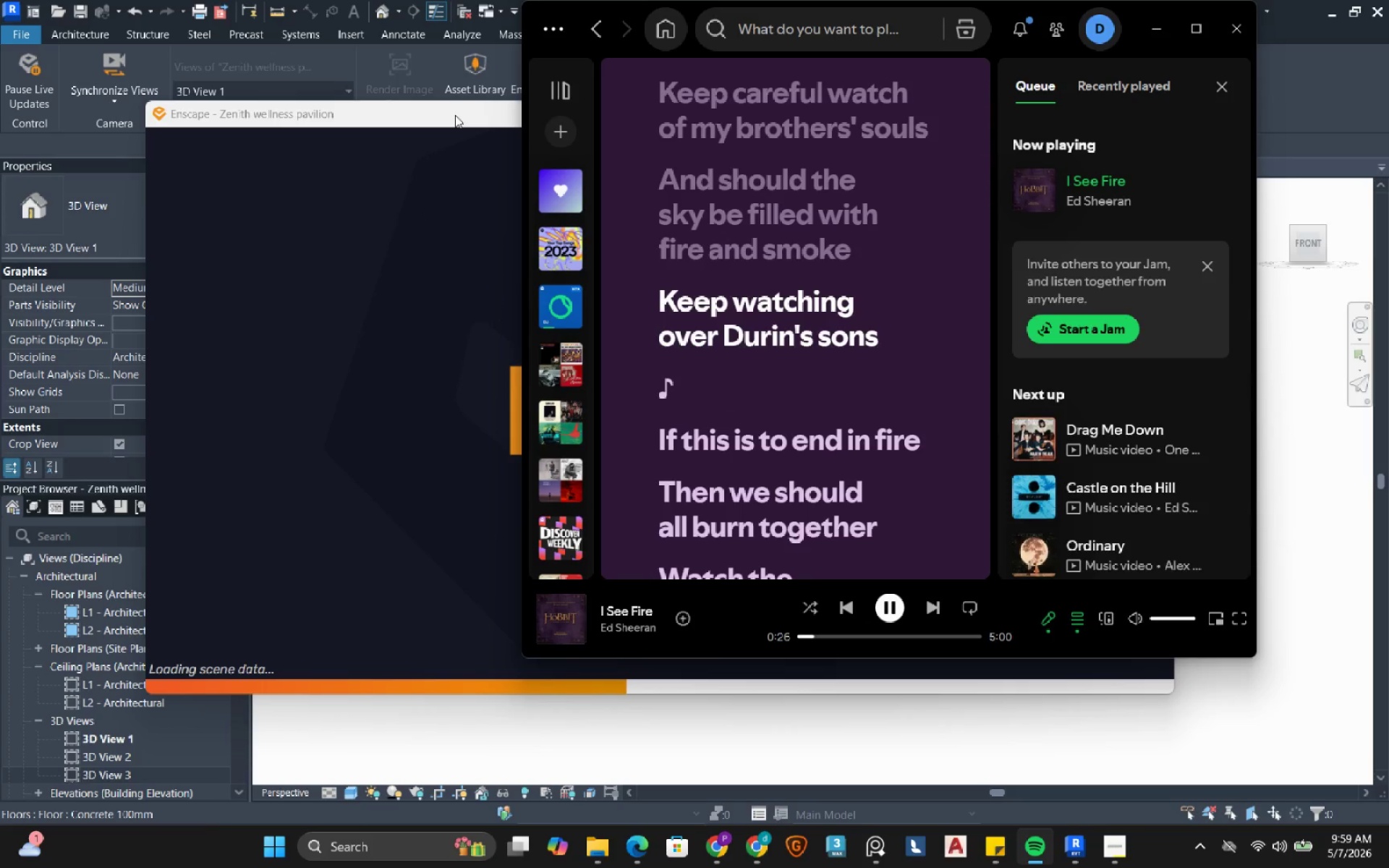 
left_click([455, 115])
 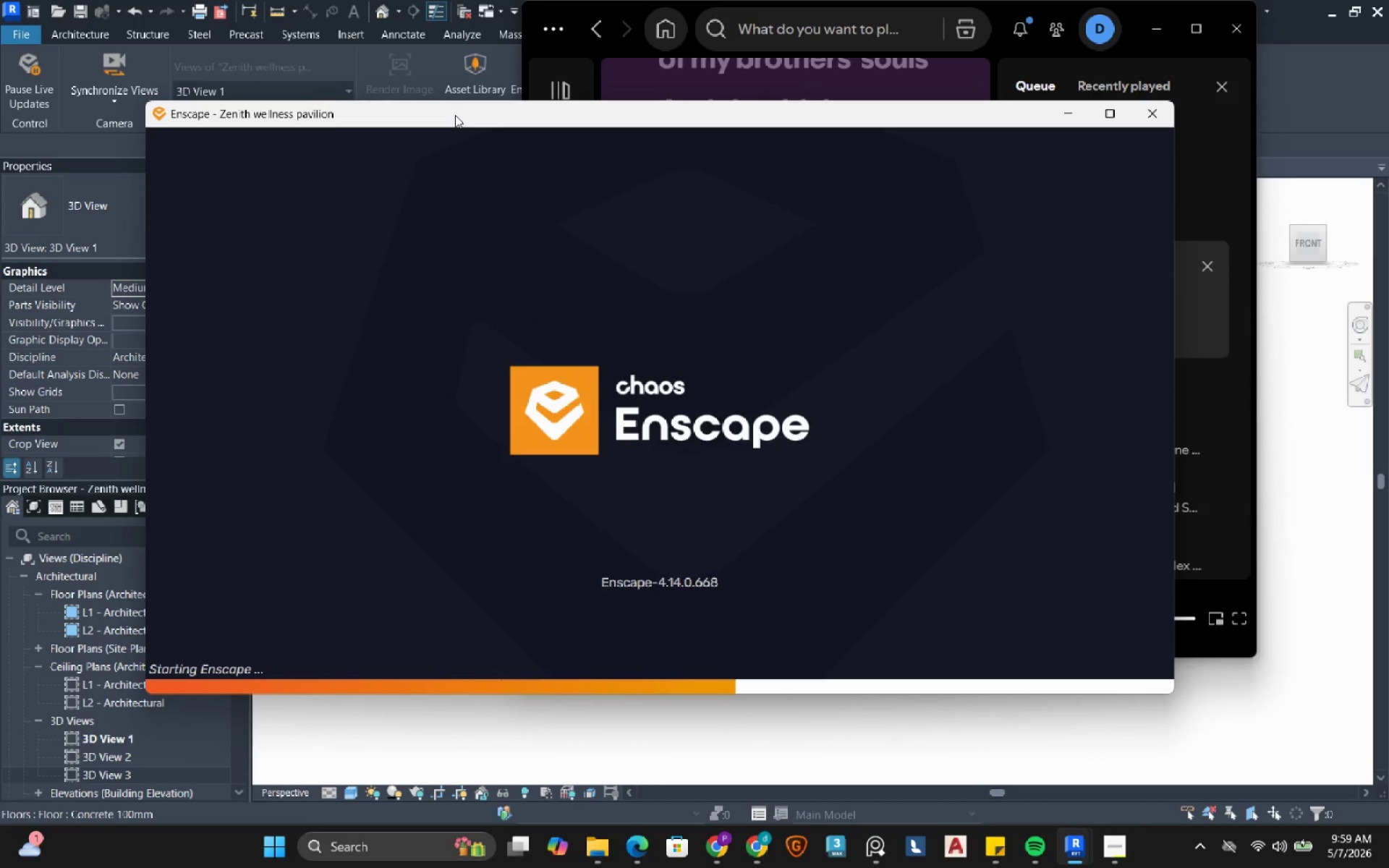 
wait(9.59)
 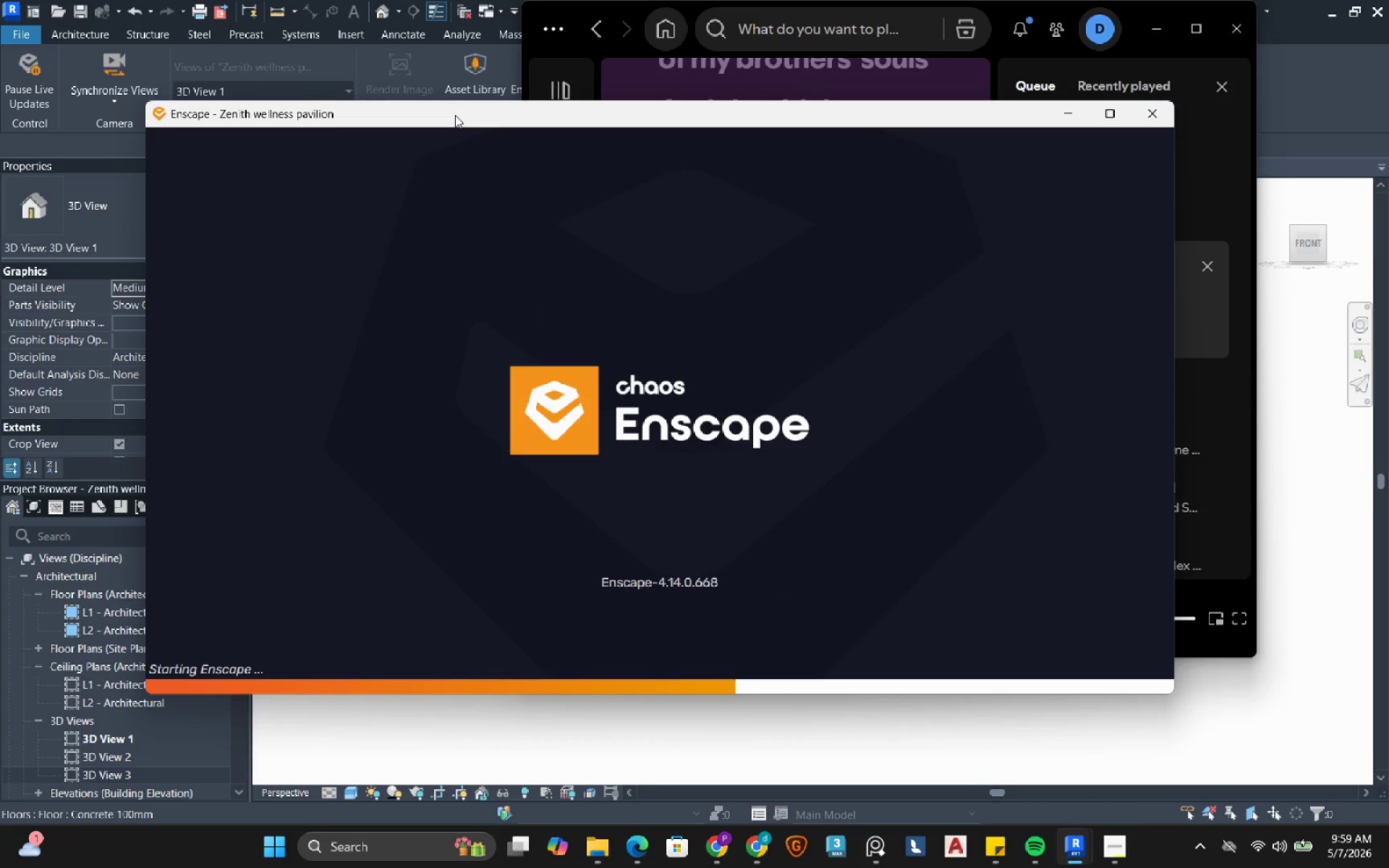 
left_click([1250, 153])
 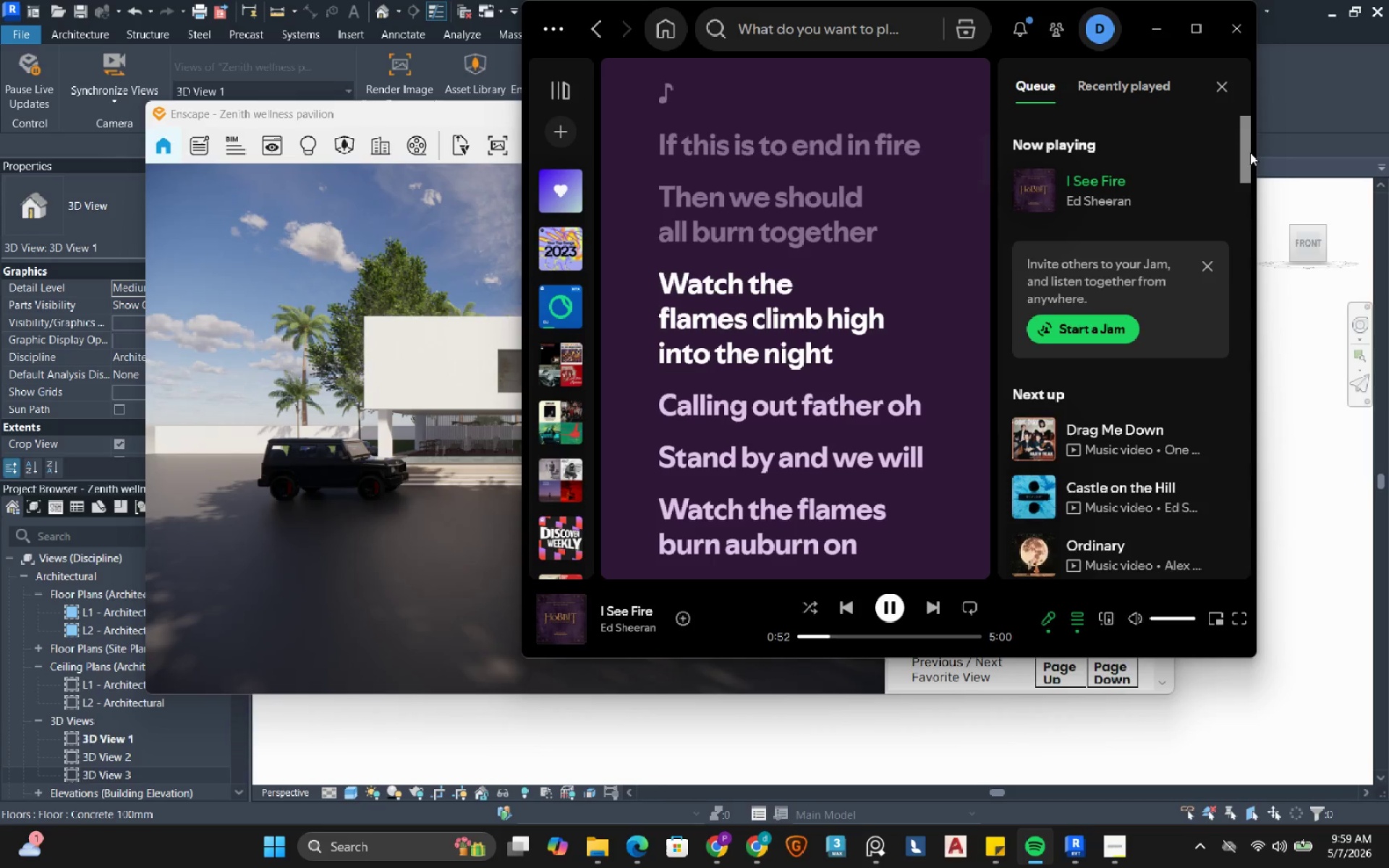 
wait(16.22)
 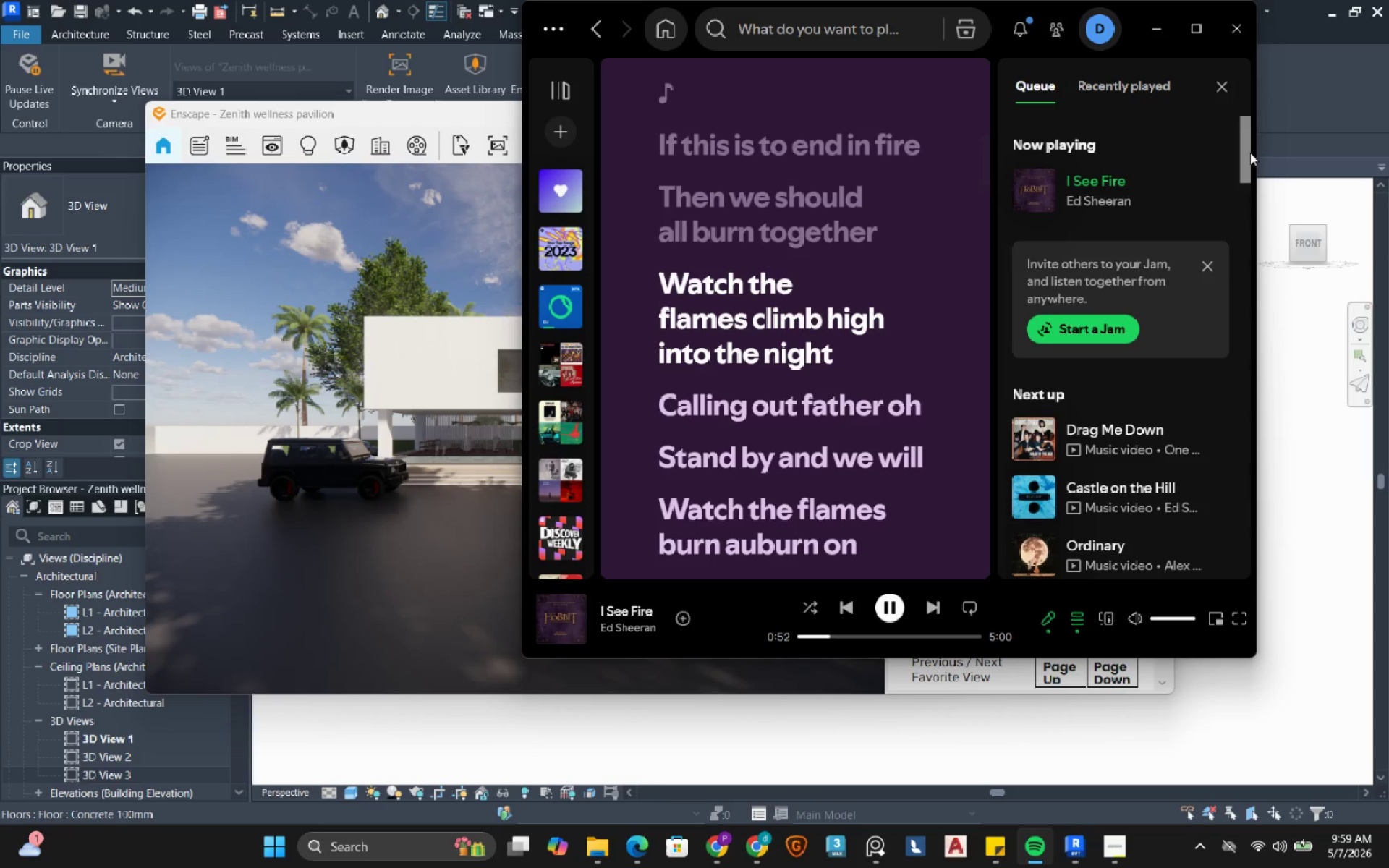 
left_click([1324, 490])
 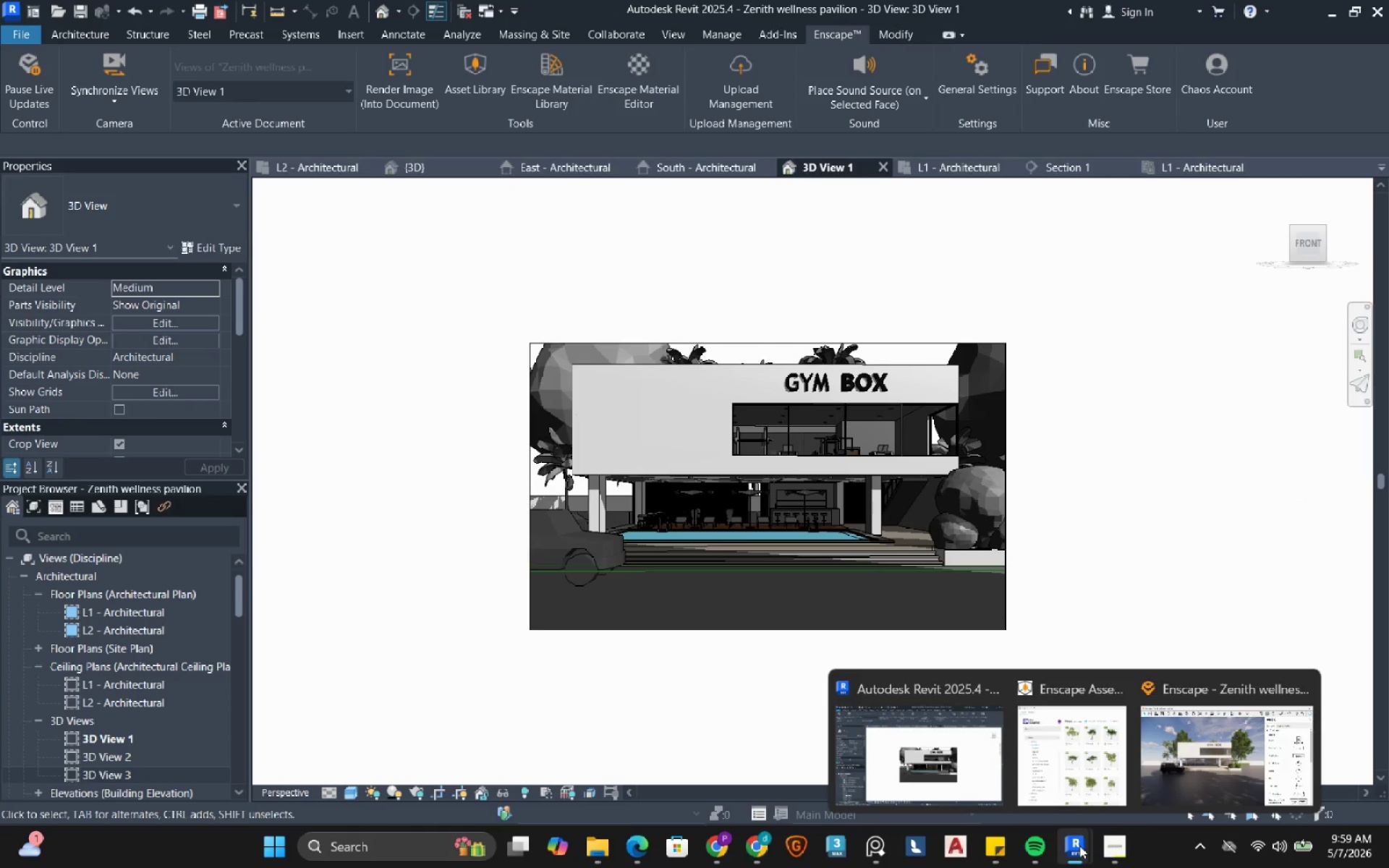 
left_click([1206, 720])
 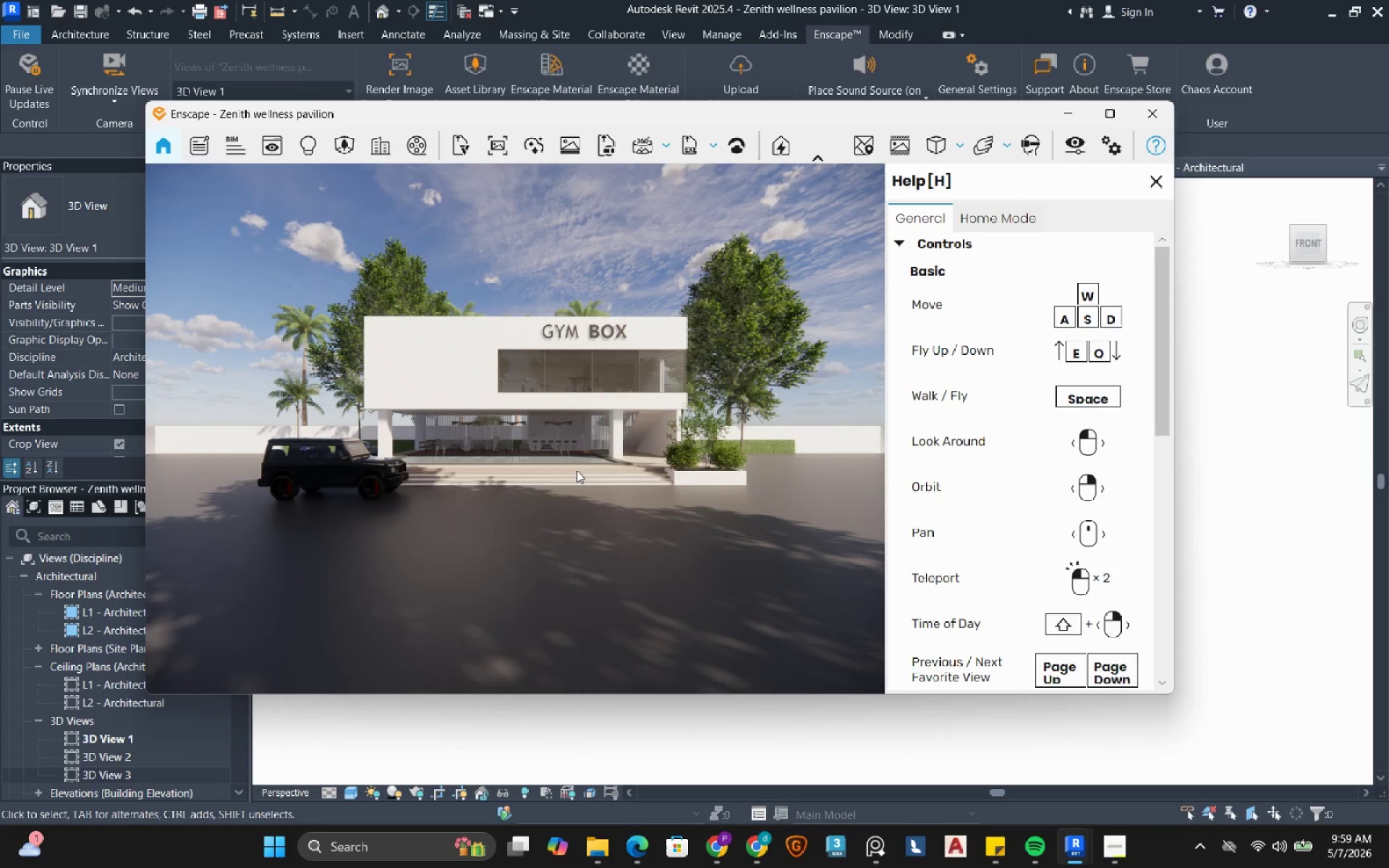 
wait(7.16)
 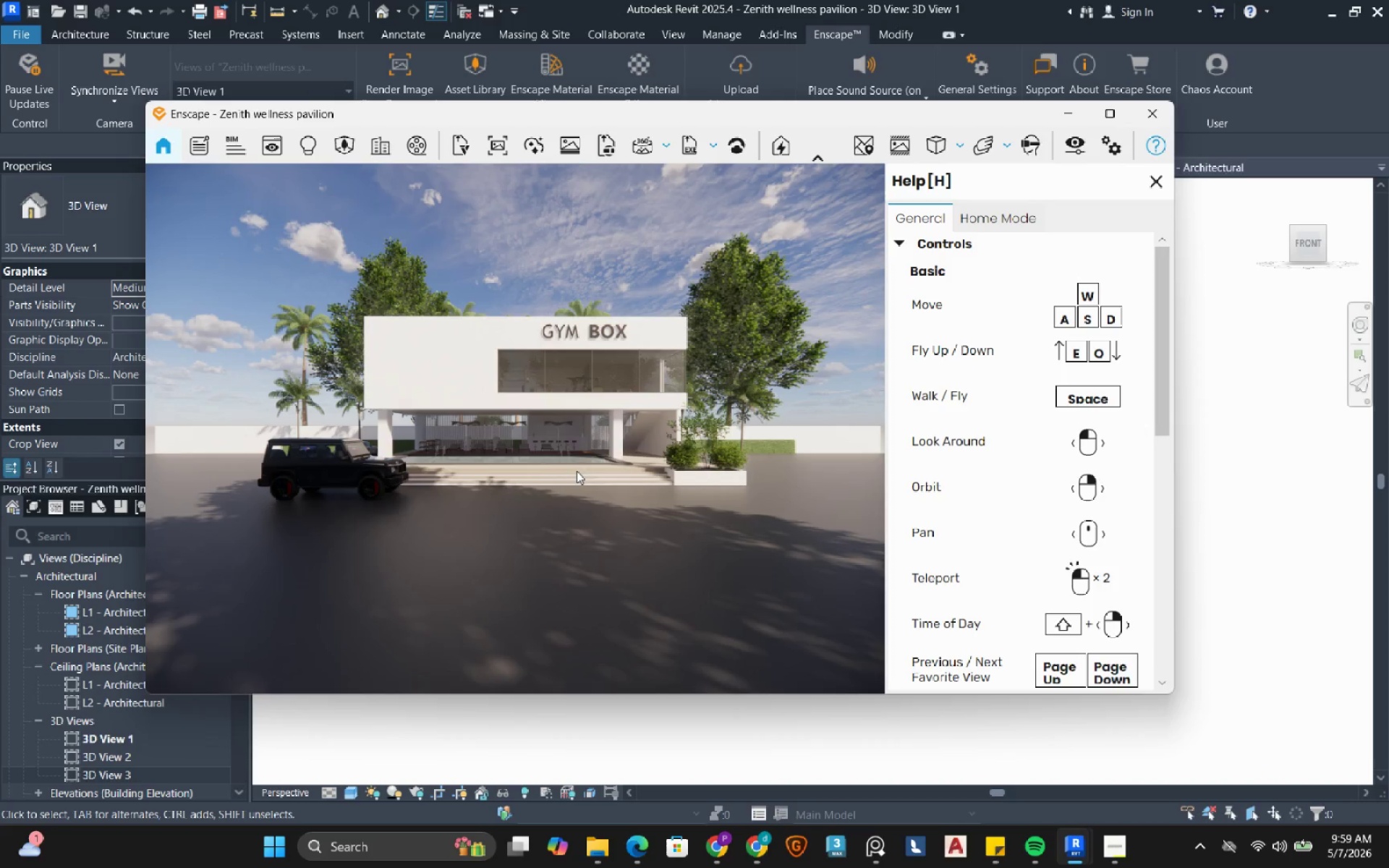 
left_click_drag(start_coordinate=[277, 114], to_coordinate=[1388, 636])
 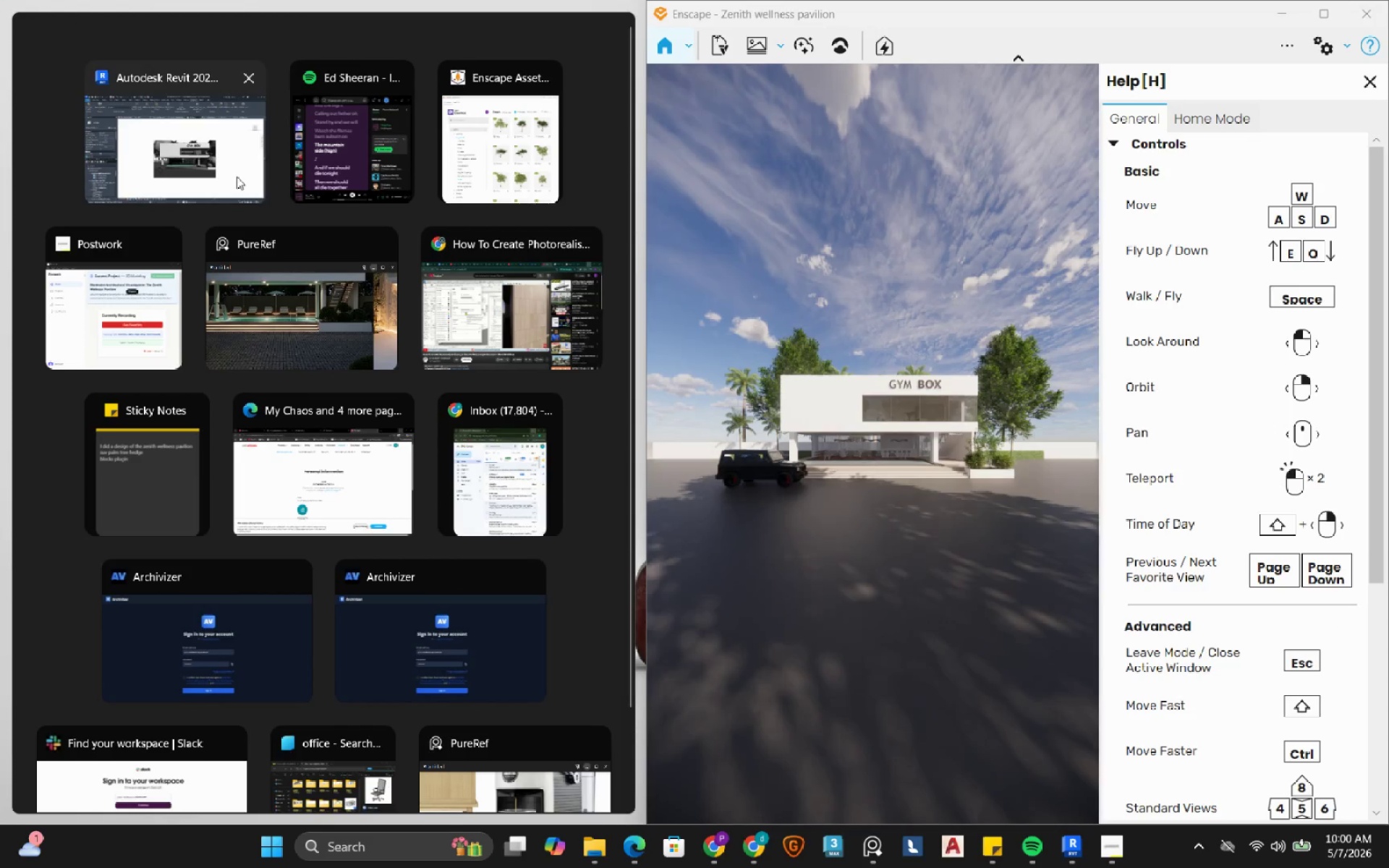 
left_click([190, 153])
 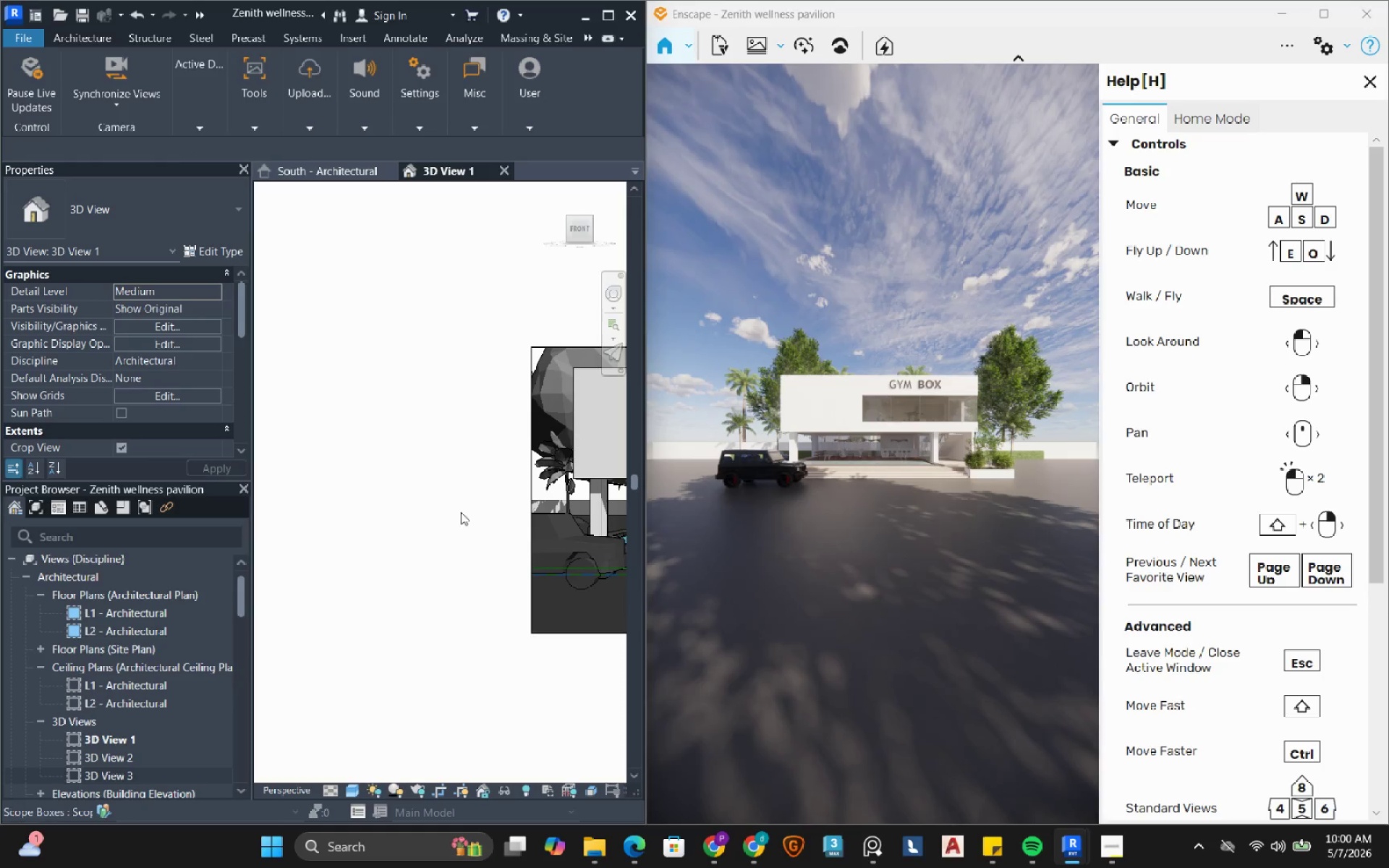 
scroll: coordinate [402, 529], scroll_direction: down, amount: 4.0
 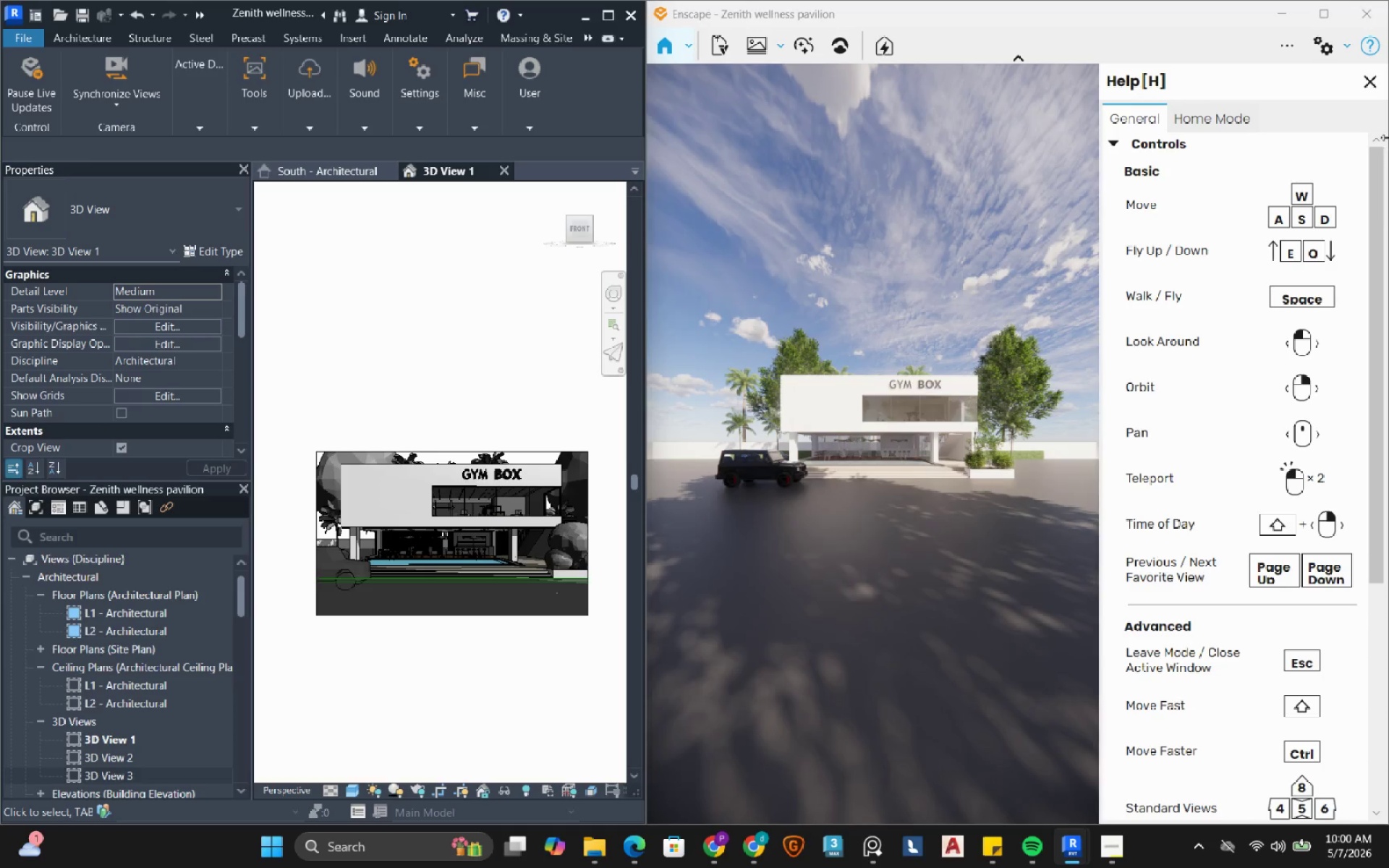 
left_click([1370, 85])
 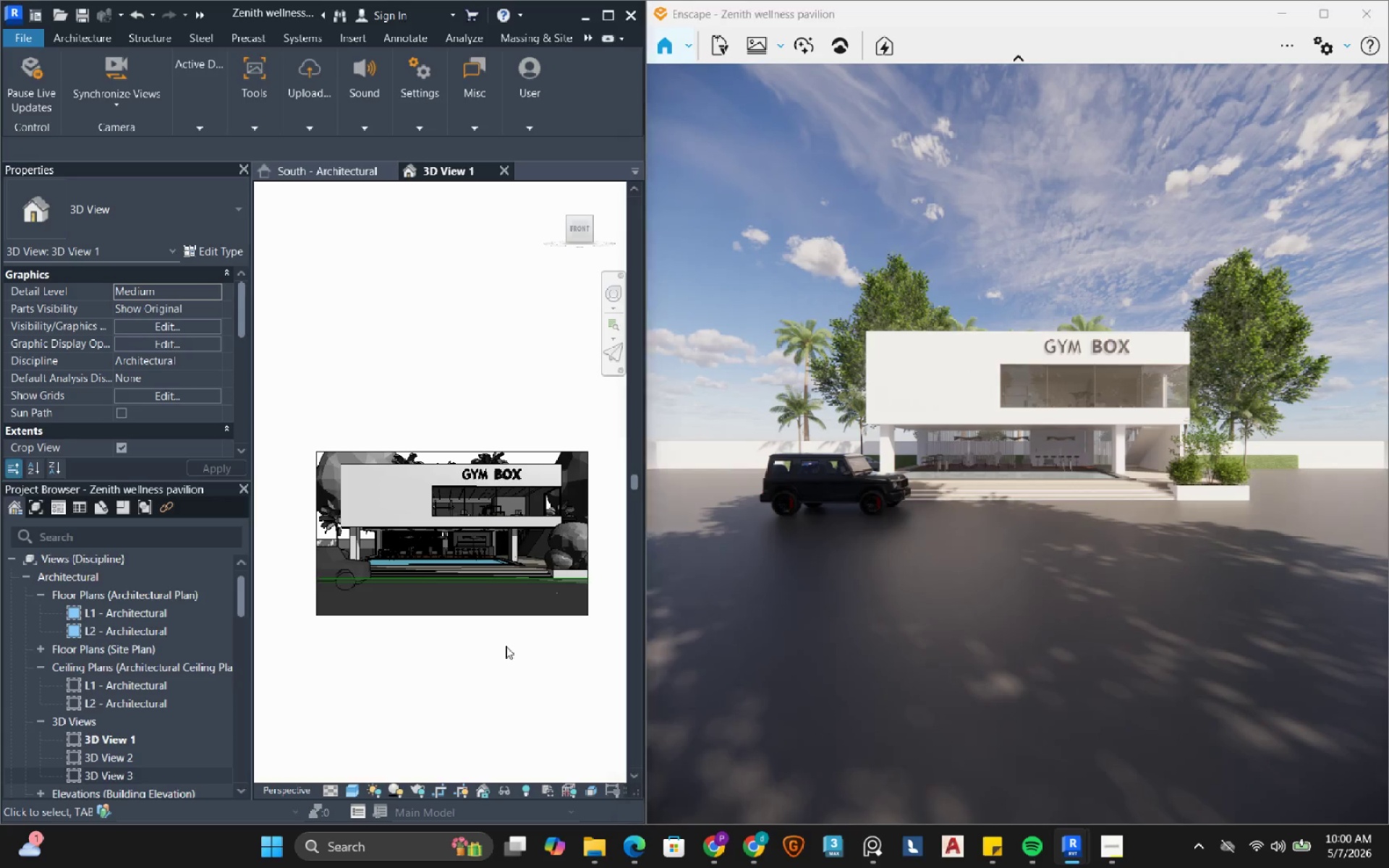 
scroll: coordinate [475, 634], scroll_direction: up, amount: 2.0
 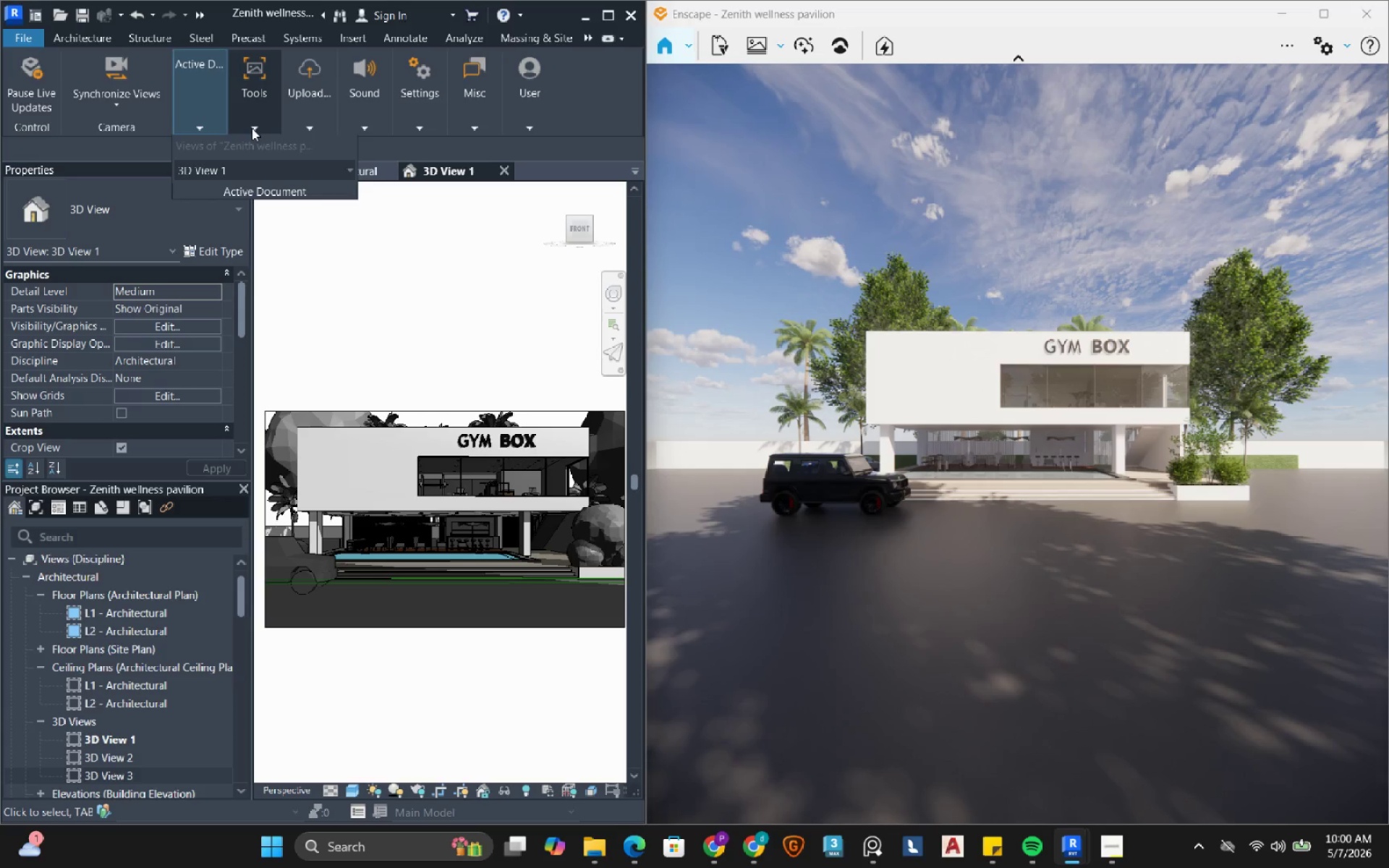 
left_click([252, 128])
 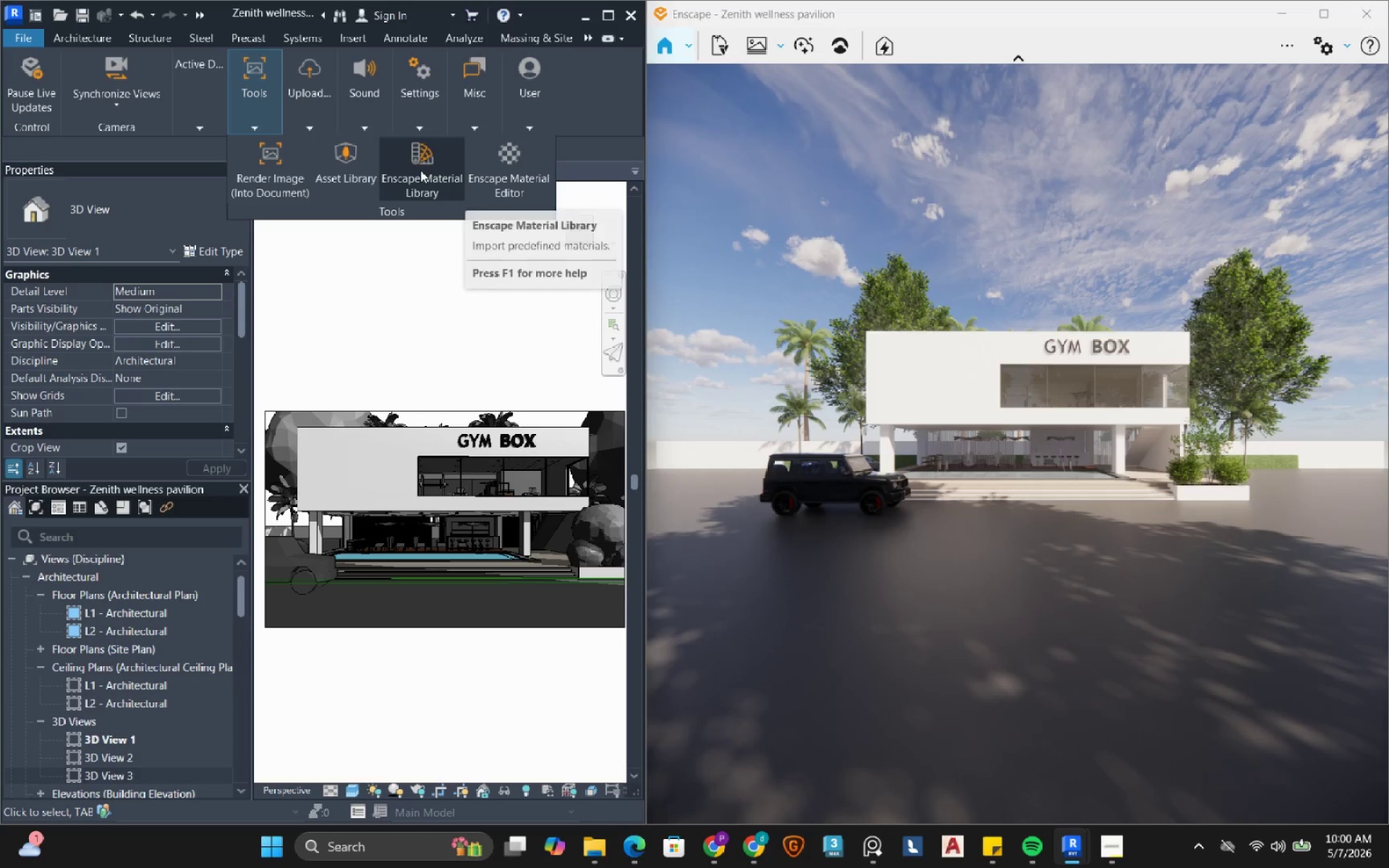 
left_click([498, 184])
 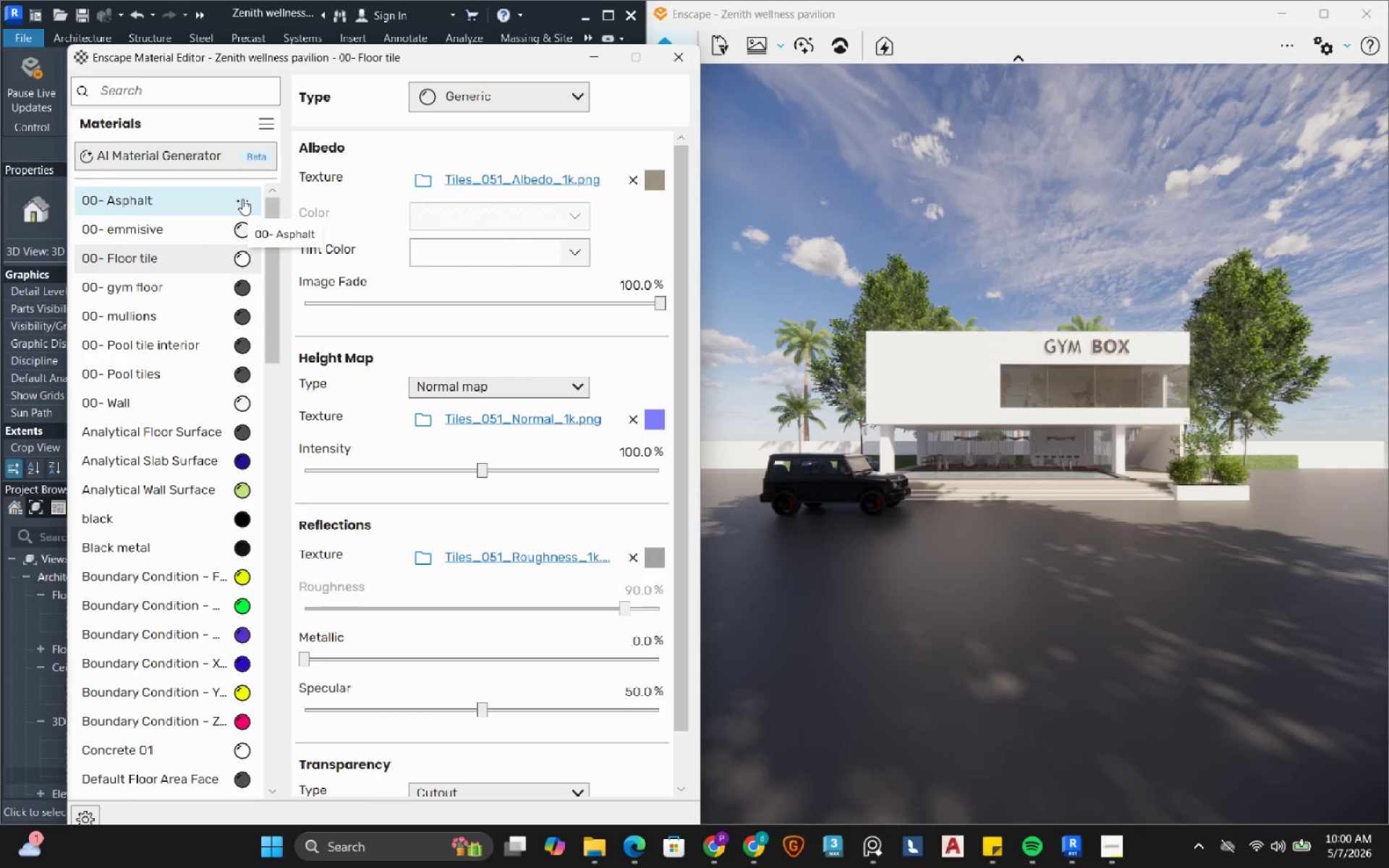 
wait(7.77)
 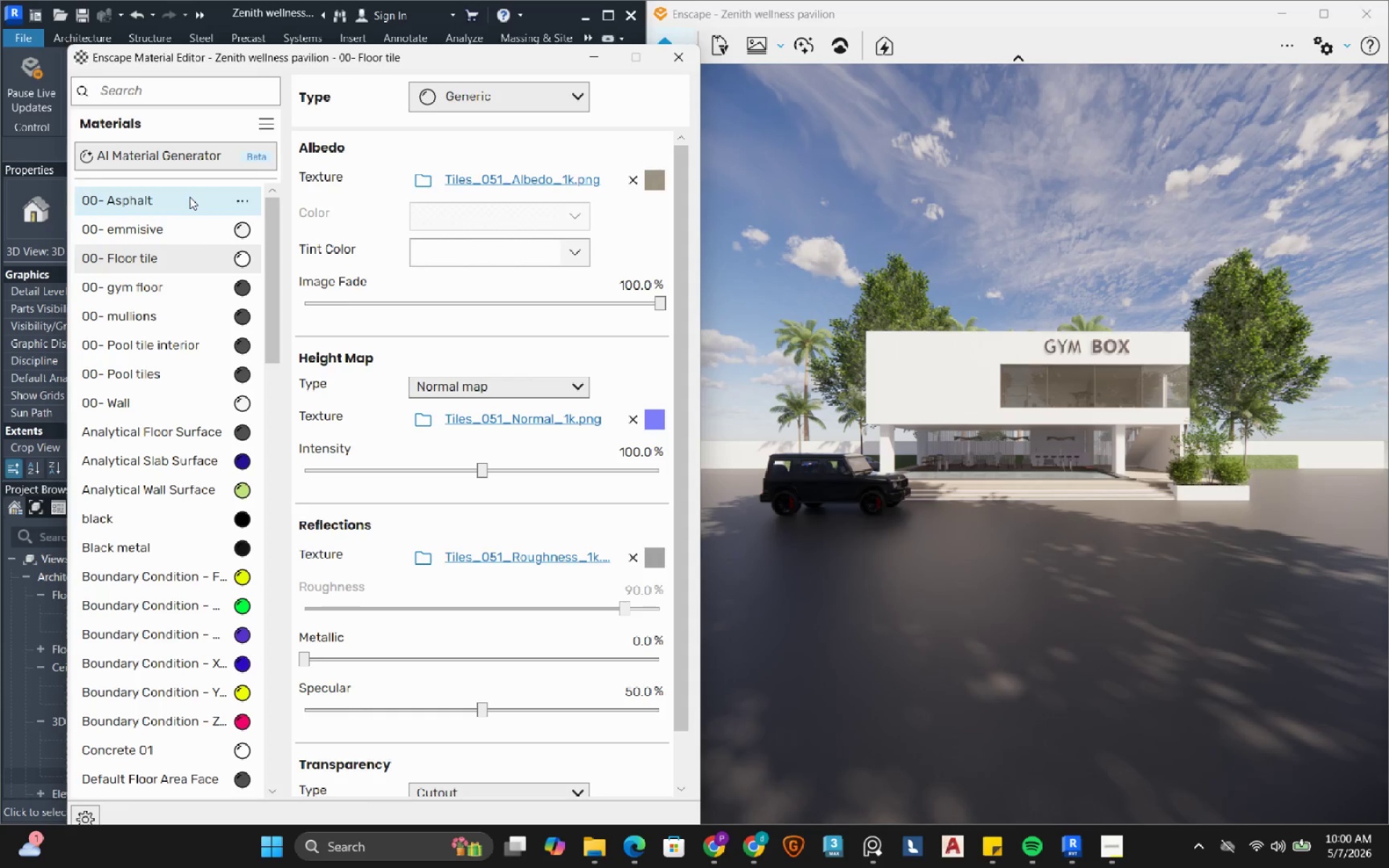 
left_click([242, 199])
 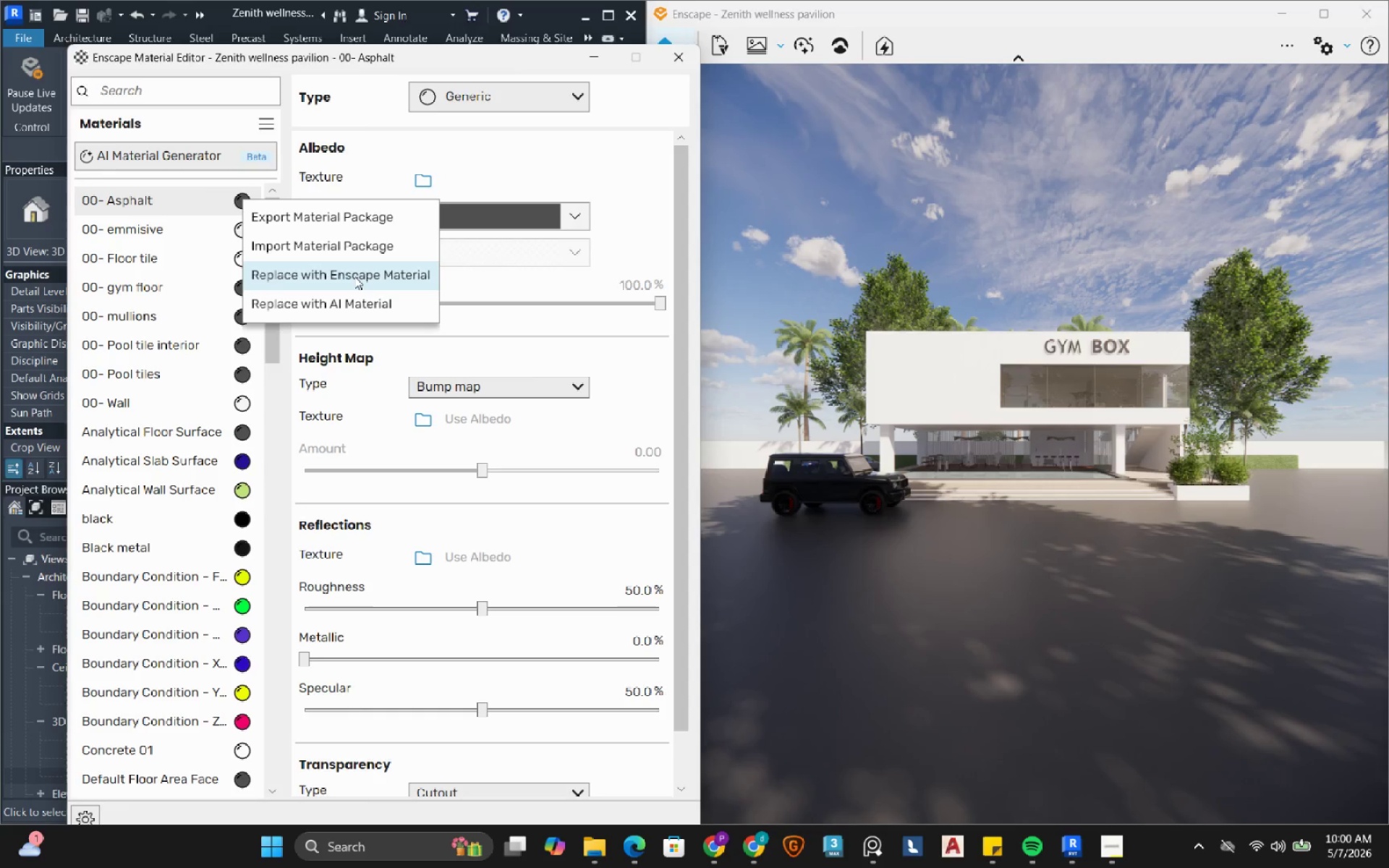 
left_click([354, 276])
 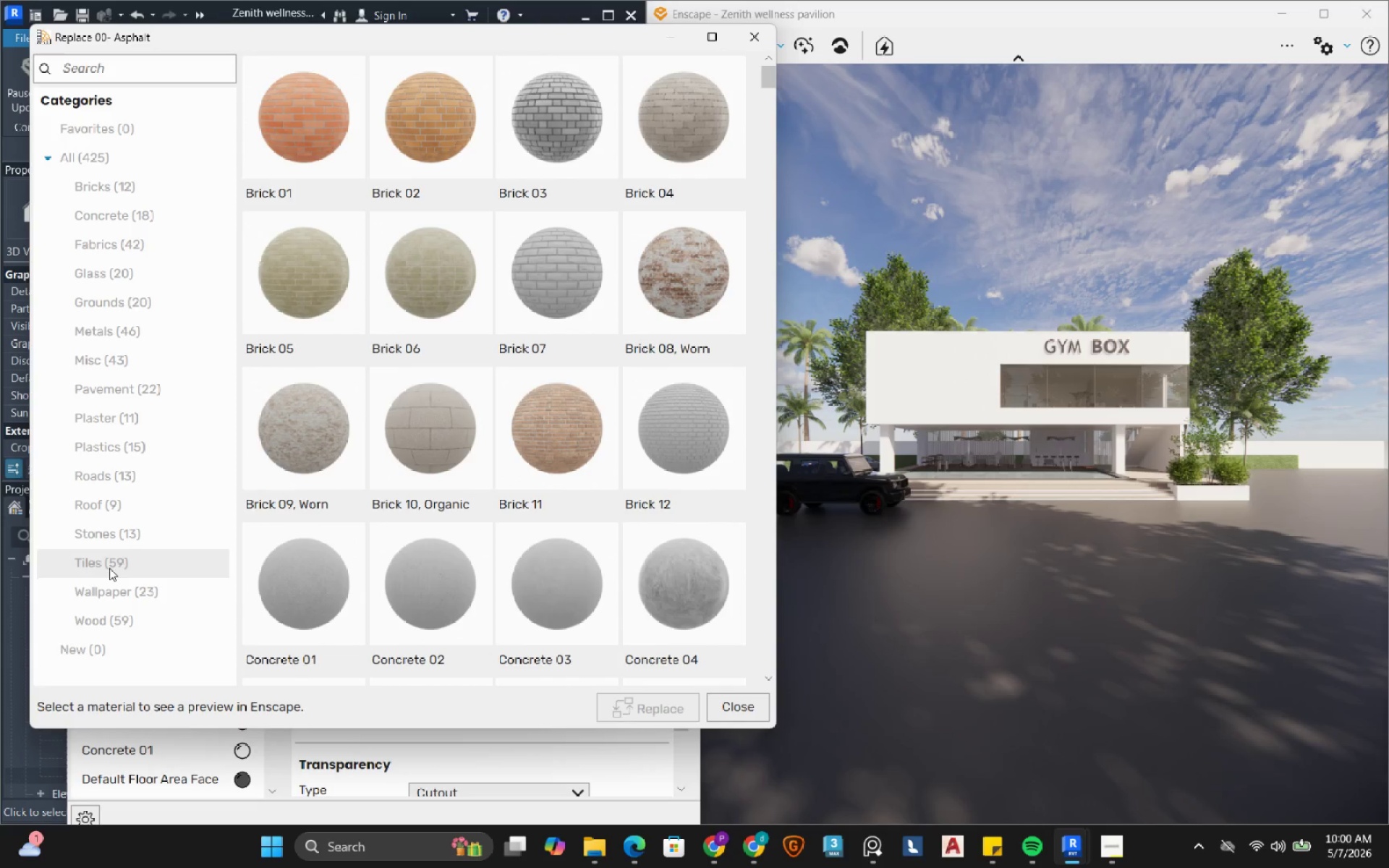 
wait(8.94)
 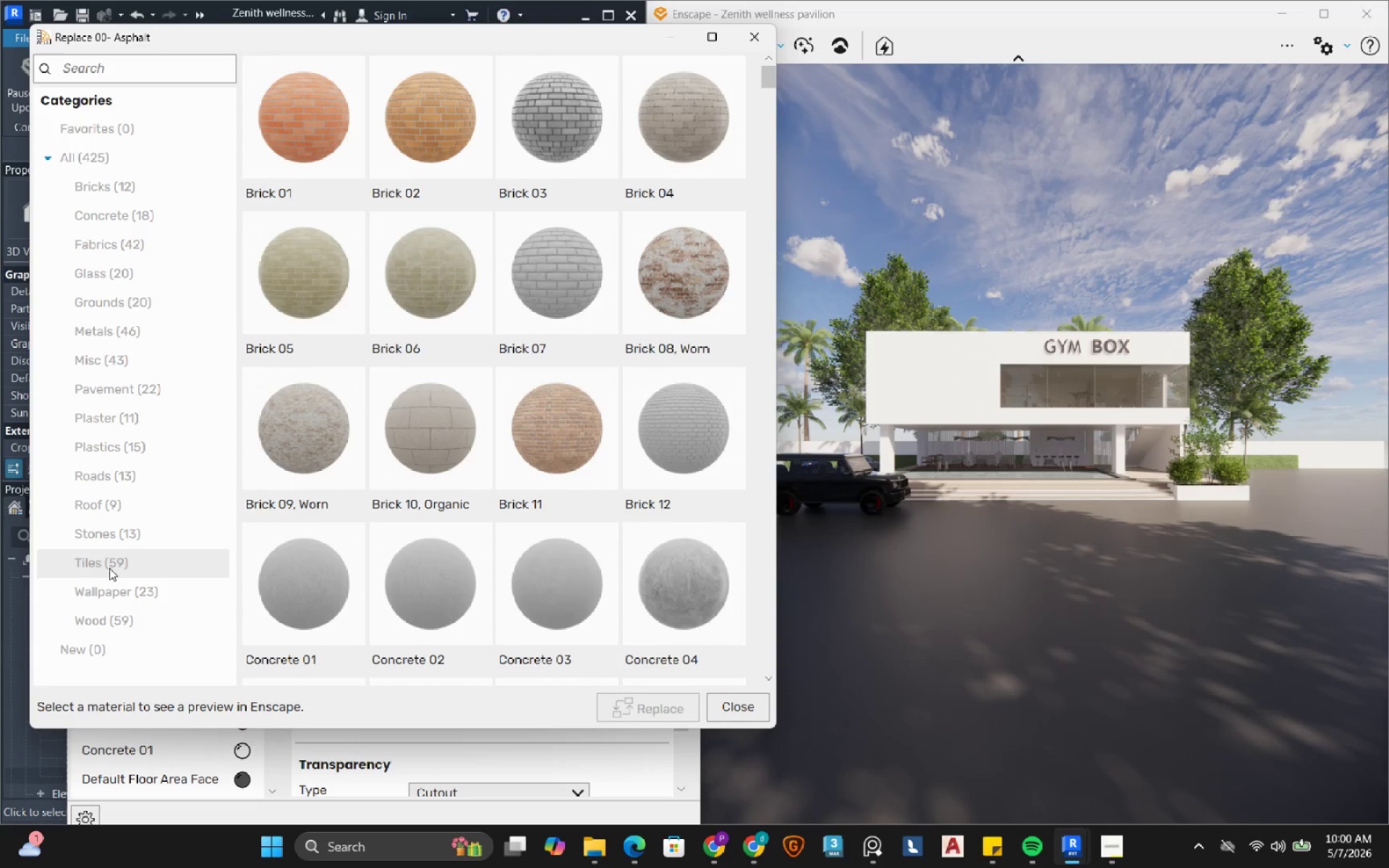 
left_click([129, 477])
 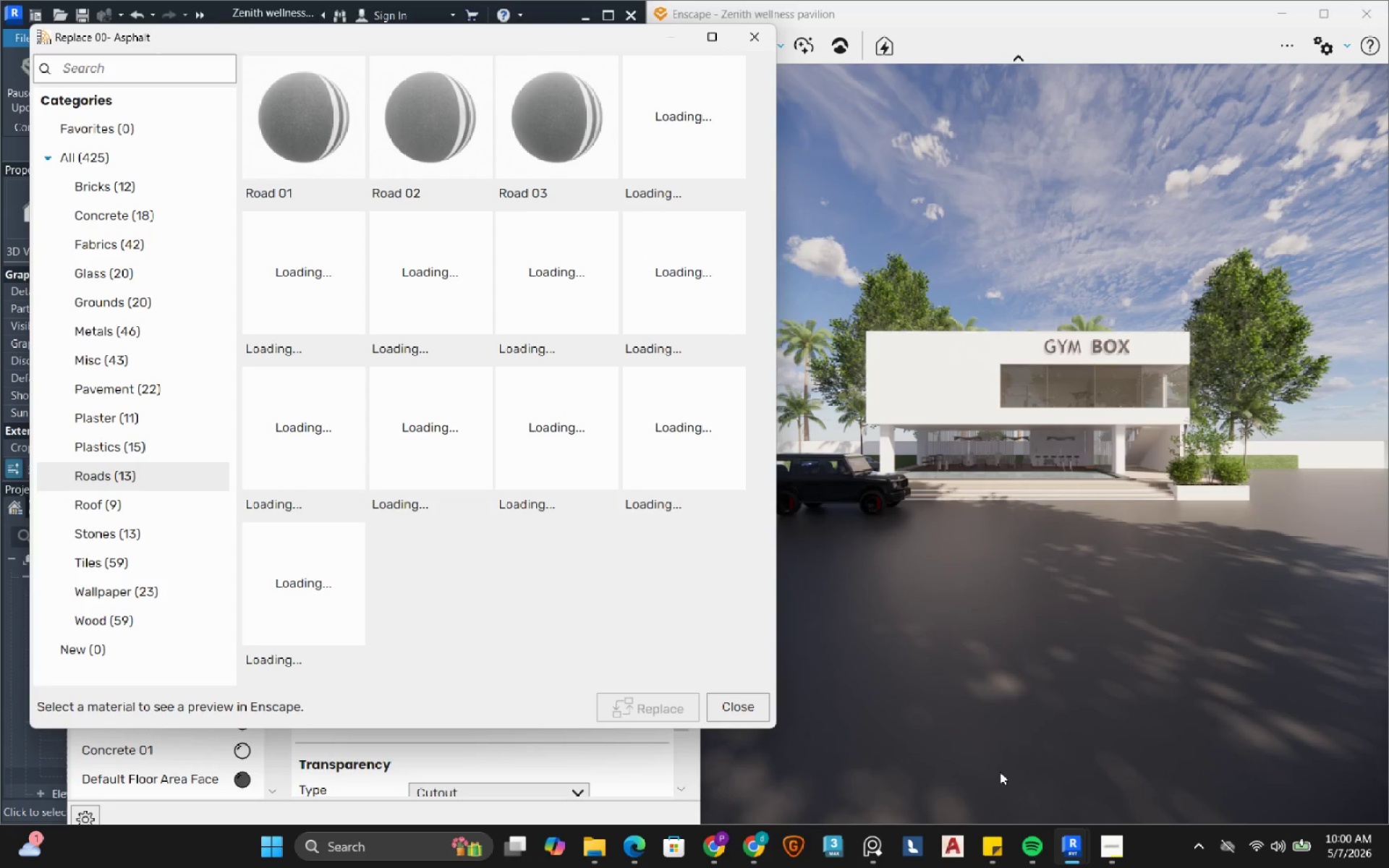 
left_click([1039, 848])
 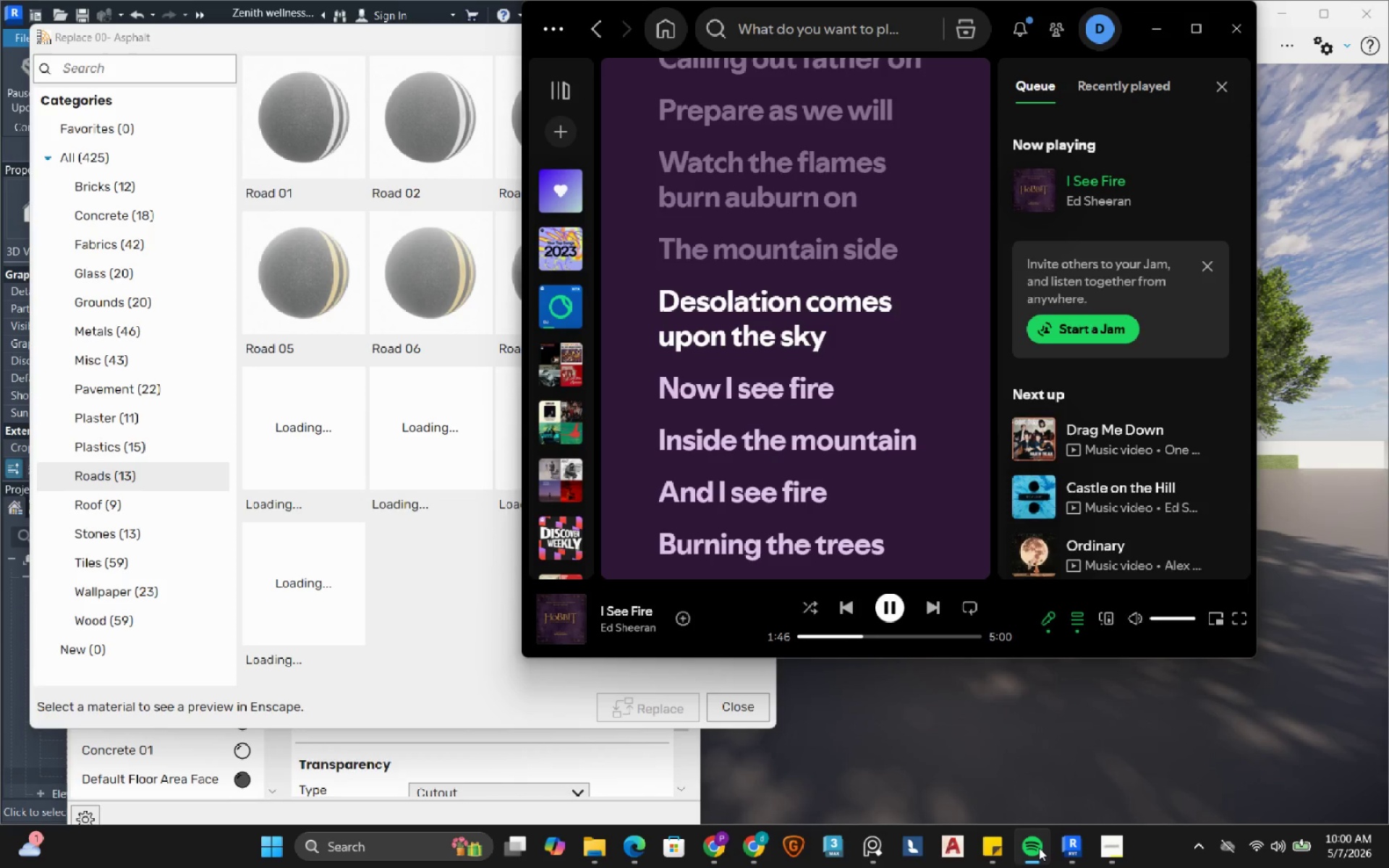 
left_click([1026, 848])
 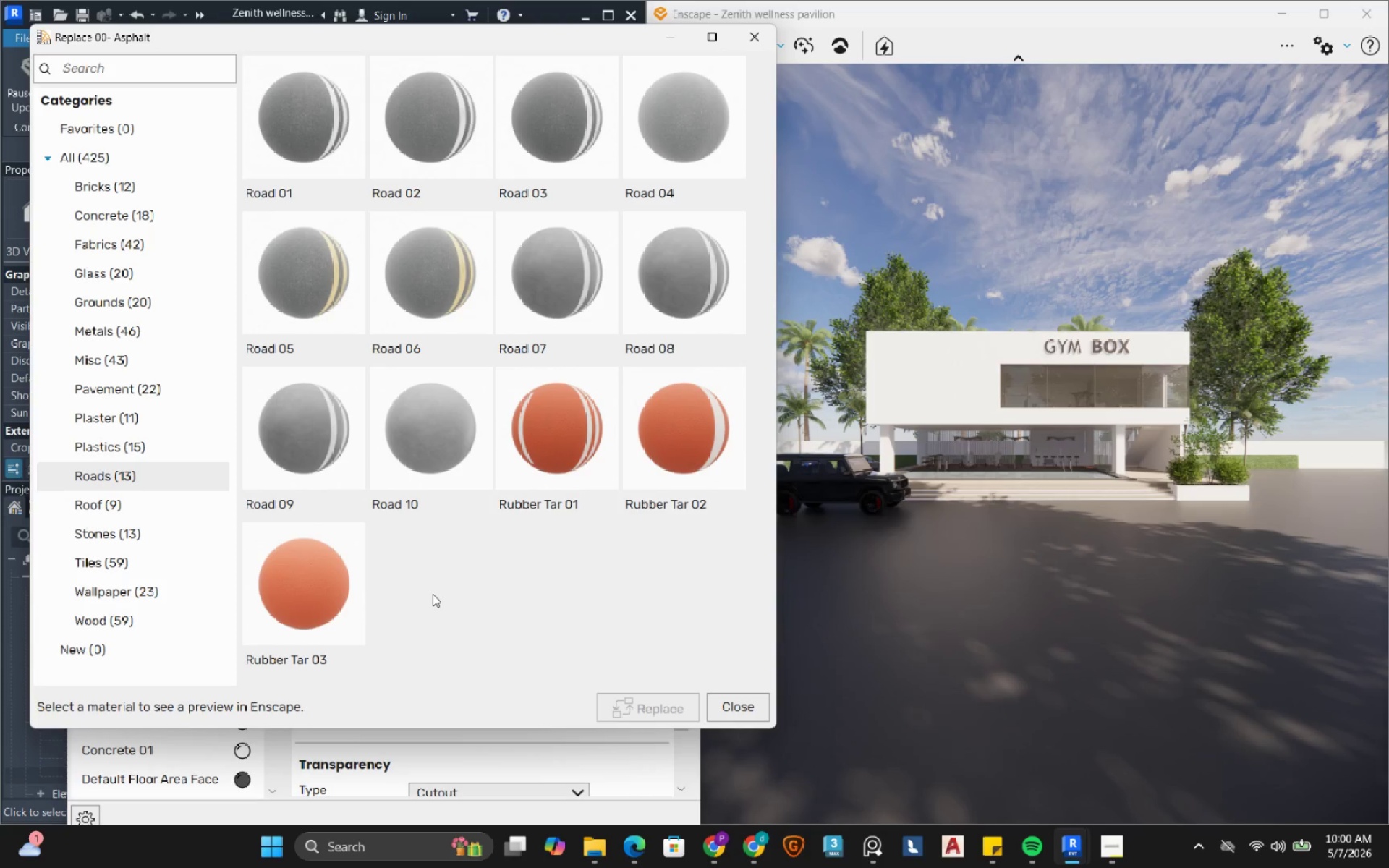 
wait(5.48)
 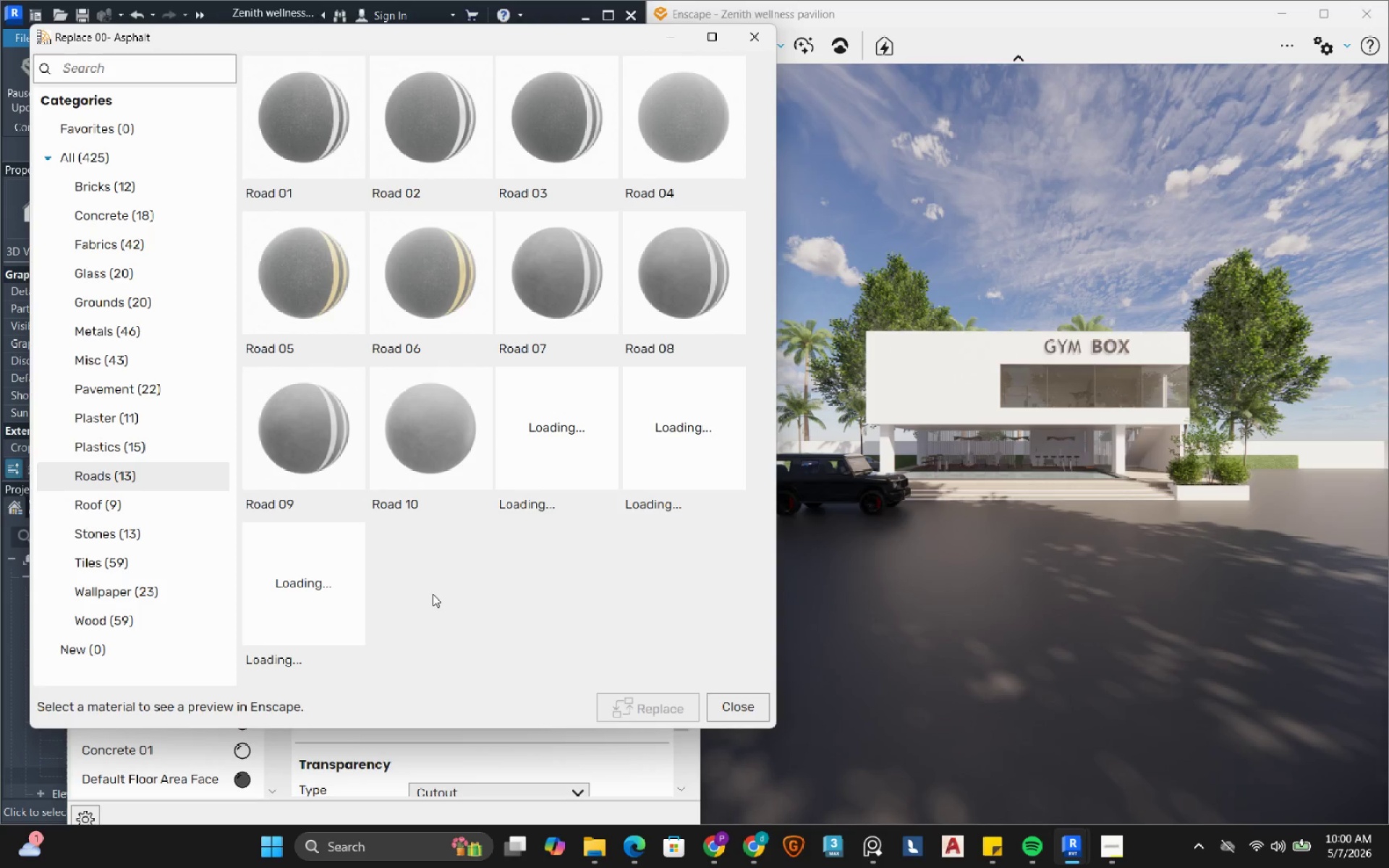 
left_click([1029, 852])
 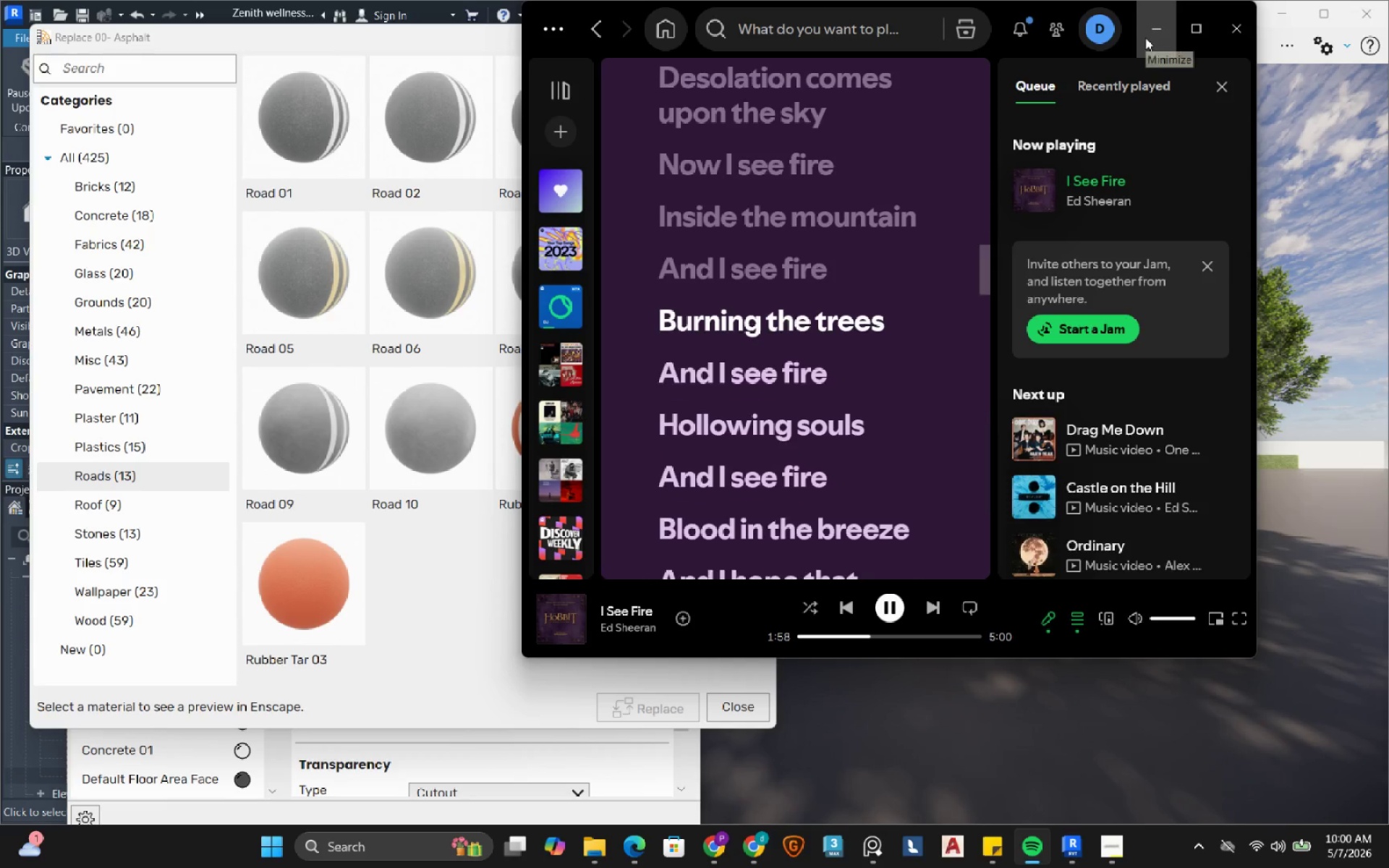 
wait(7.27)
 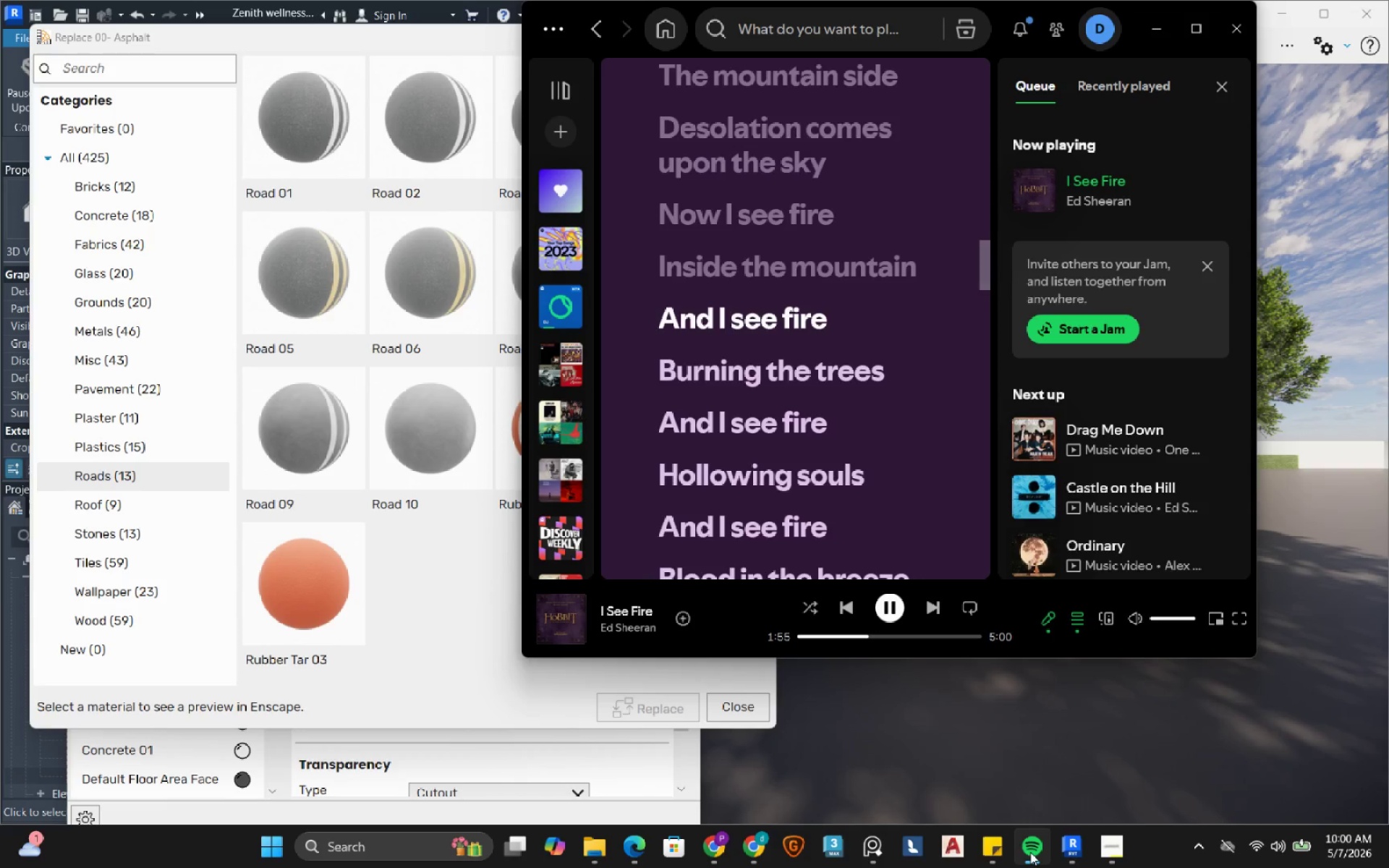 
left_click([1145, 38])
 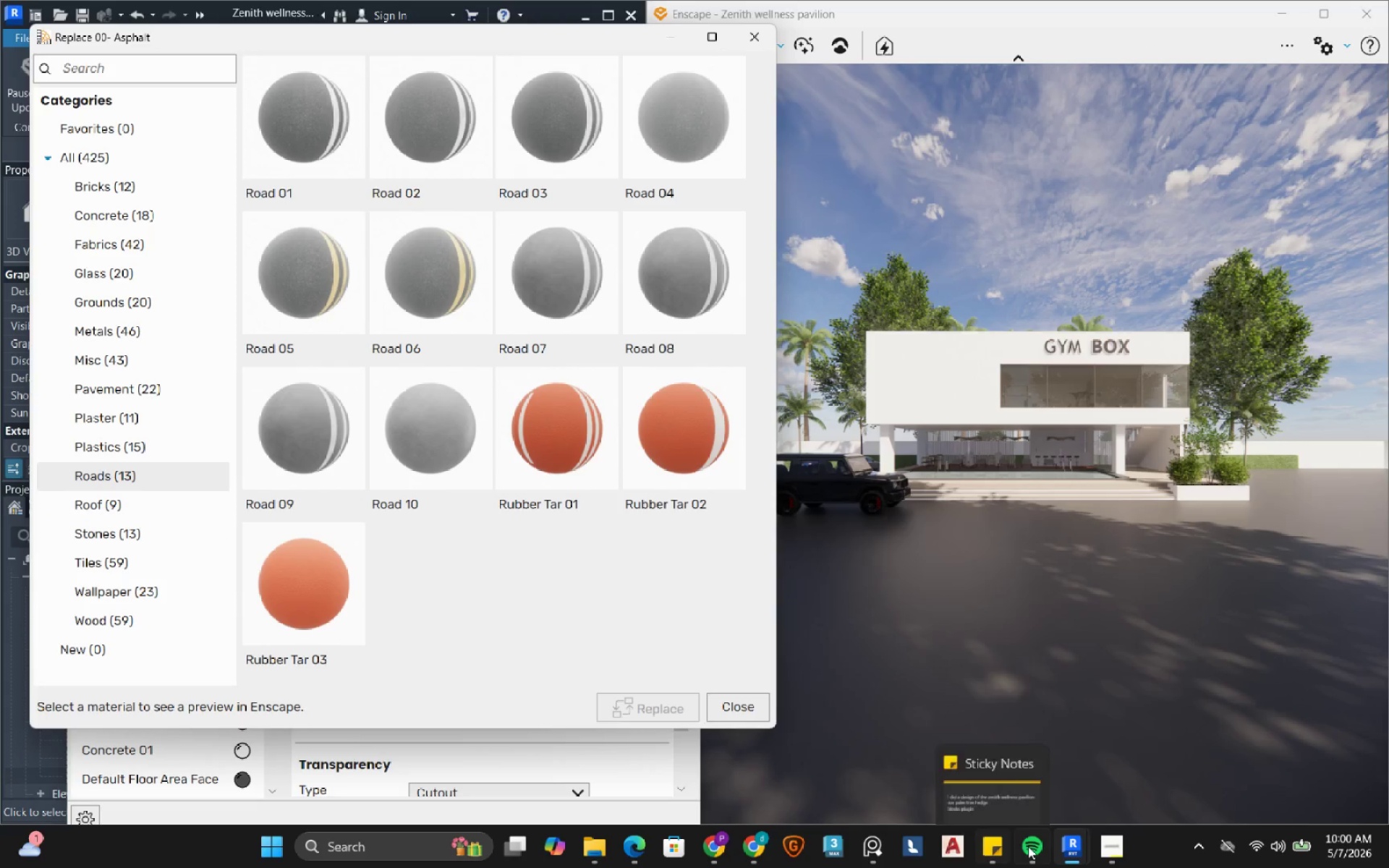 
left_click([1043, 792])
 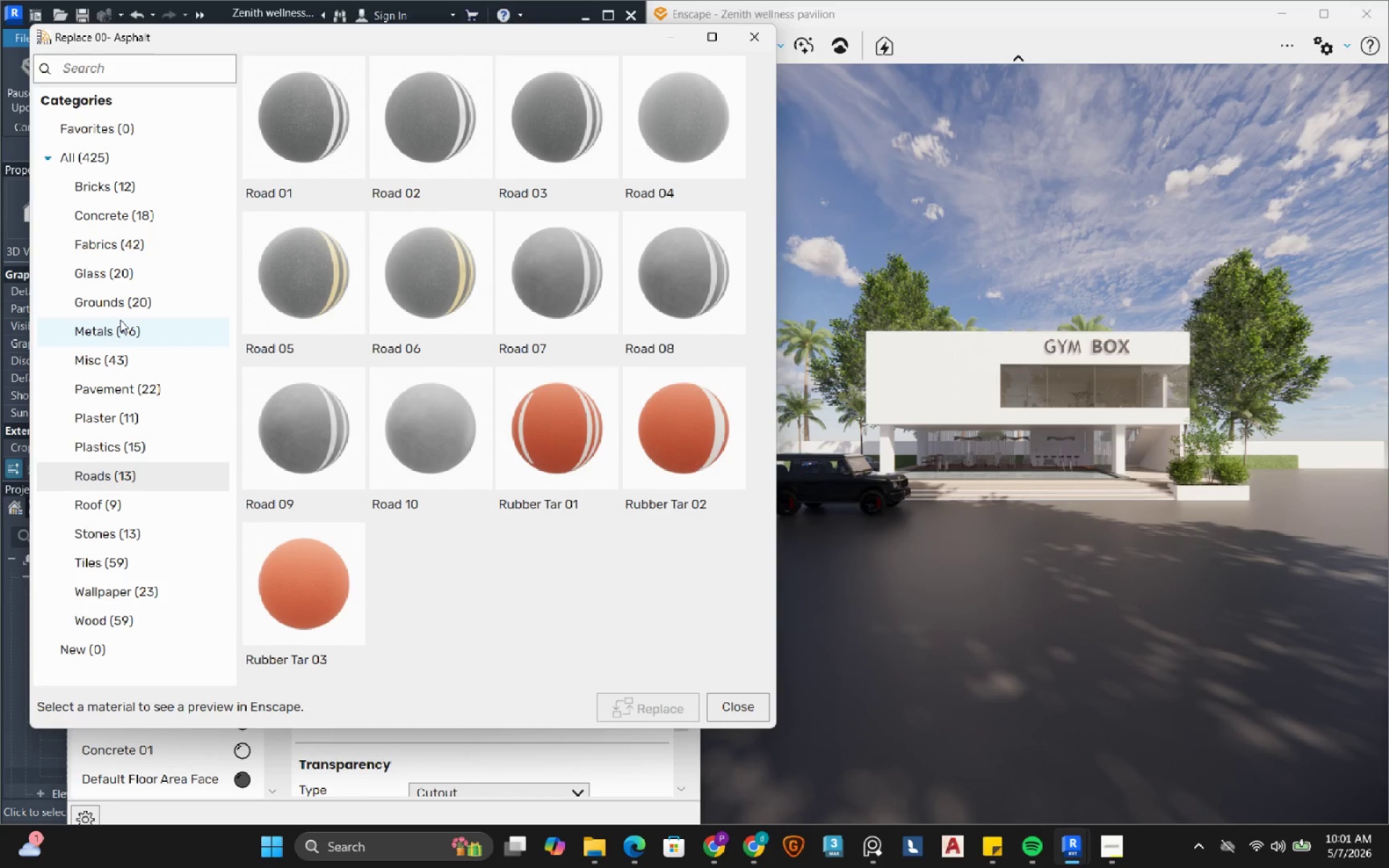 
left_click([120, 309])
 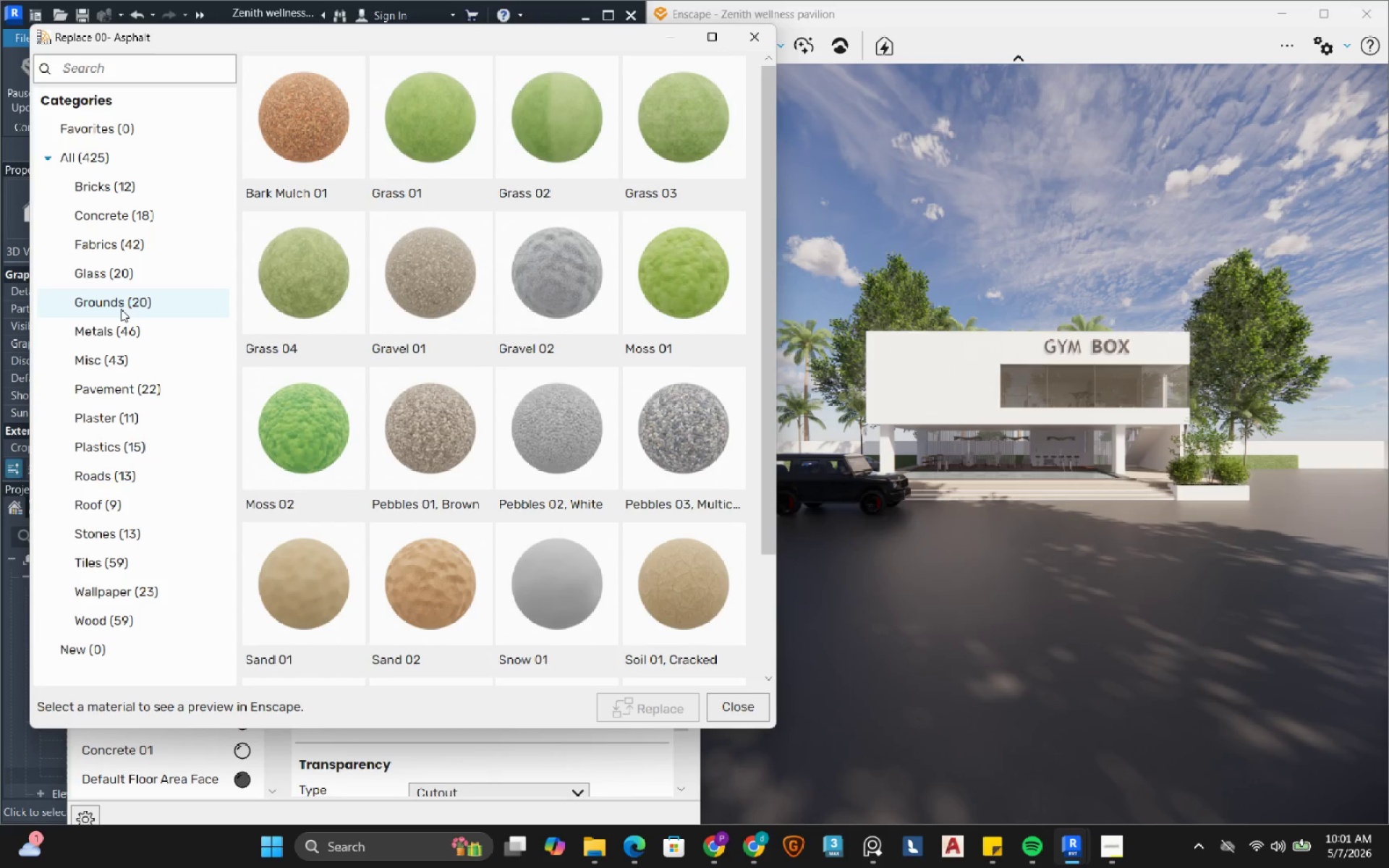 
wait(5.99)
 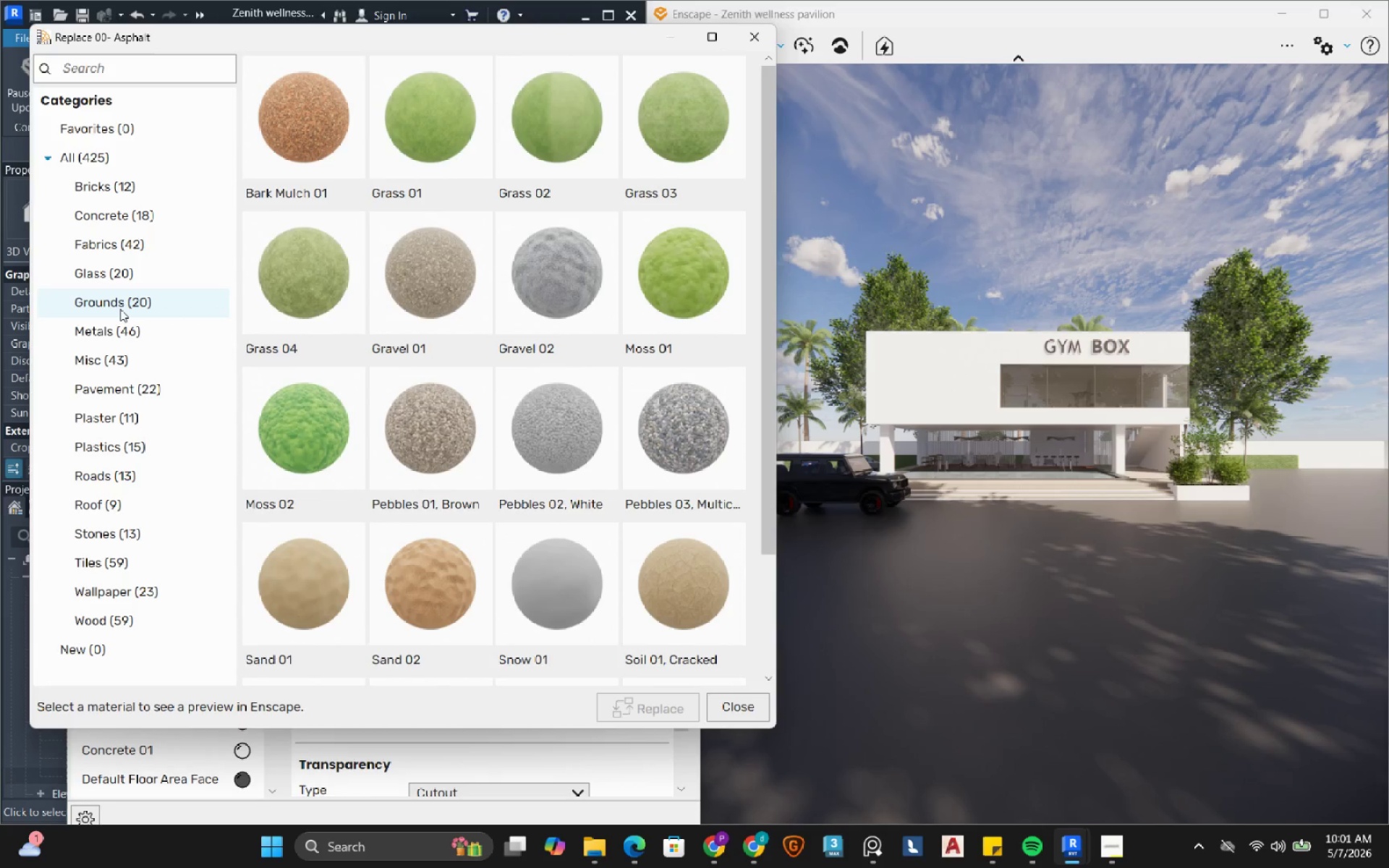 
scroll: coordinate [386, 439], scroll_direction: down, amount: 3.0
 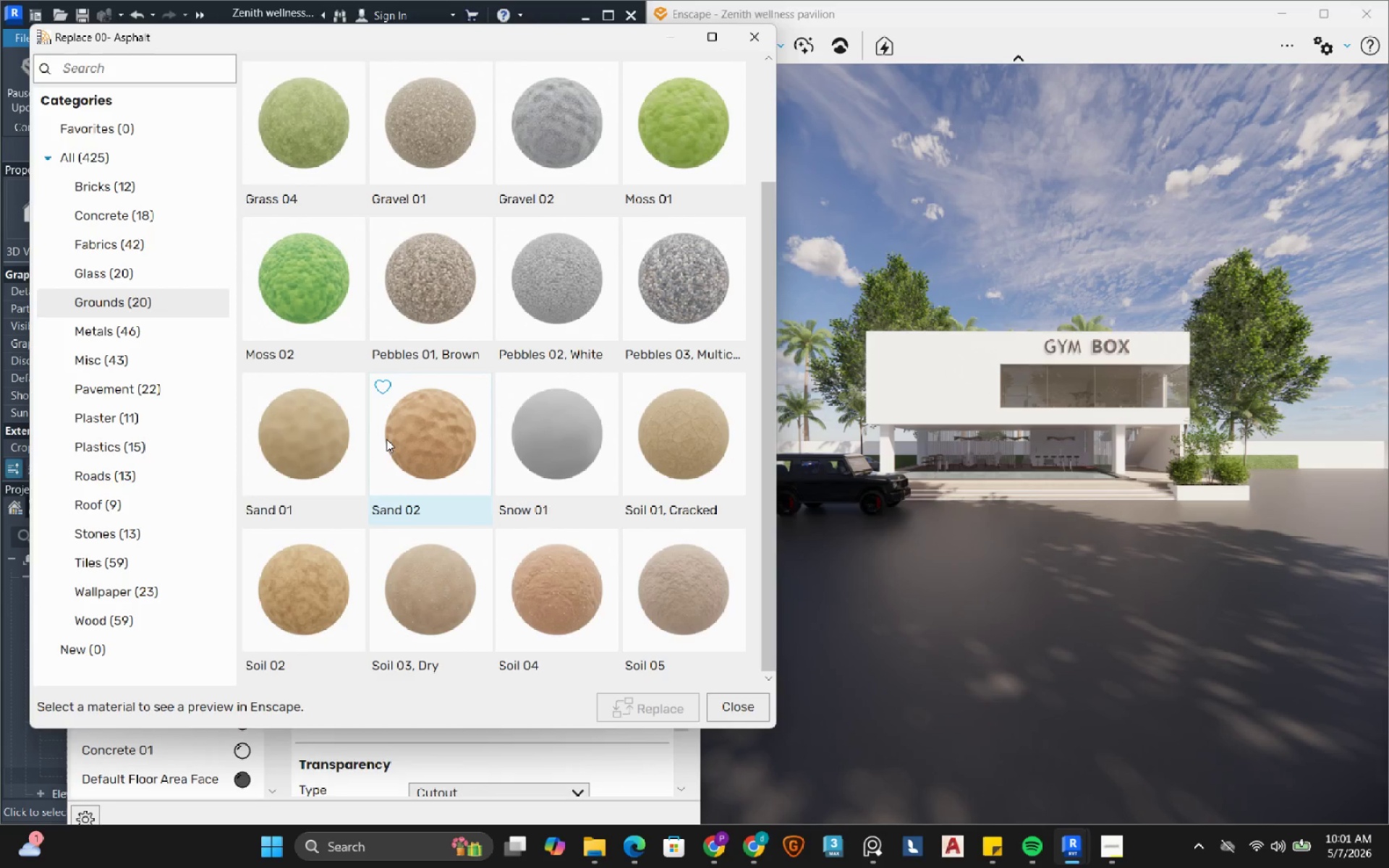 
scroll: coordinate [386, 439], scroll_direction: up, amount: 3.0
 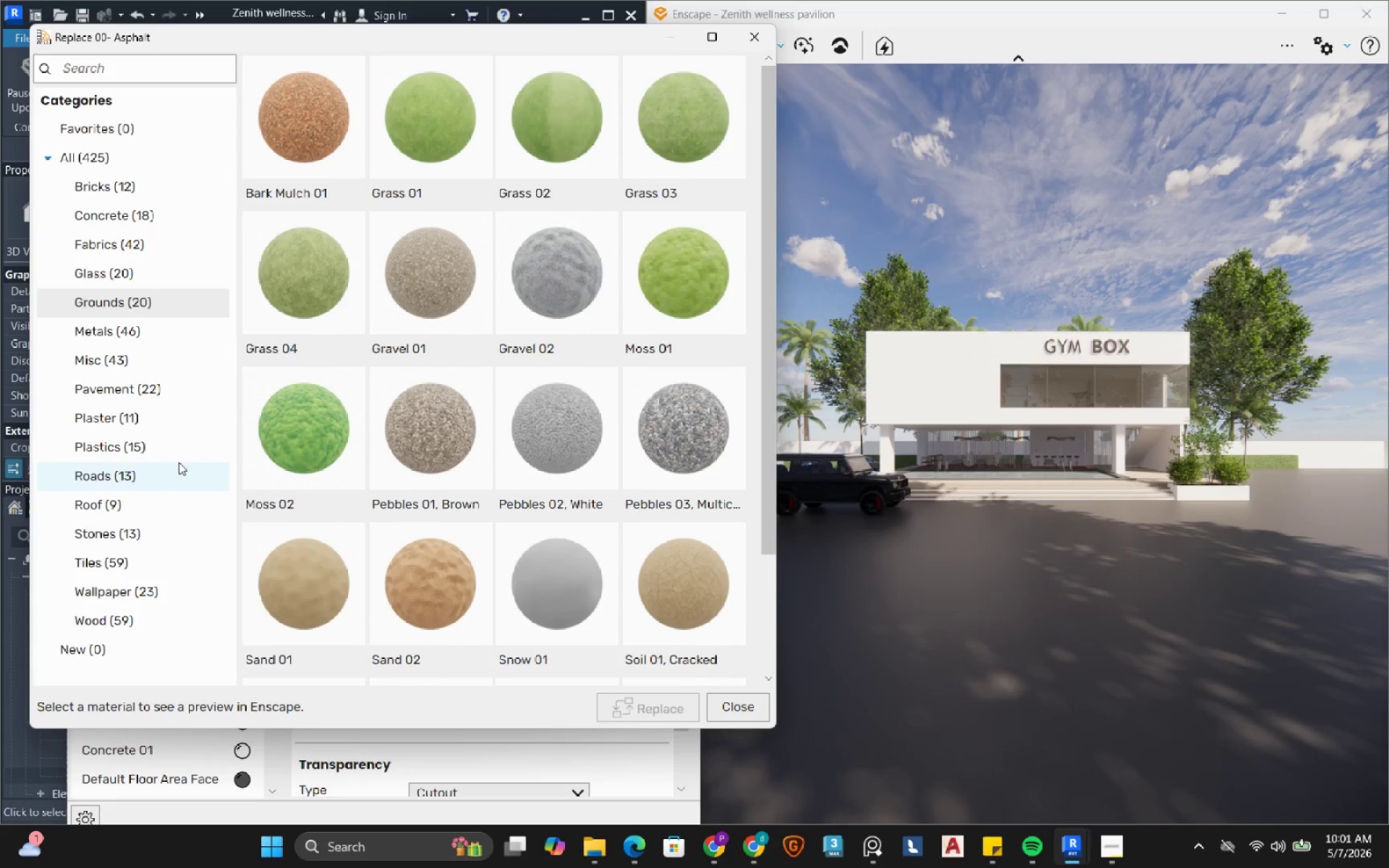 
left_click([113, 397])
 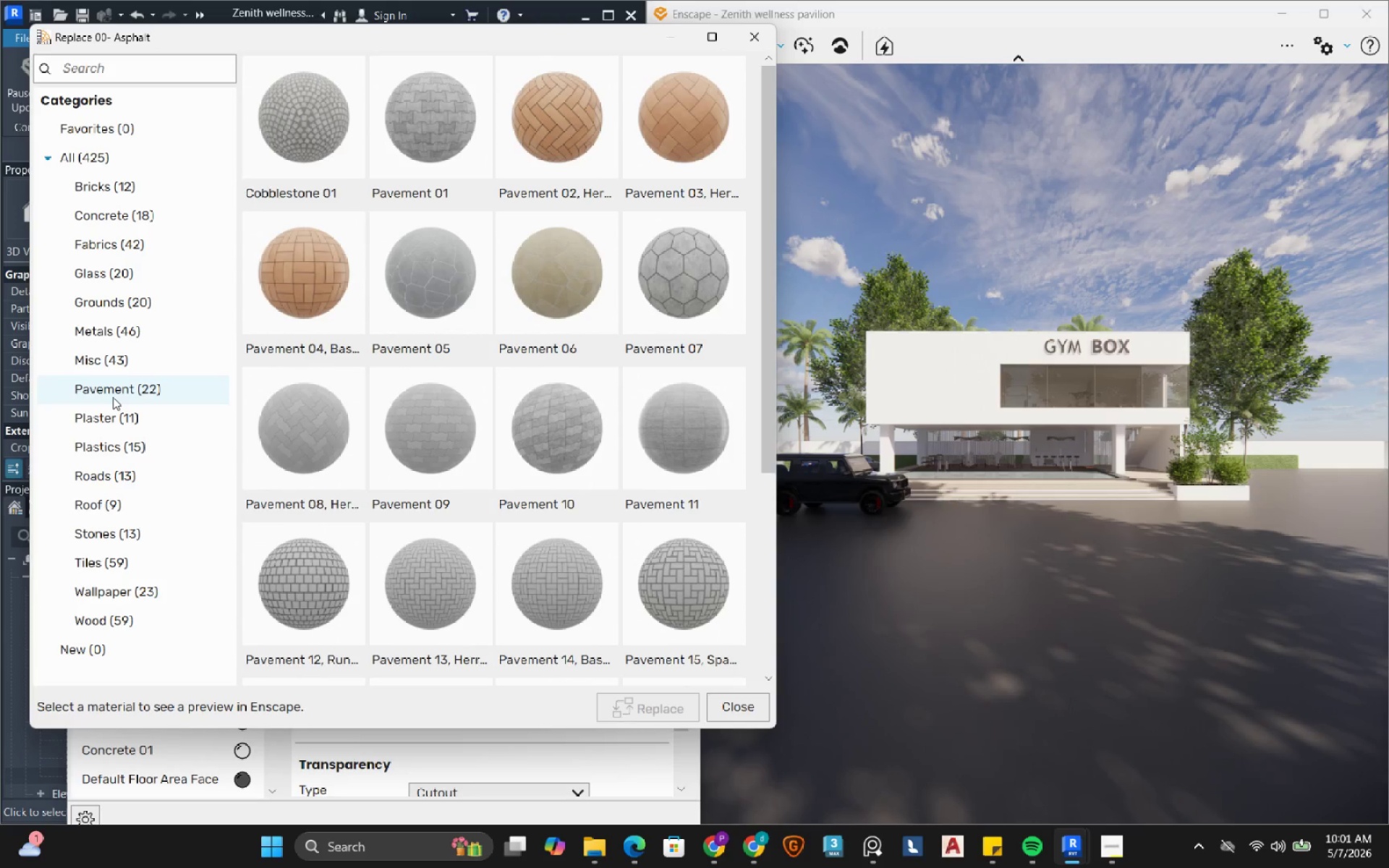 
scroll: coordinate [550, 339], scroll_direction: down, amount: 2.0
 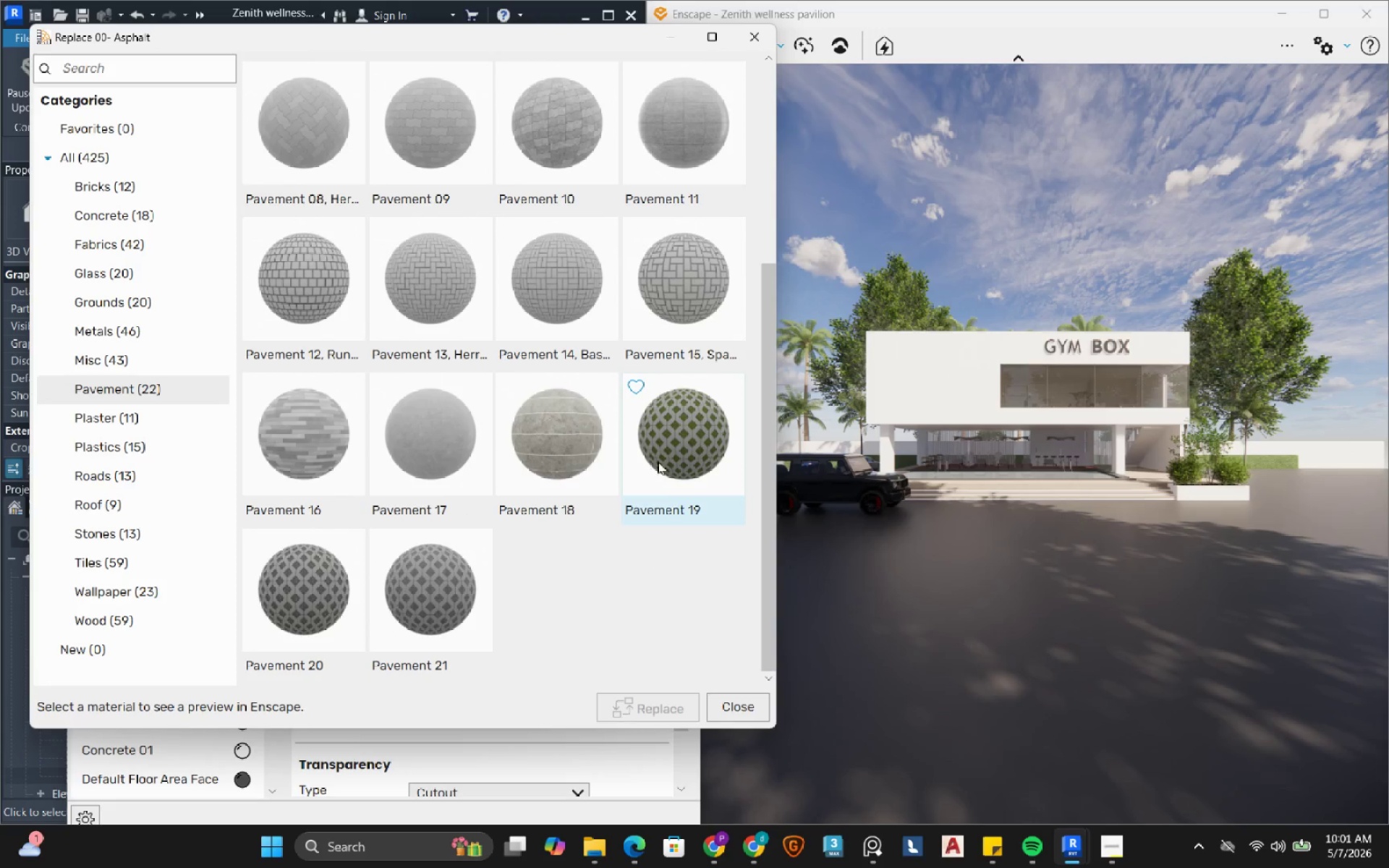 
left_click([671, 443])
 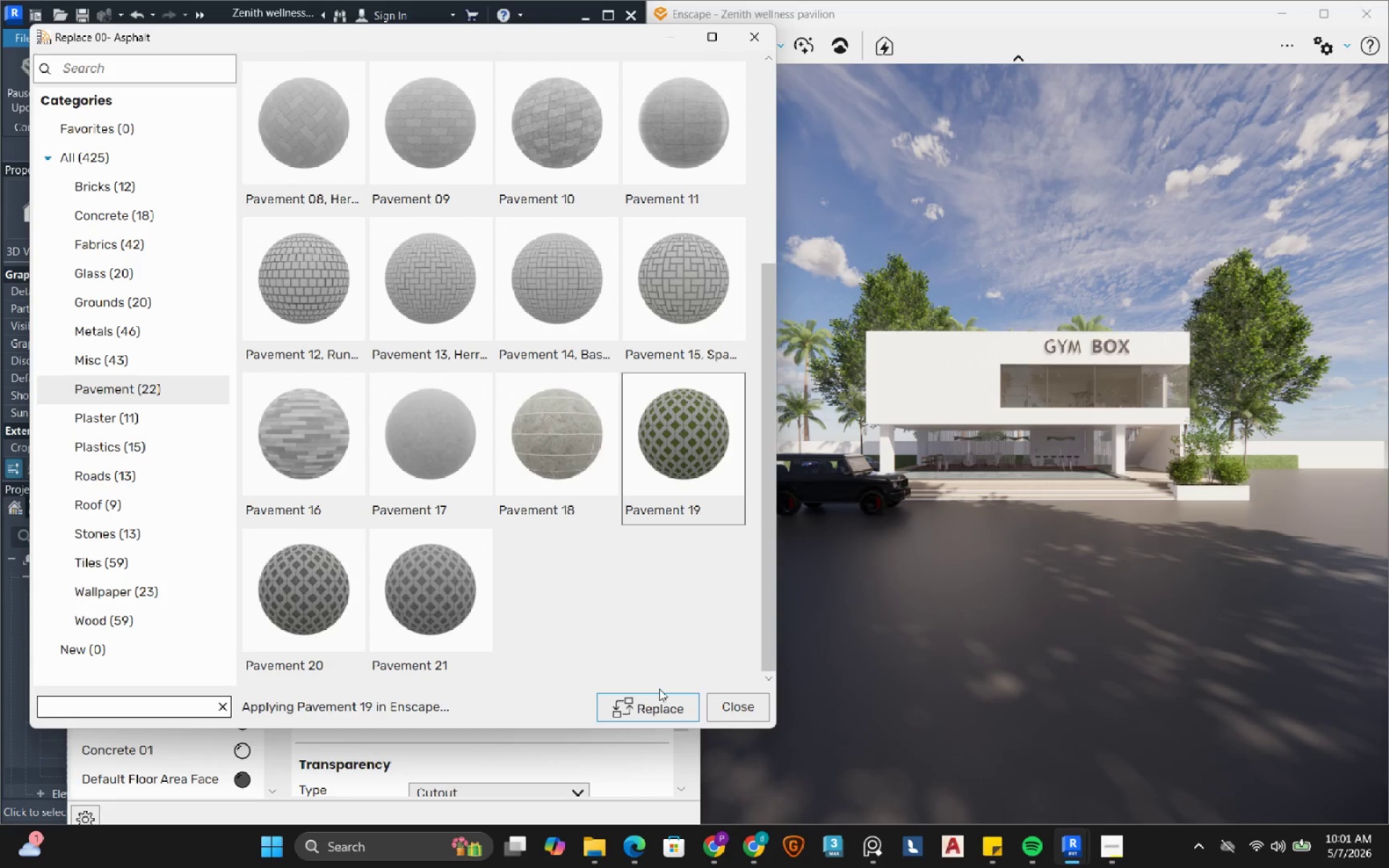 
left_click([656, 706])
 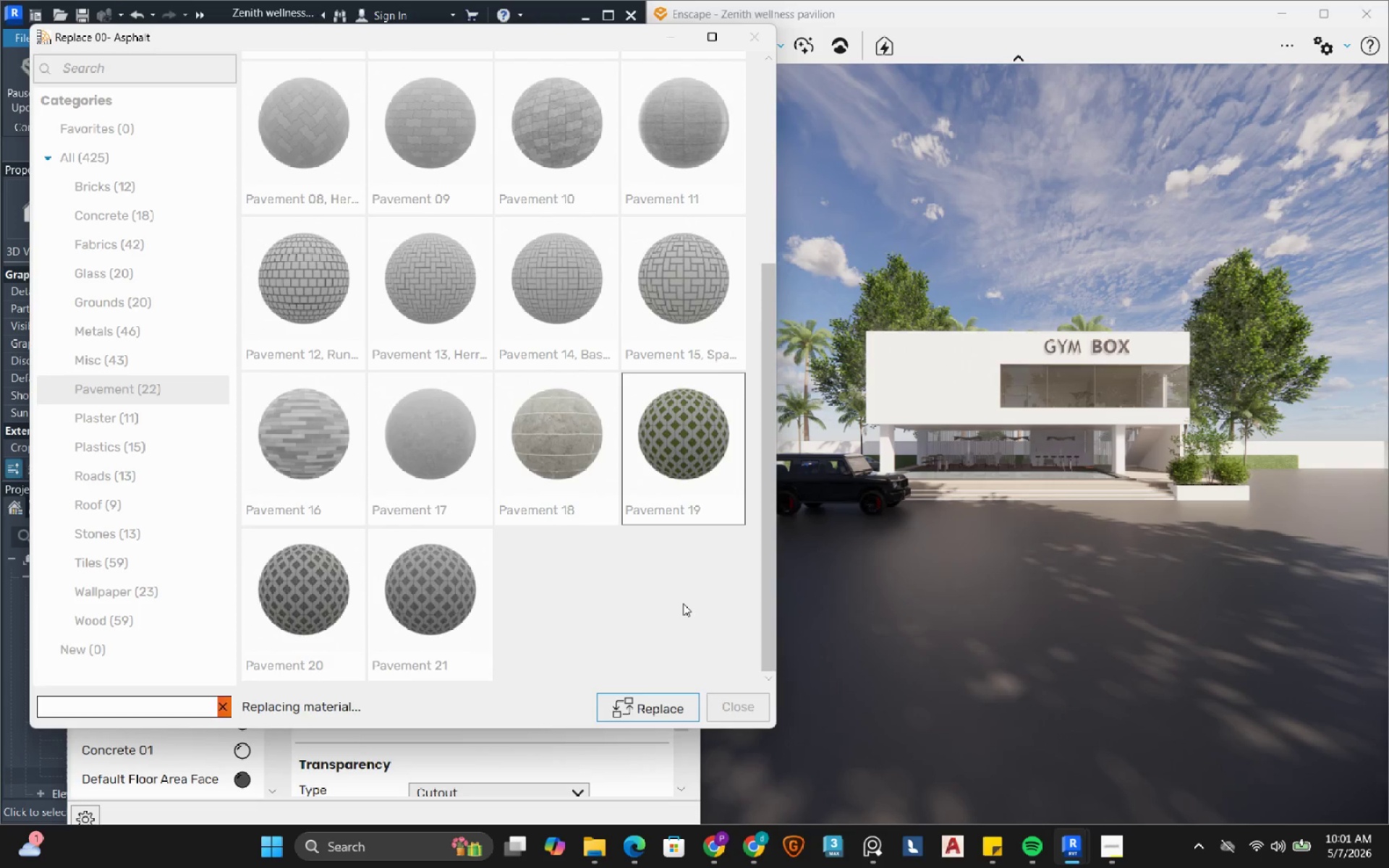 
wait(9.09)
 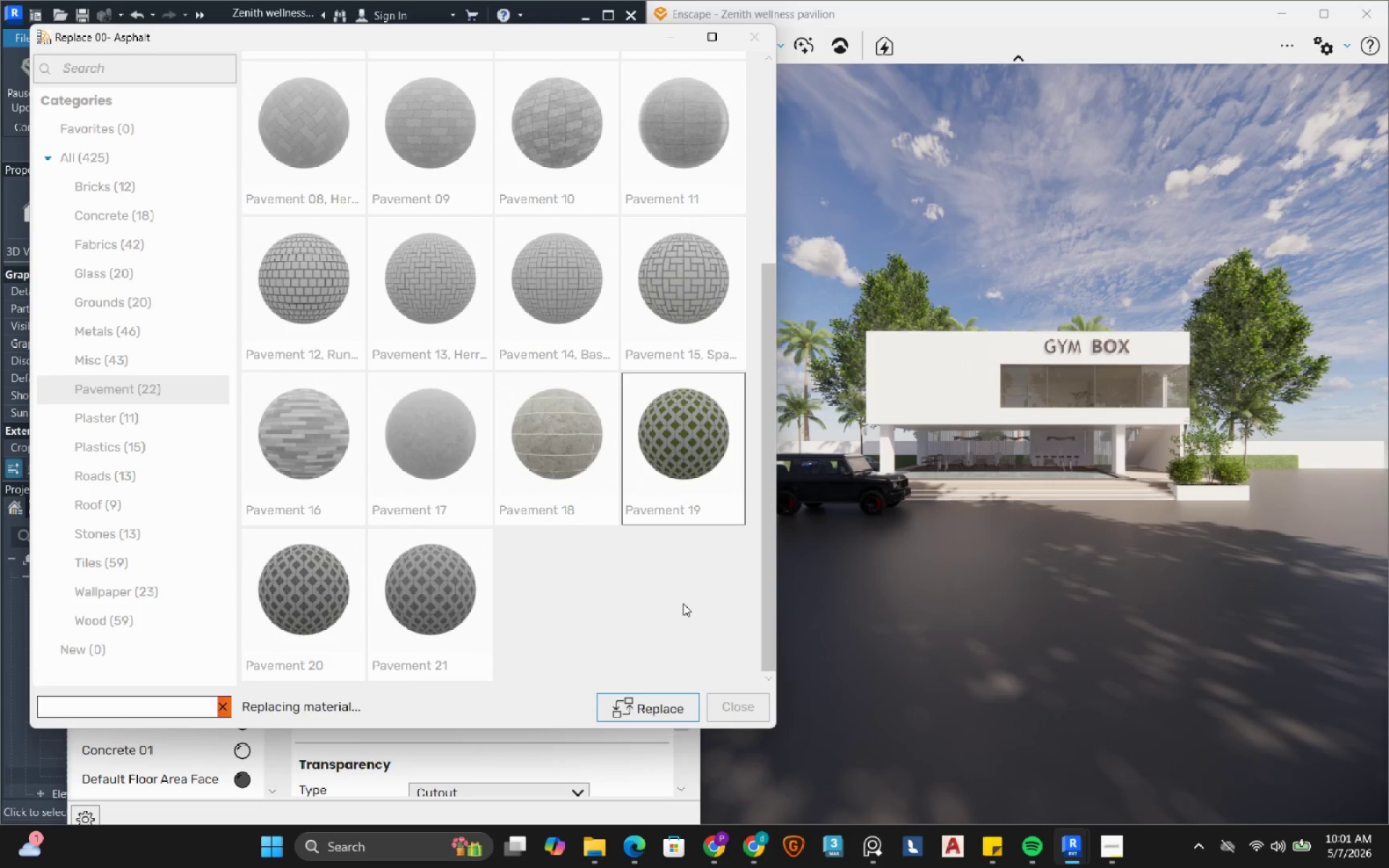 
left_click([250, 201])
 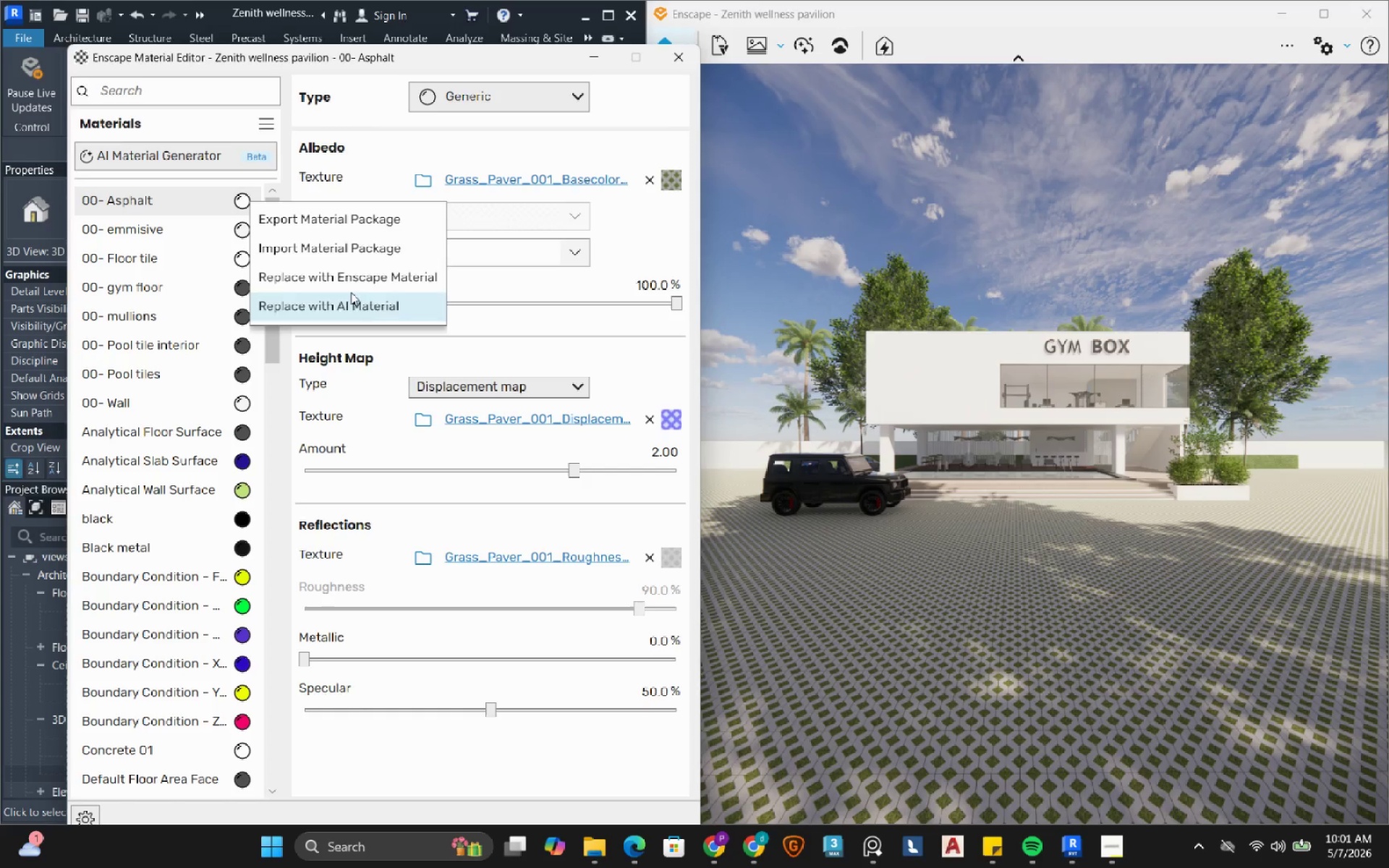 
left_click([353, 284])
 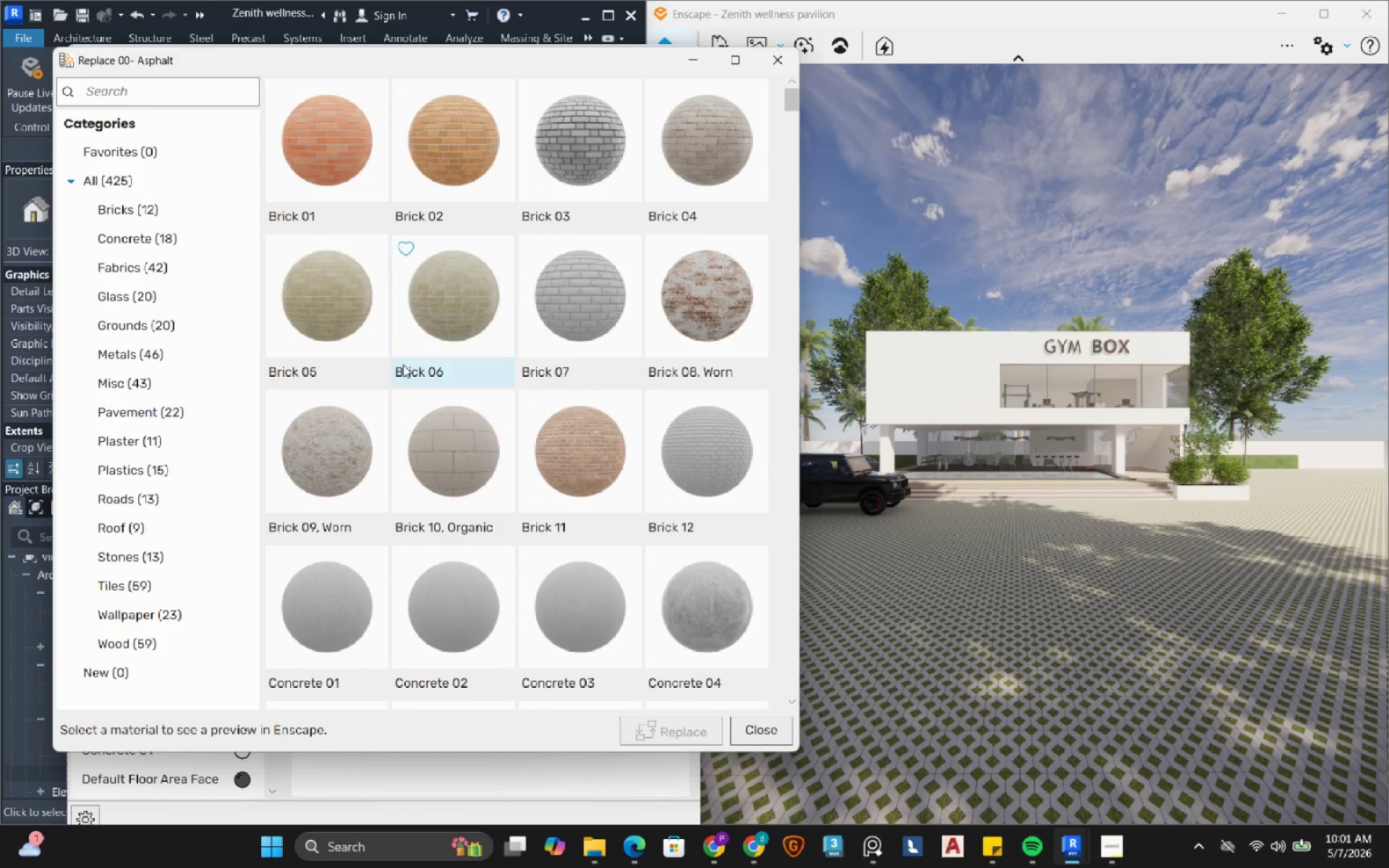 
left_click([159, 410])
 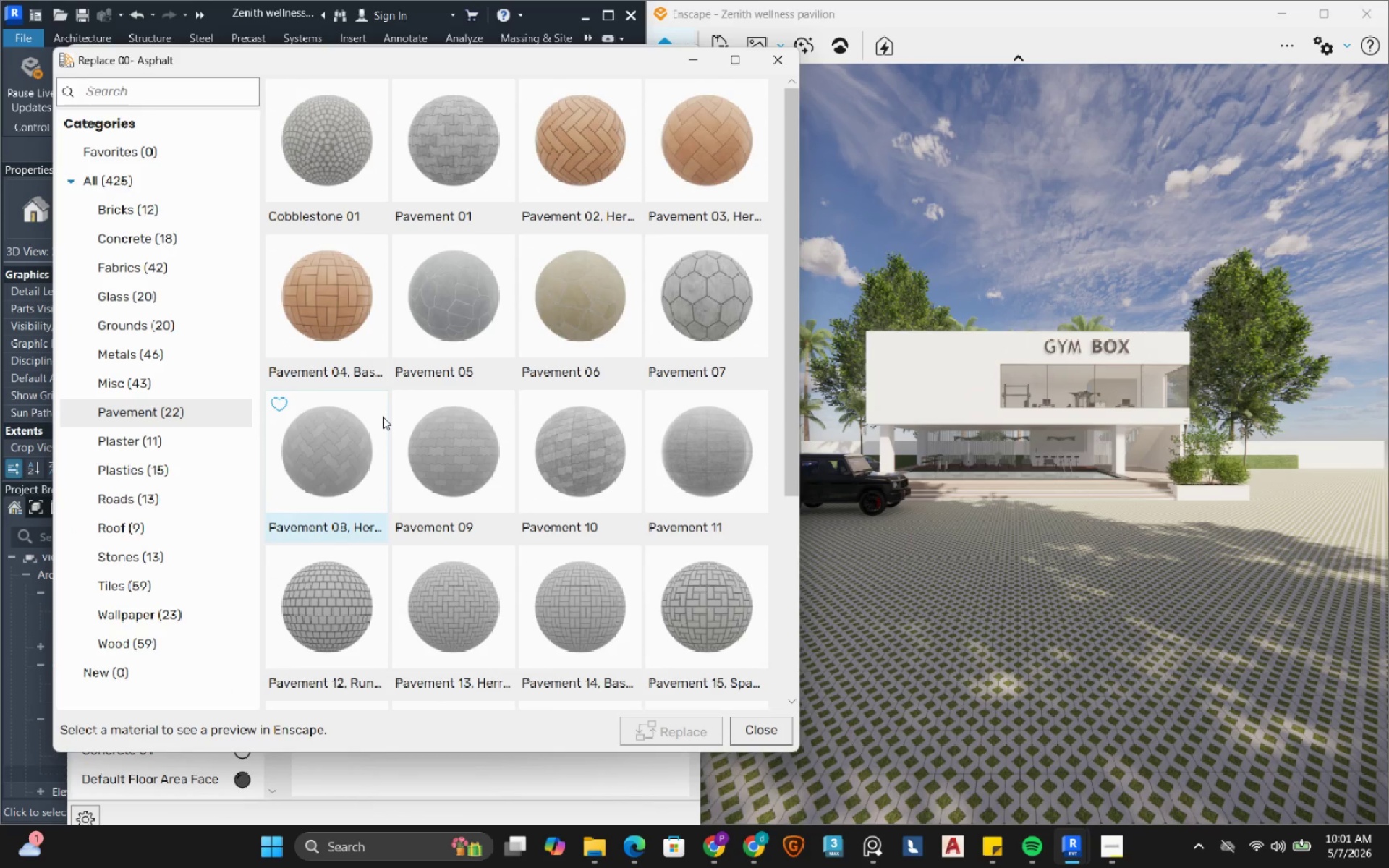 
scroll: coordinate [383, 417], scroll_direction: up, amount: 3.0
 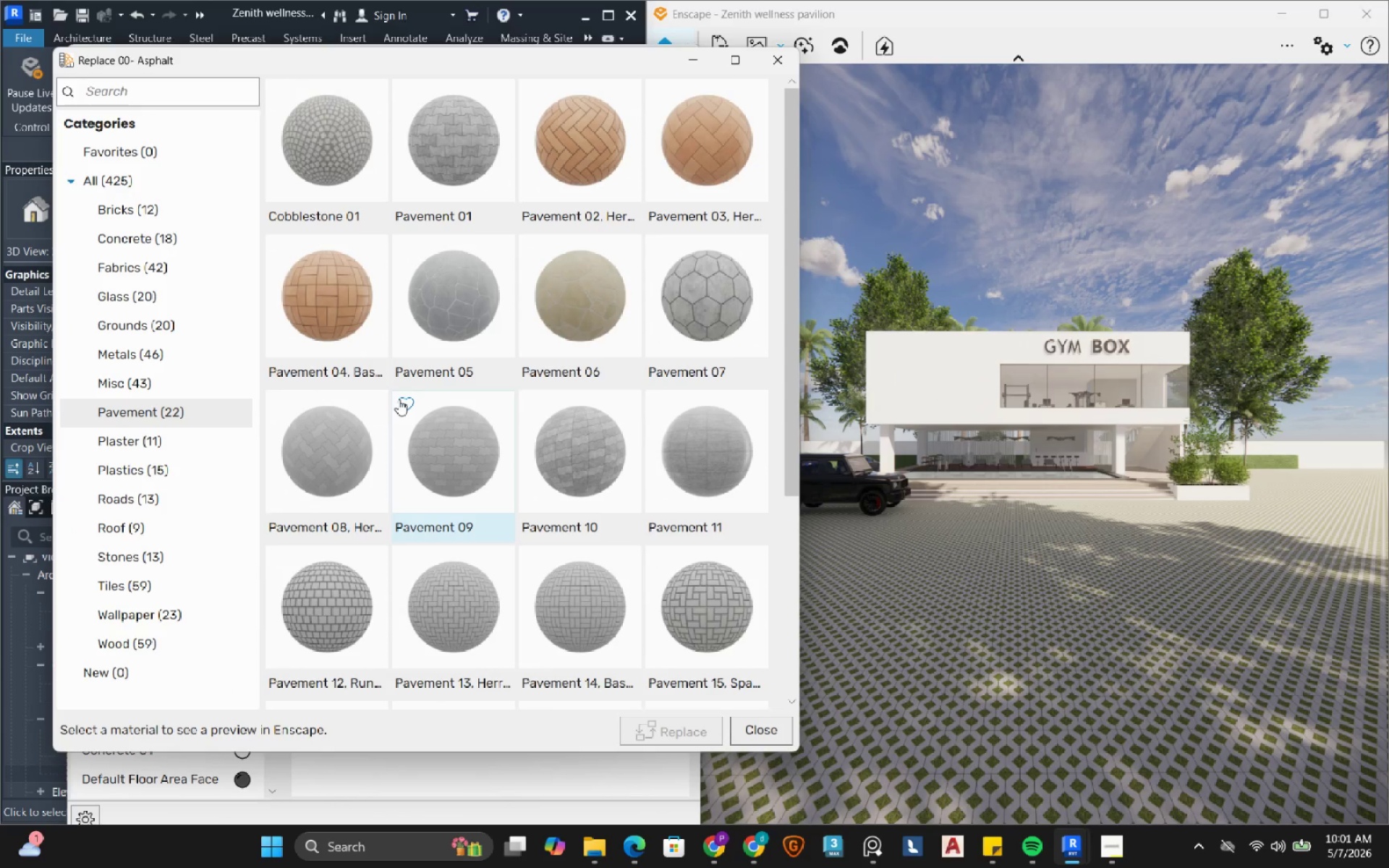 
scroll: coordinate [399, 399], scroll_direction: down, amount: 1.0
 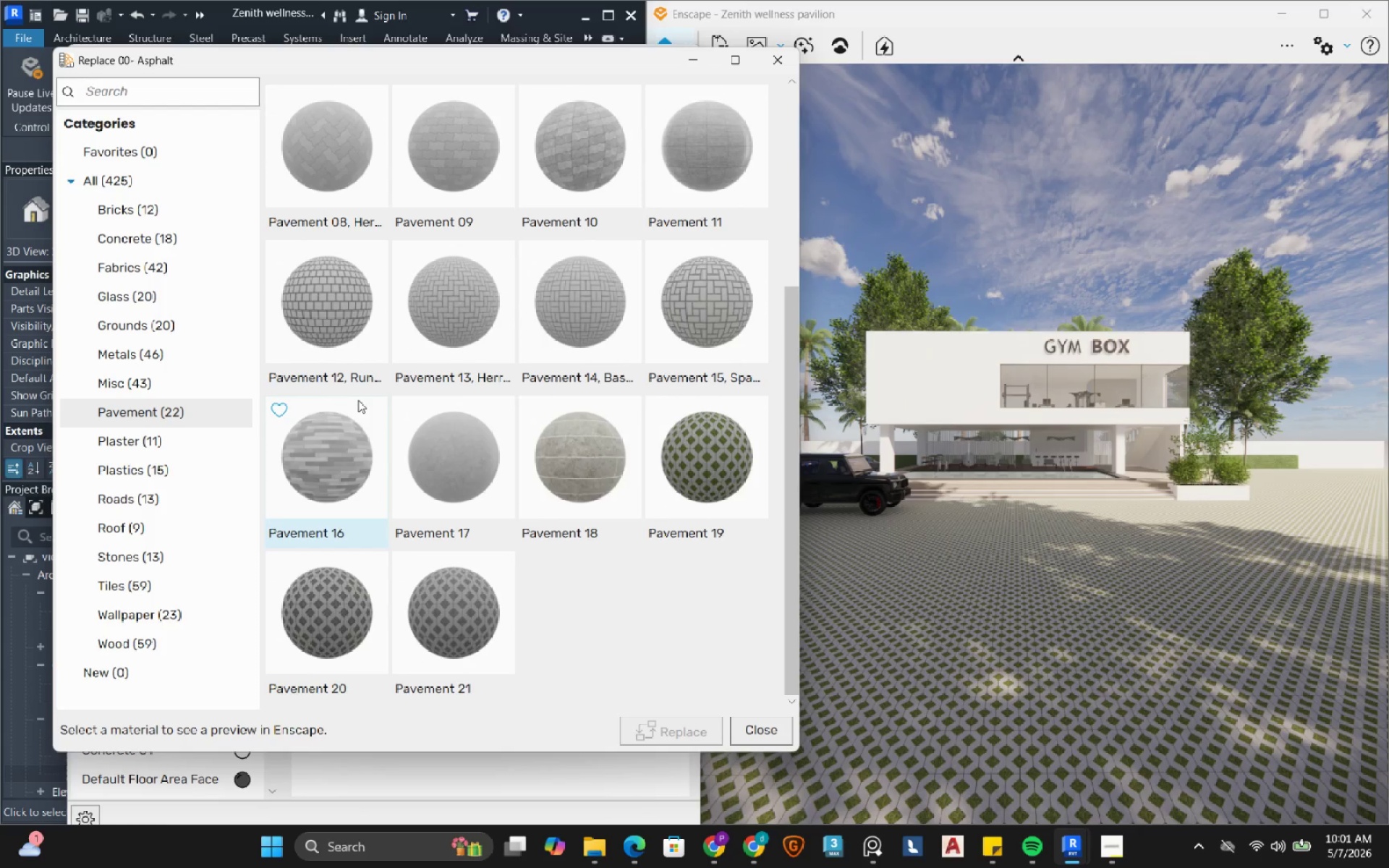 
scroll: coordinate [378, 485], scroll_direction: up, amount: 1.0
 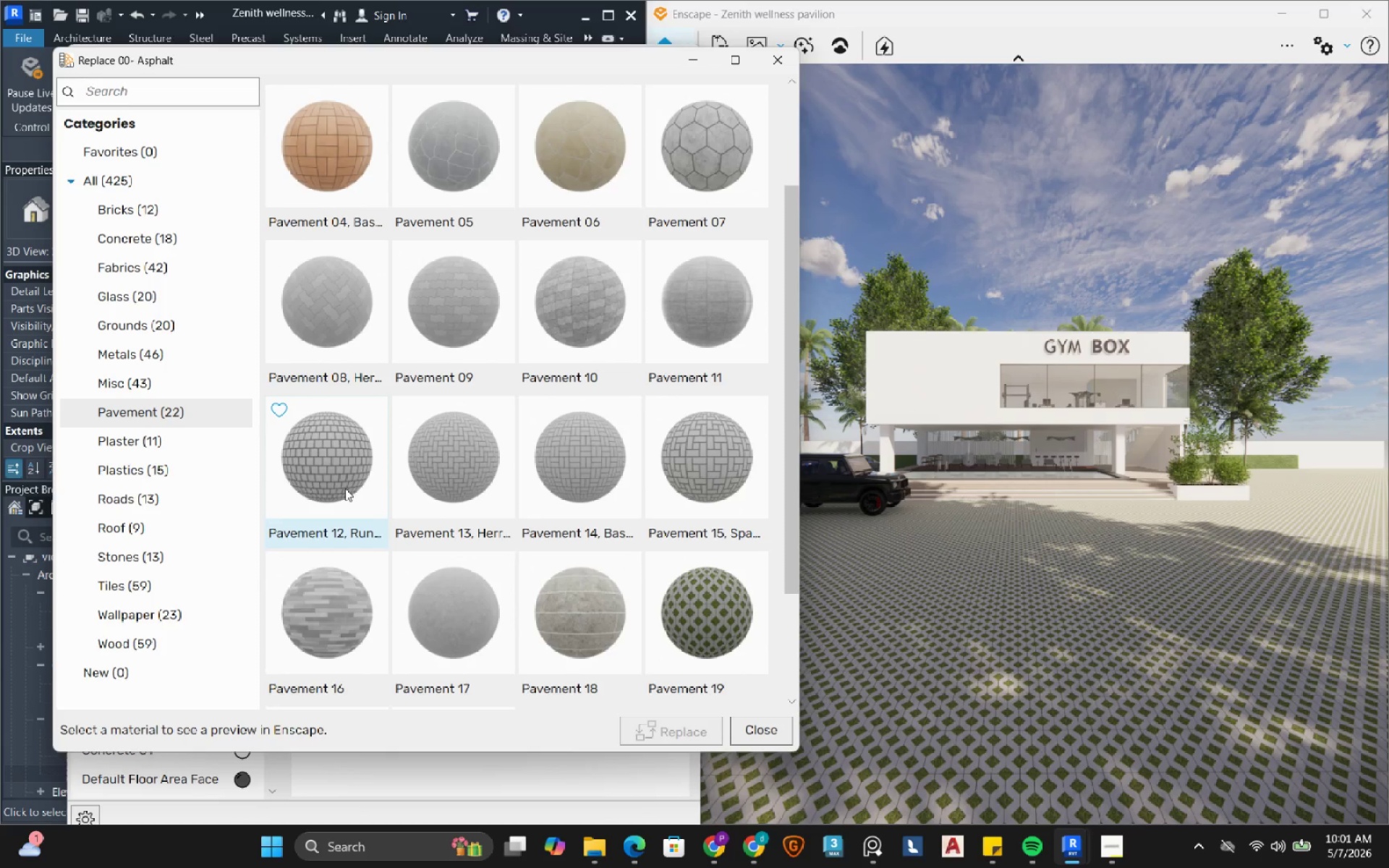 
left_click([347, 457])
 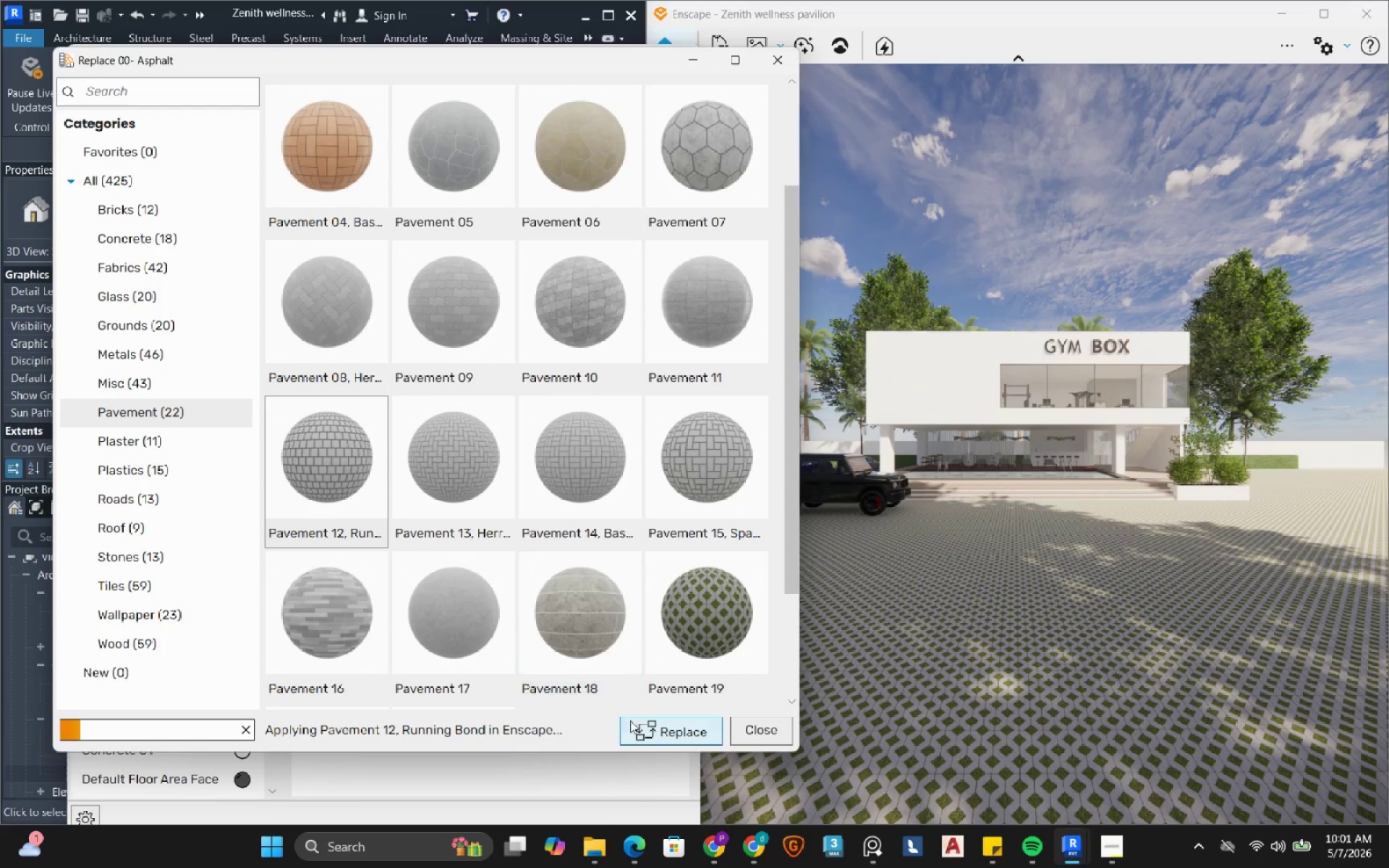 
left_click([651, 729])
 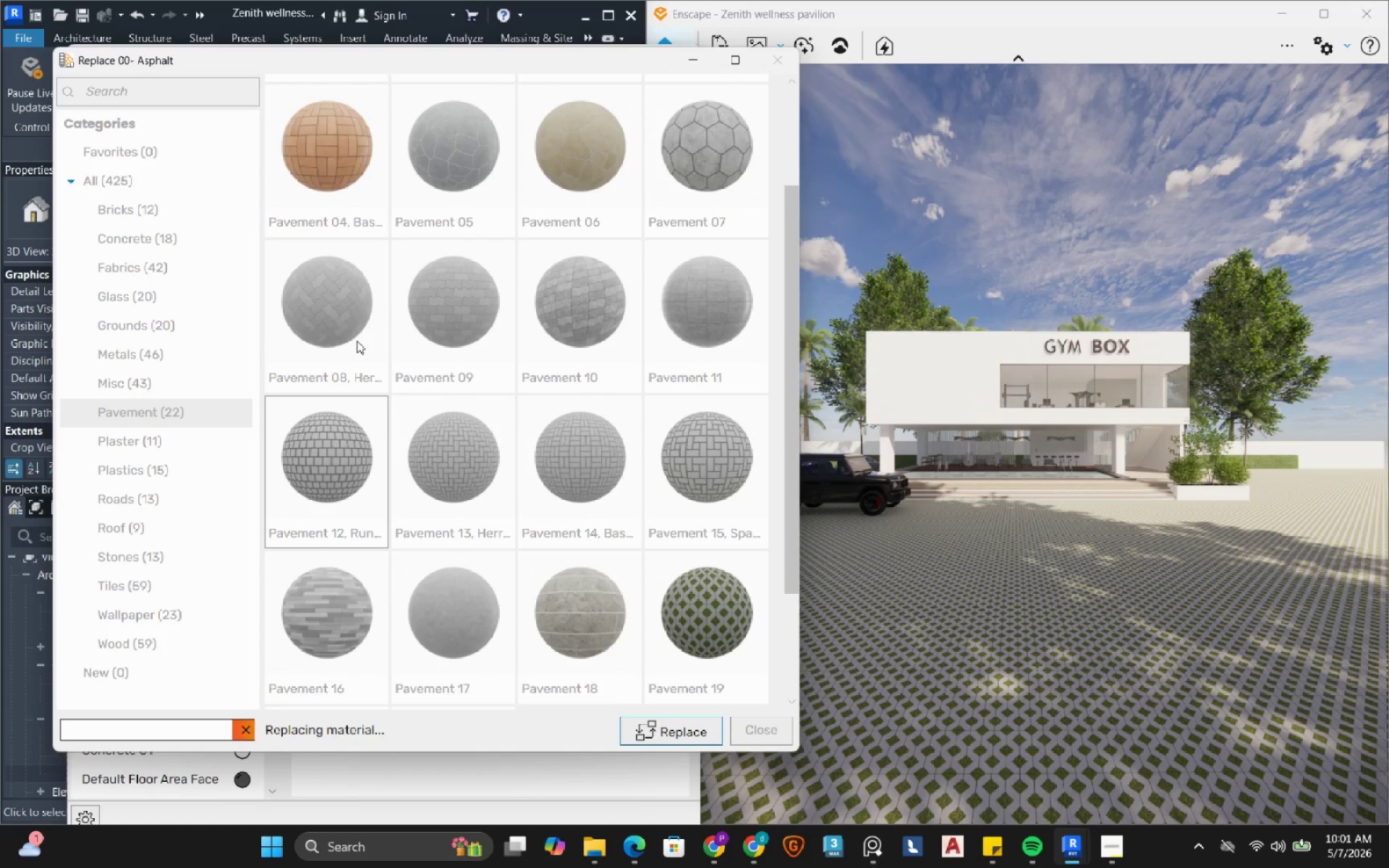 
mouse_move([368, 341])
 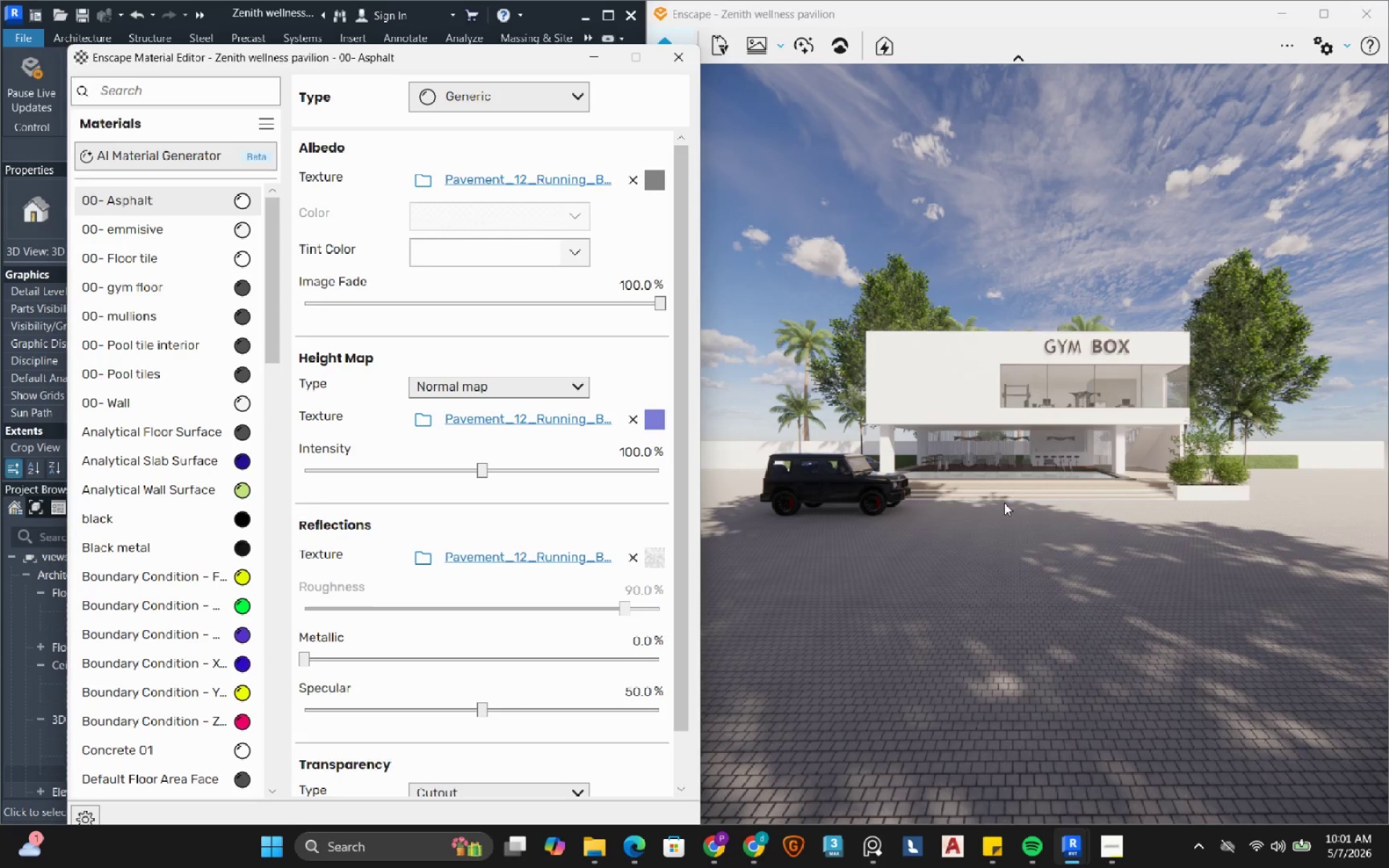 
hold_key(key=W, duration=0.62)
 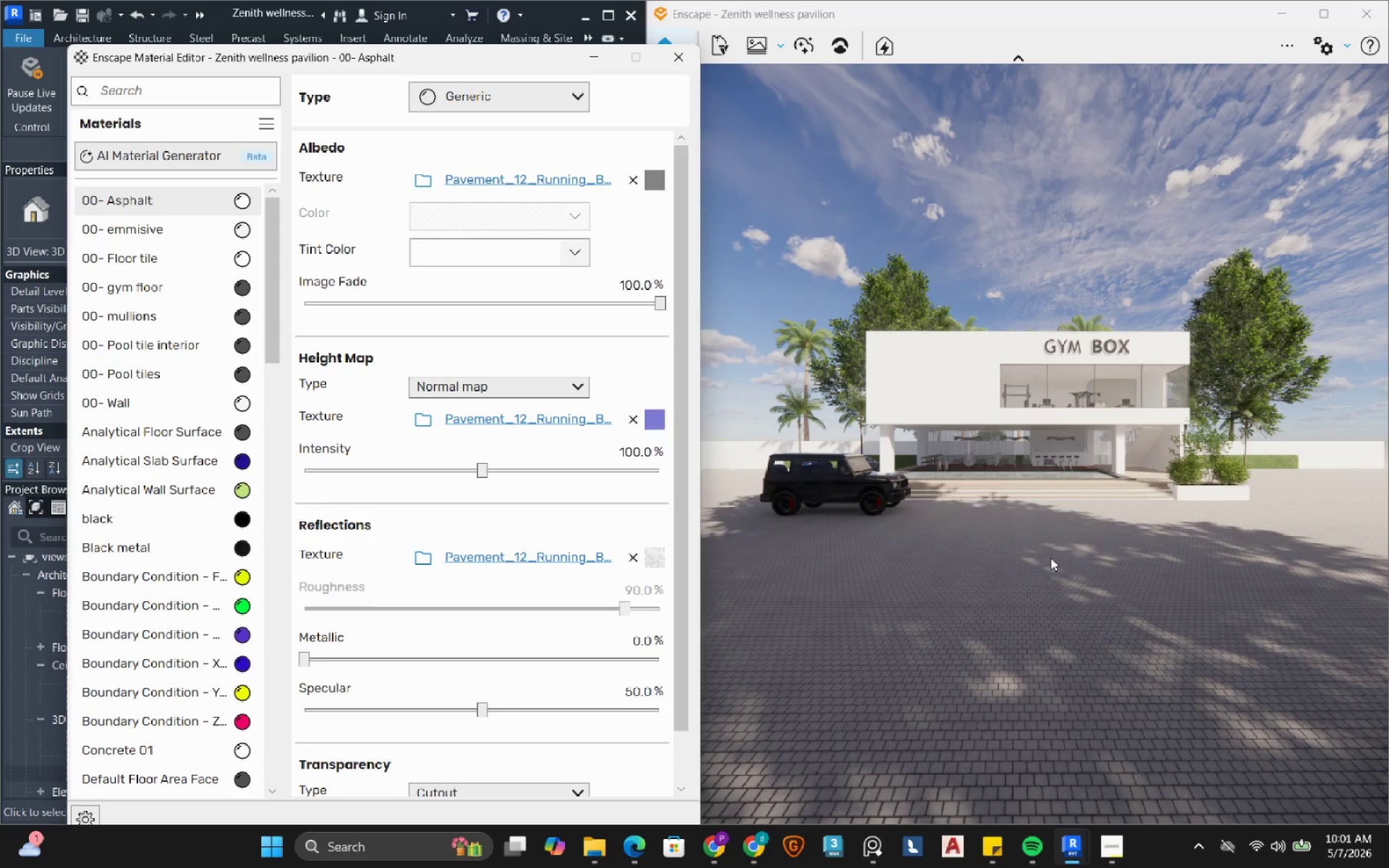 
hold_key(key=W, duration=1.73)
 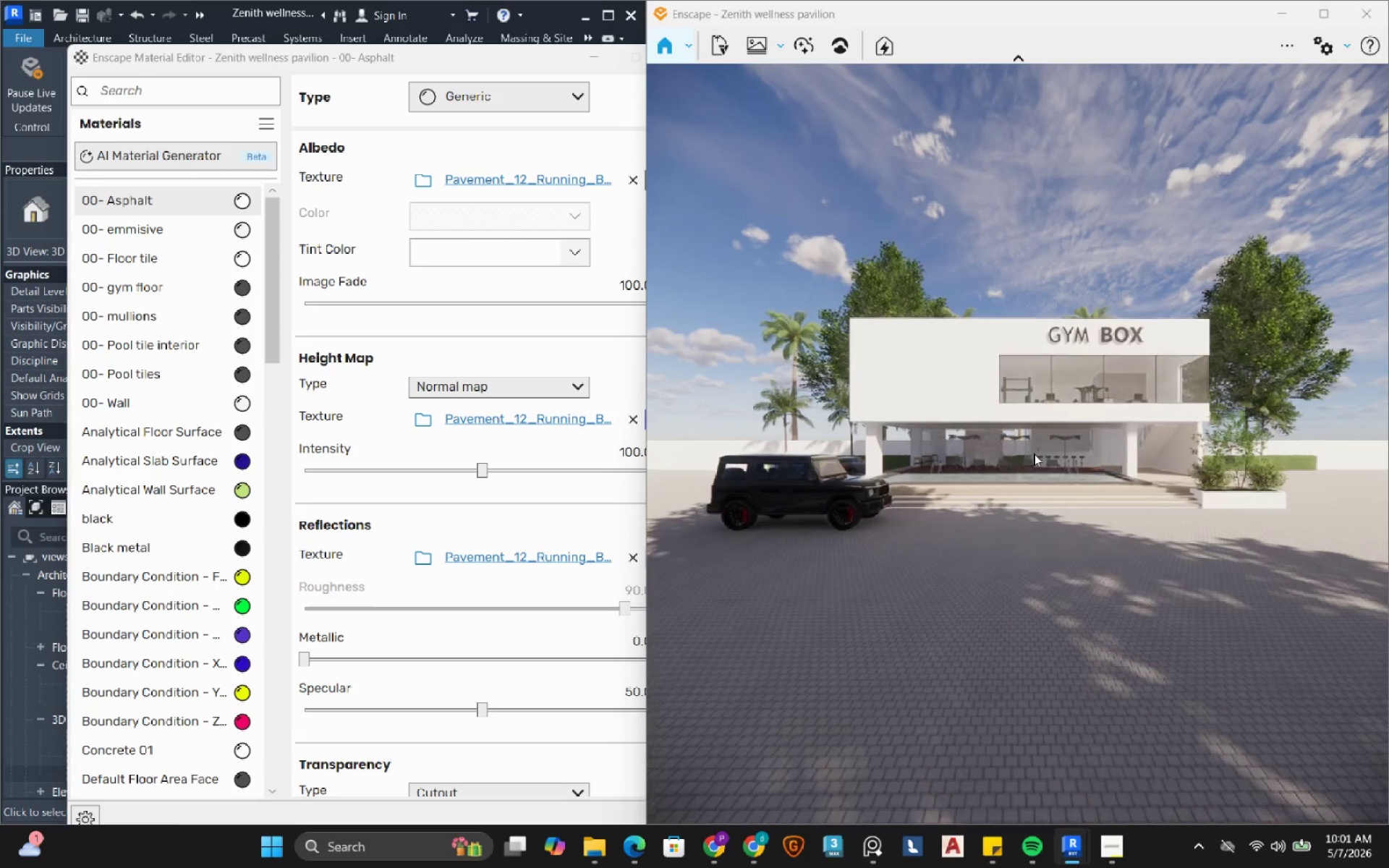 
left_click([1050, 558])
 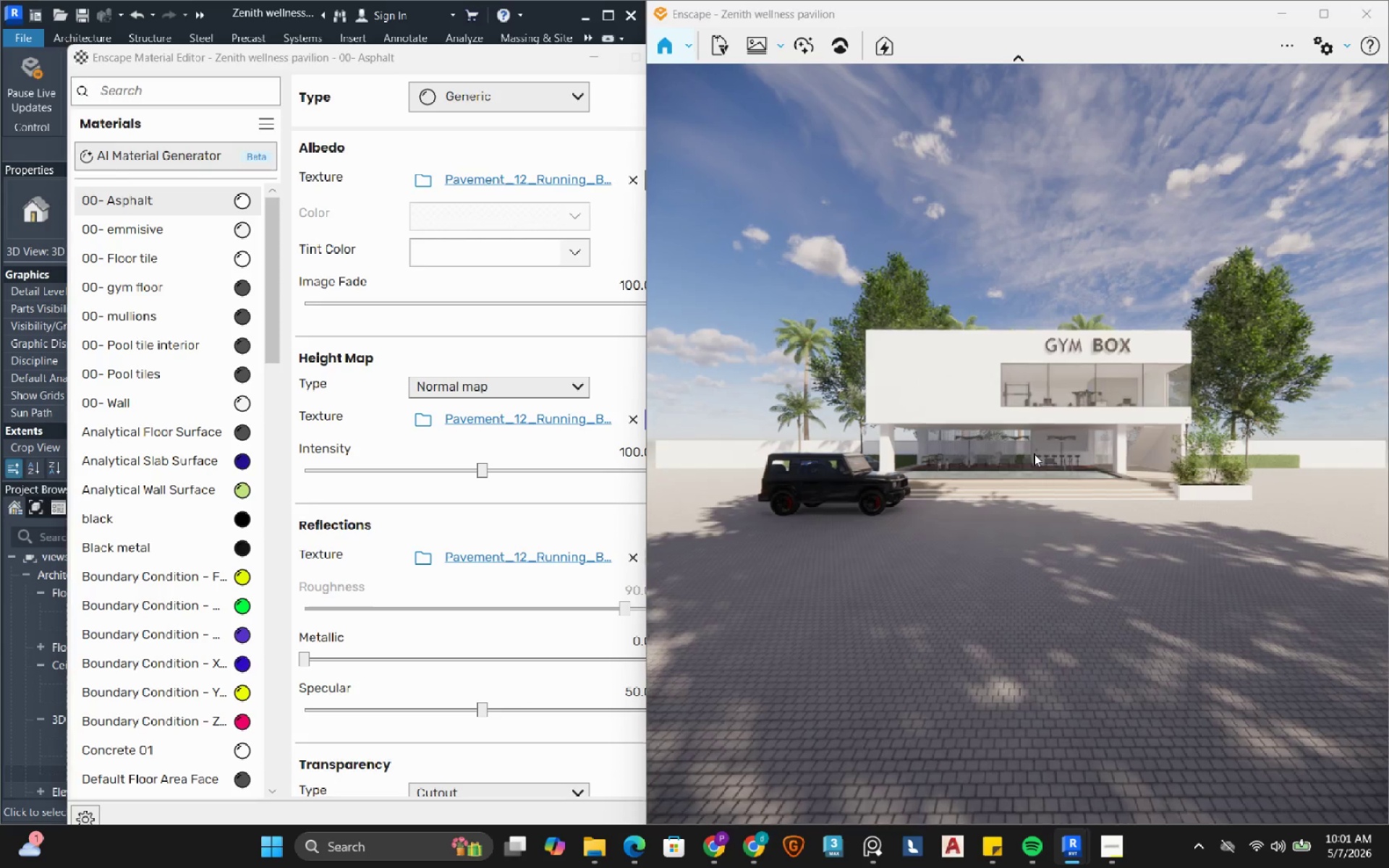 
hold_key(key=W, duration=1.5)
 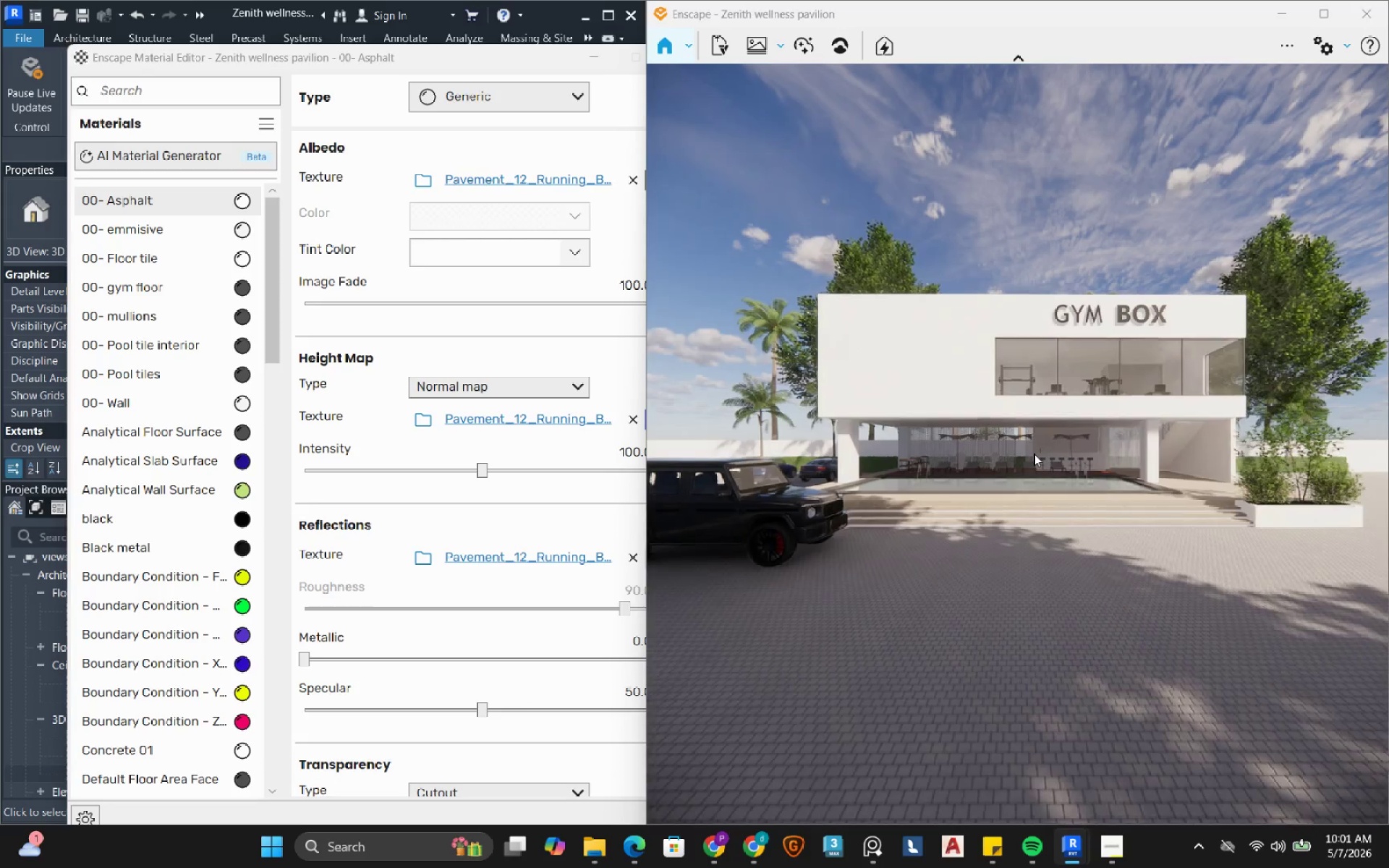 
hold_key(key=W, duration=0.92)
 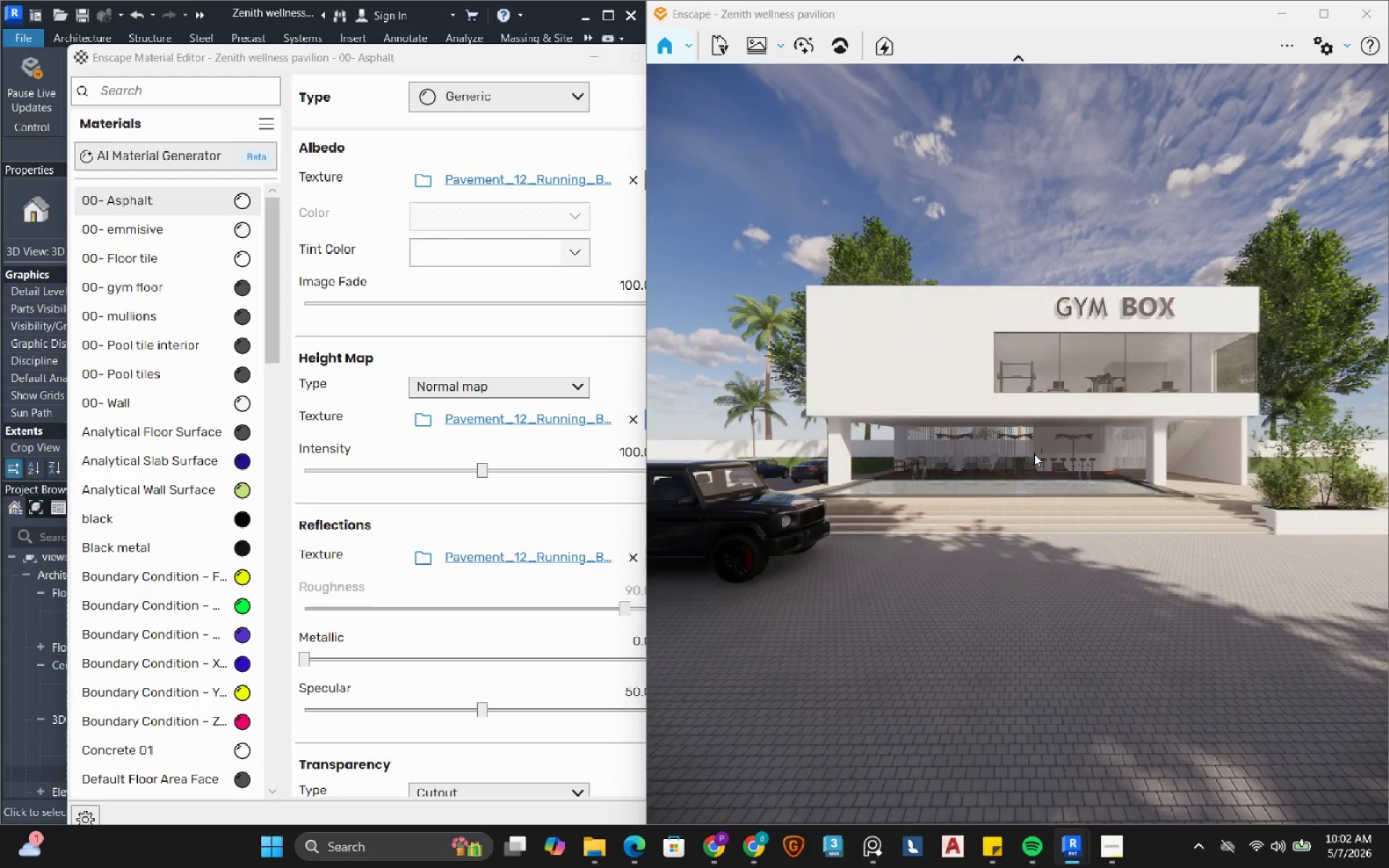 
hold_key(key=S, duration=1.5)
 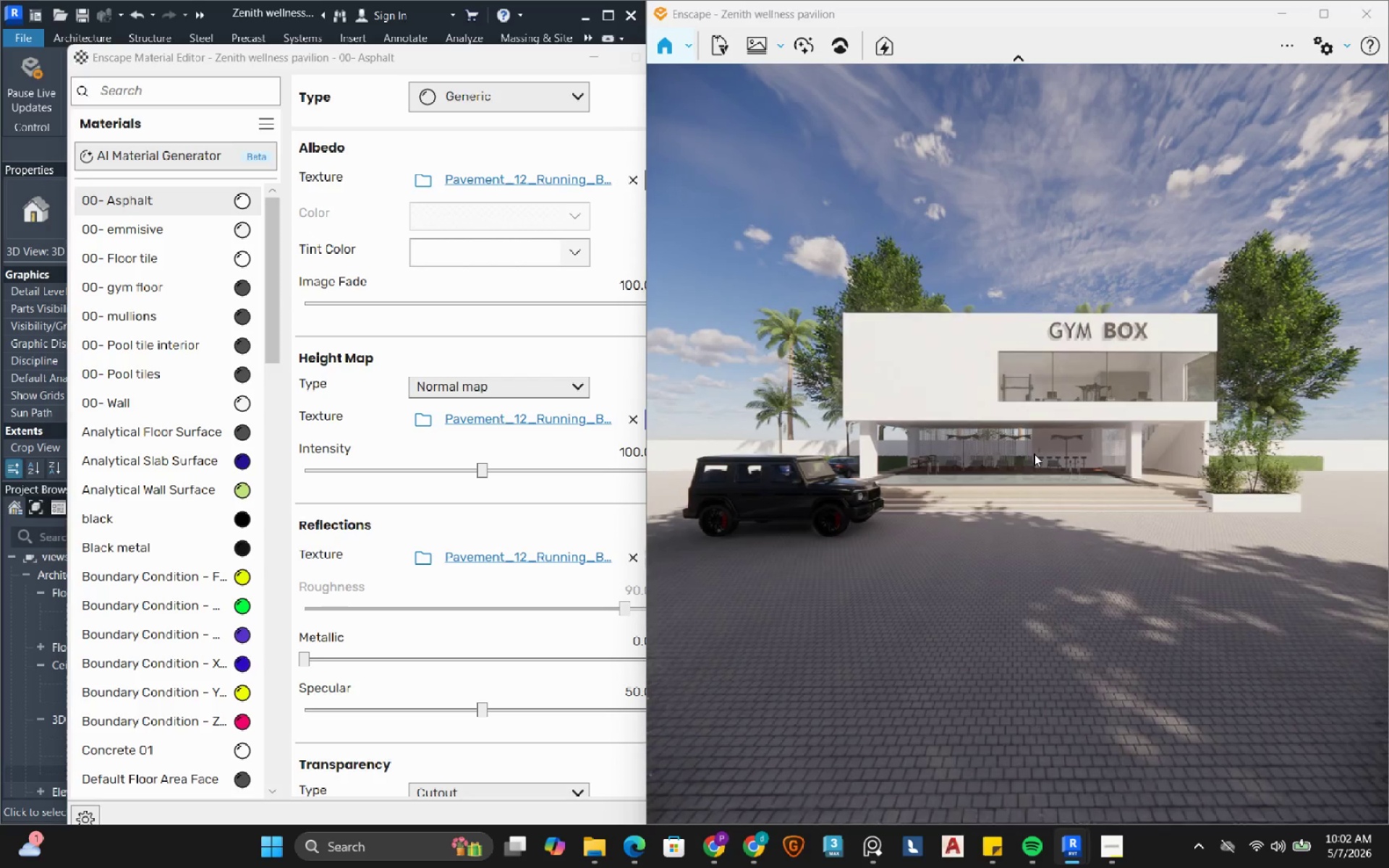 
type(sw)
 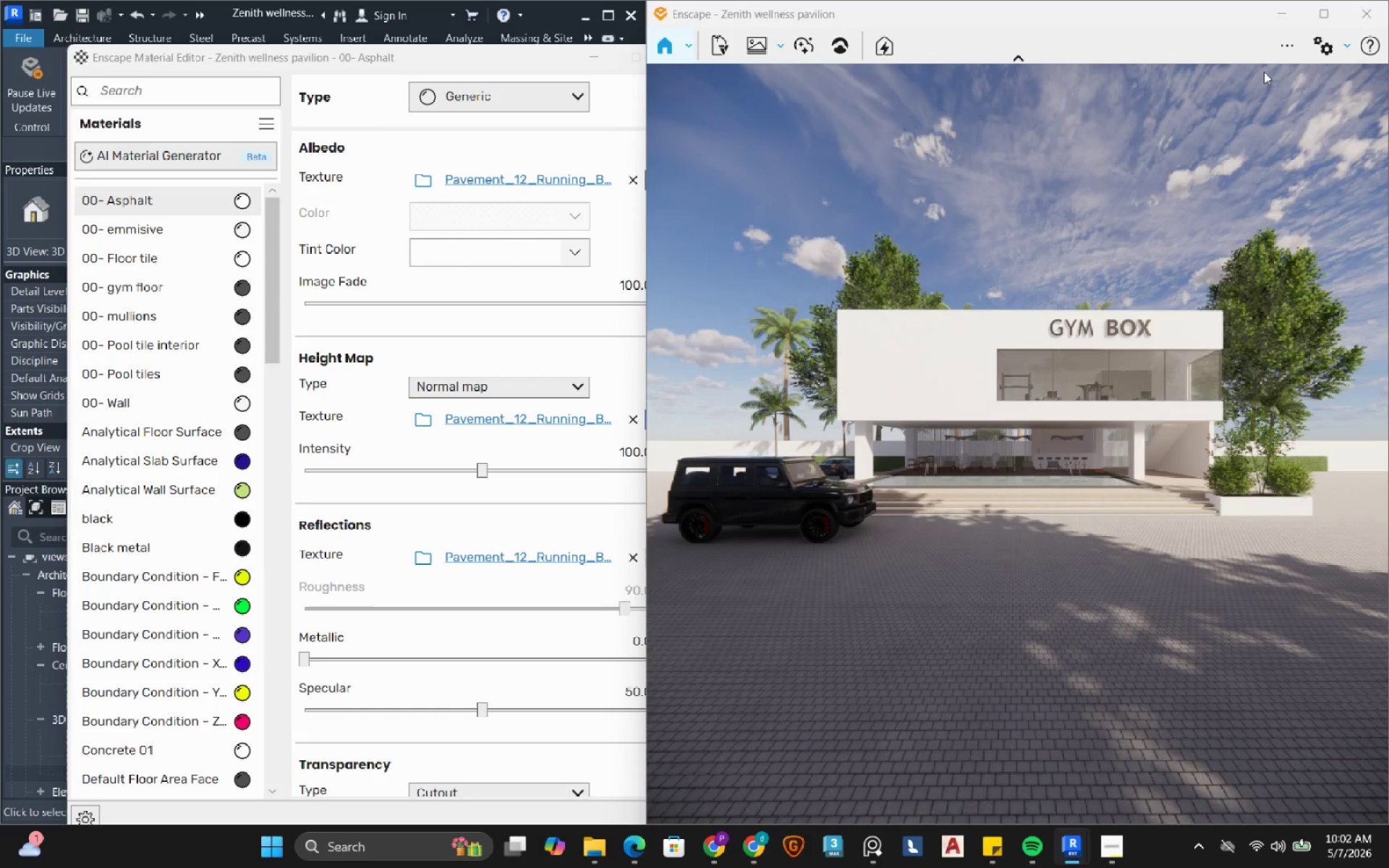 
left_click([1286, 49])
 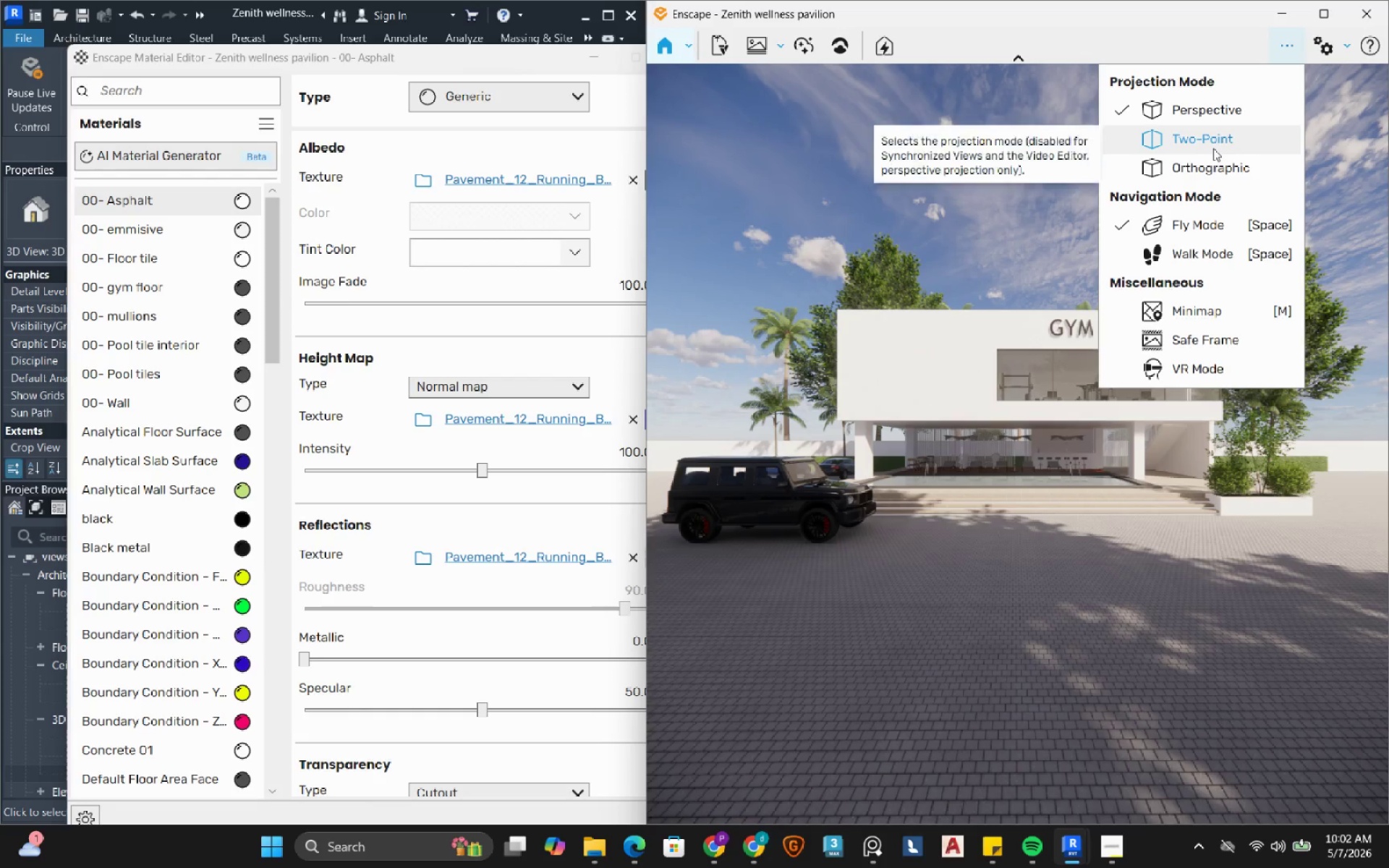 
left_click([1213, 148])
 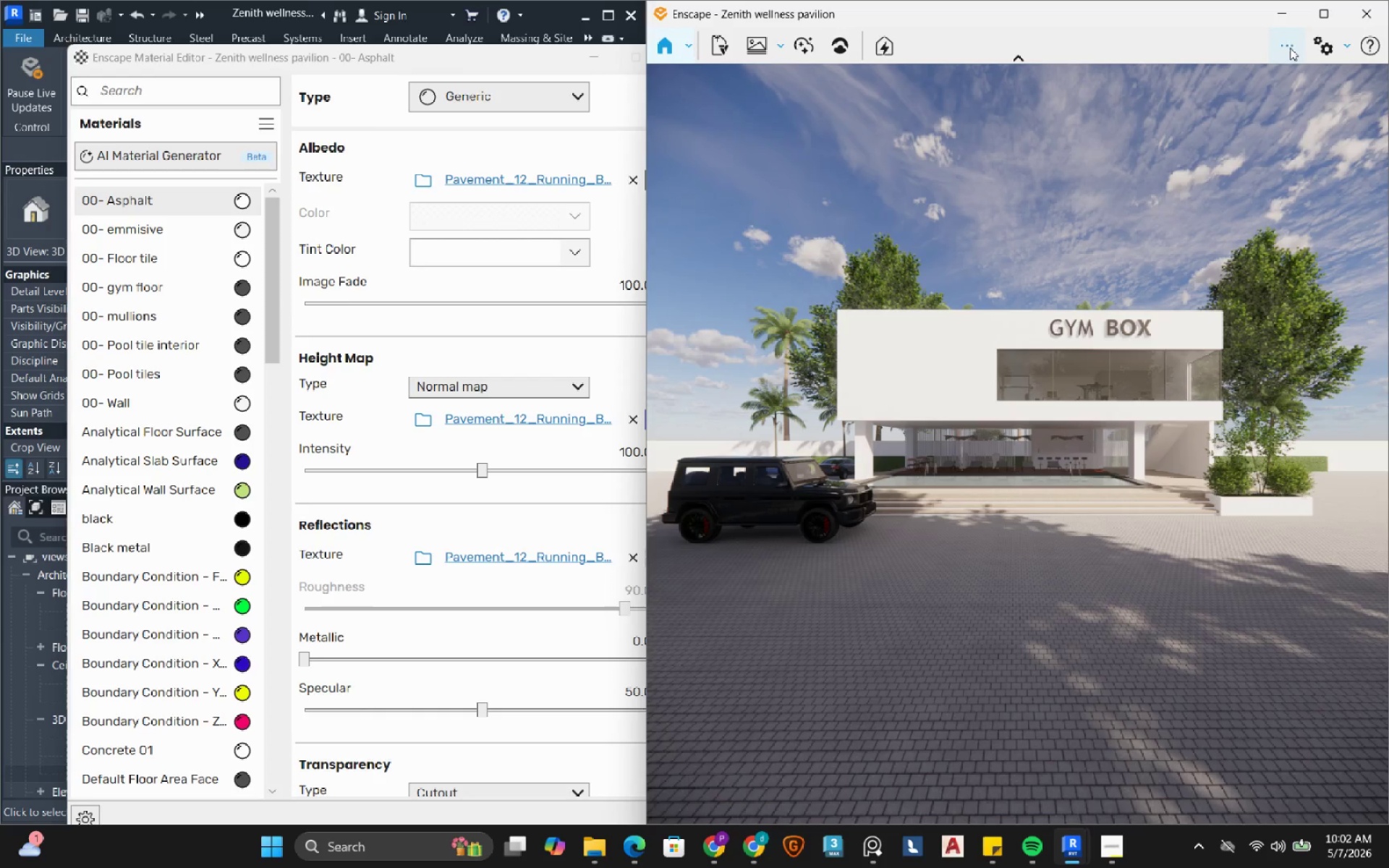 
left_click([1287, 49])
 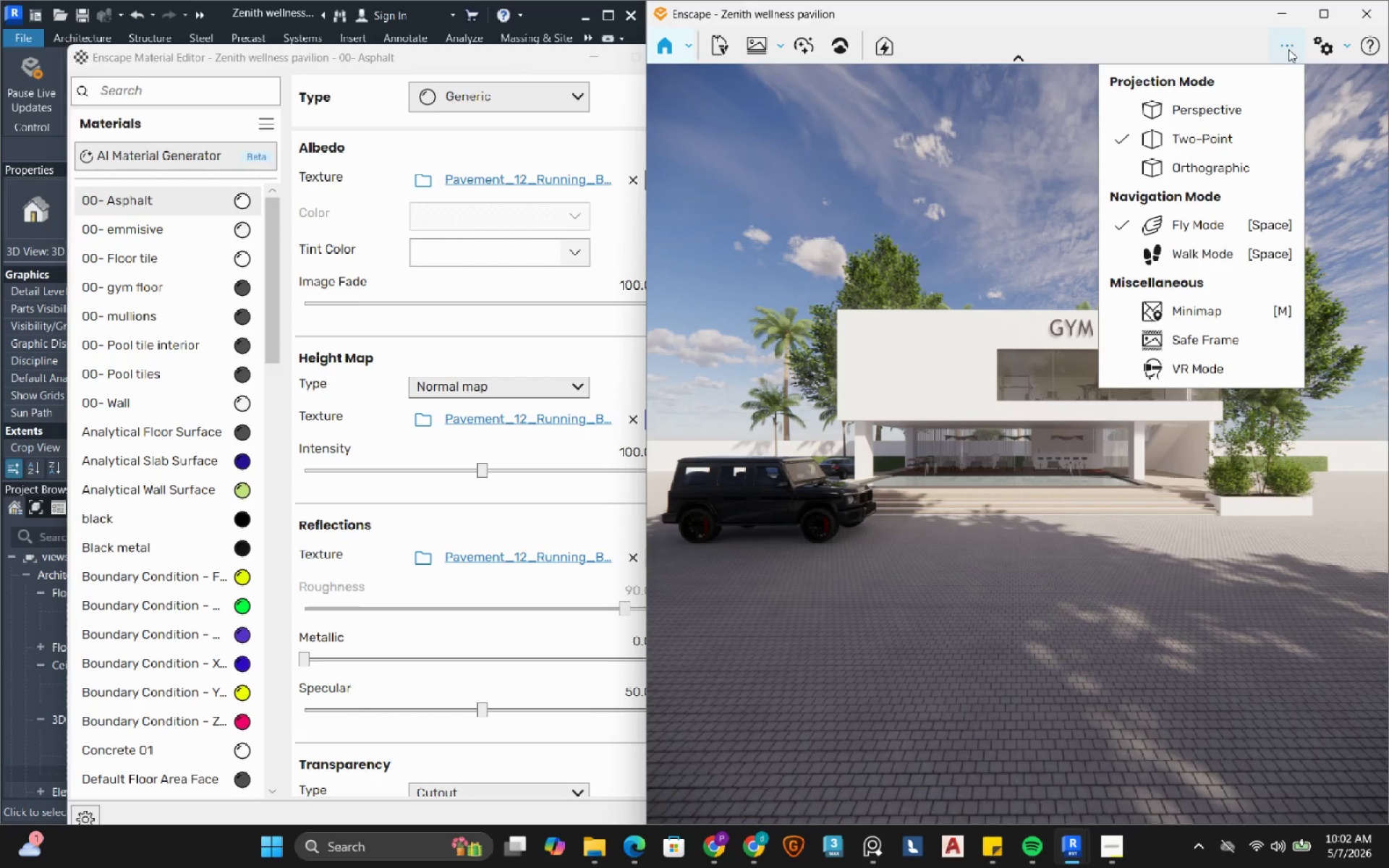 
left_click([1205, 179])
 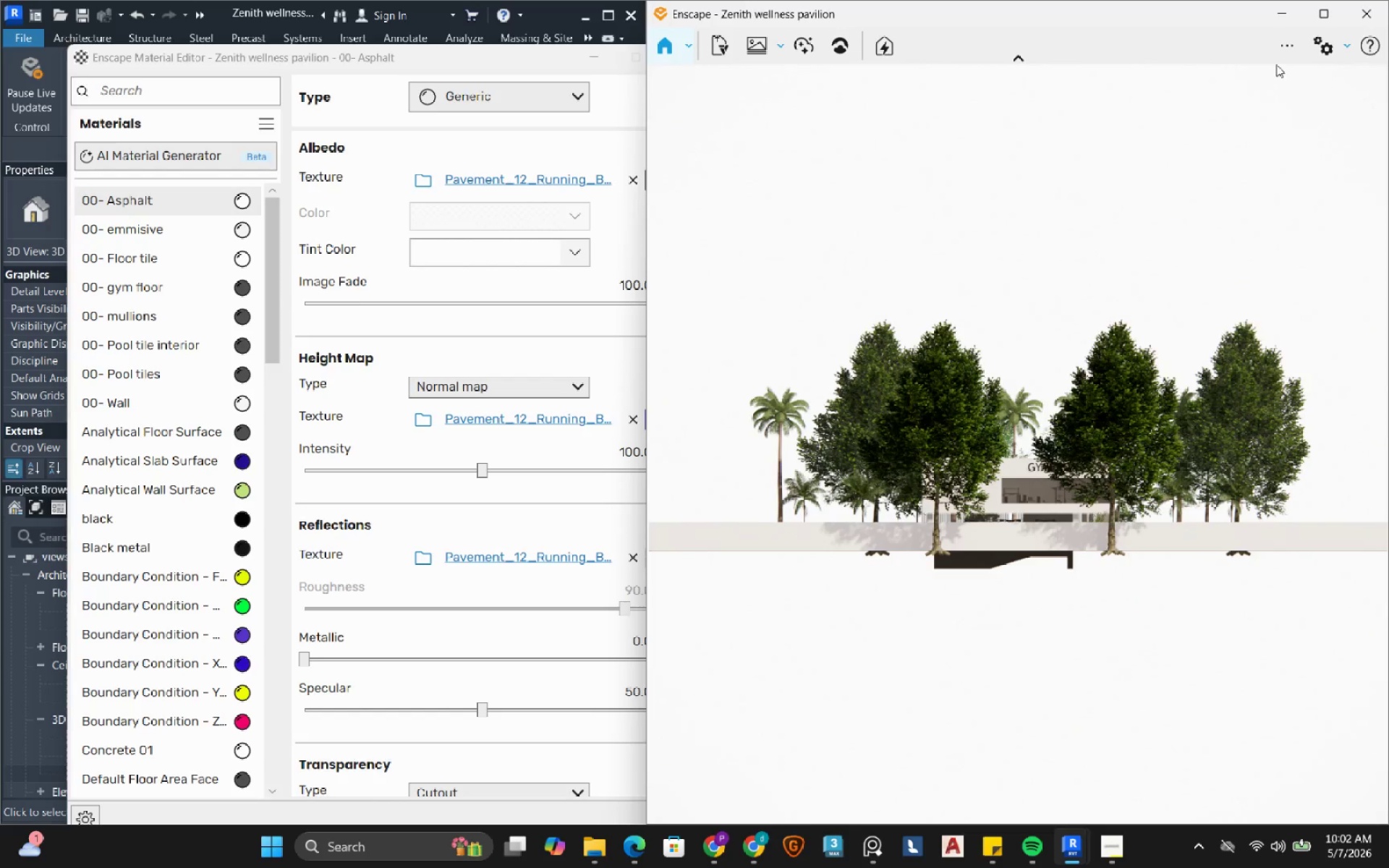 
left_click([1288, 48])
 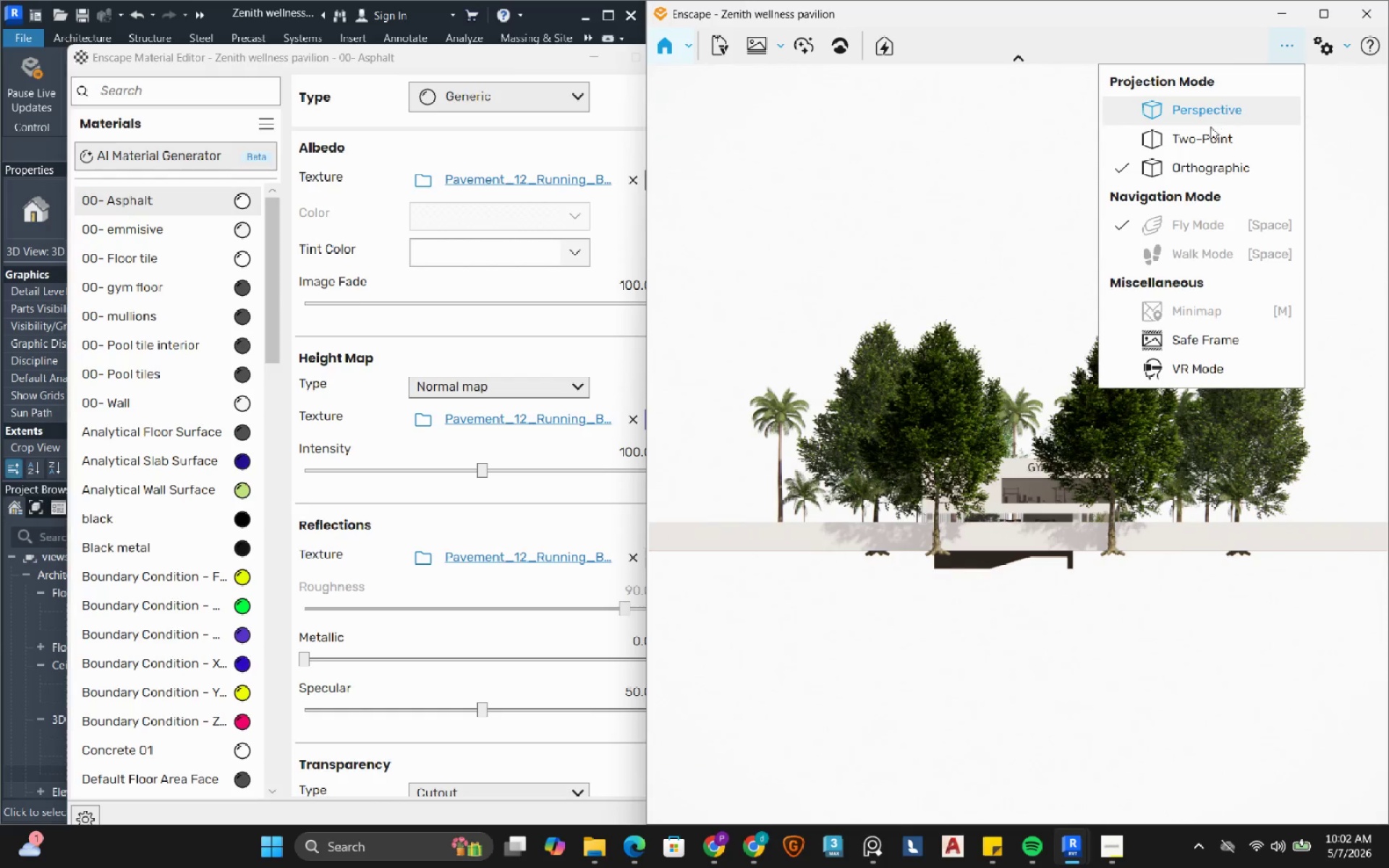 
left_click([1201, 137])
 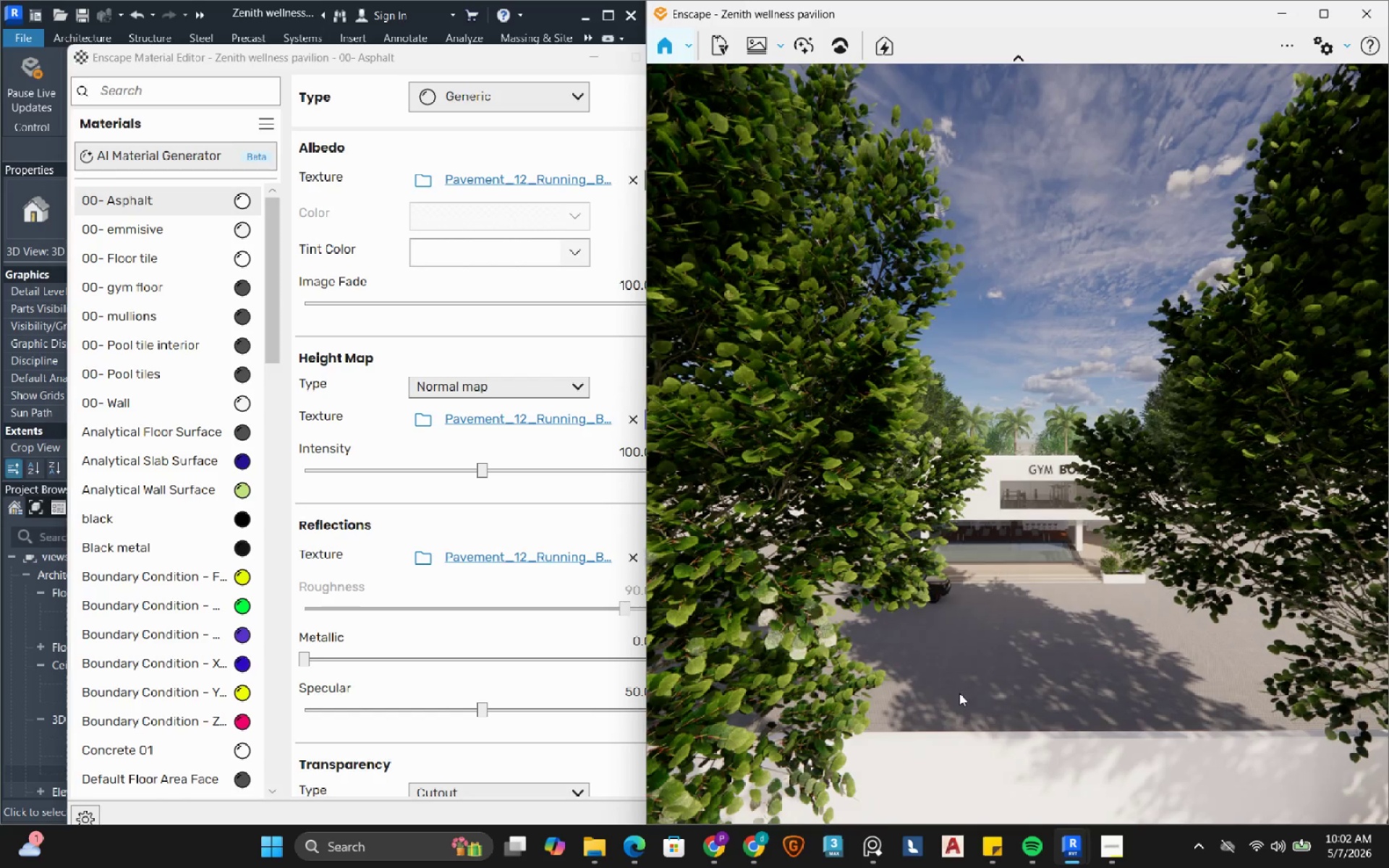 
scroll: coordinate [1070, 588], scroll_direction: up, amount: 16.0
 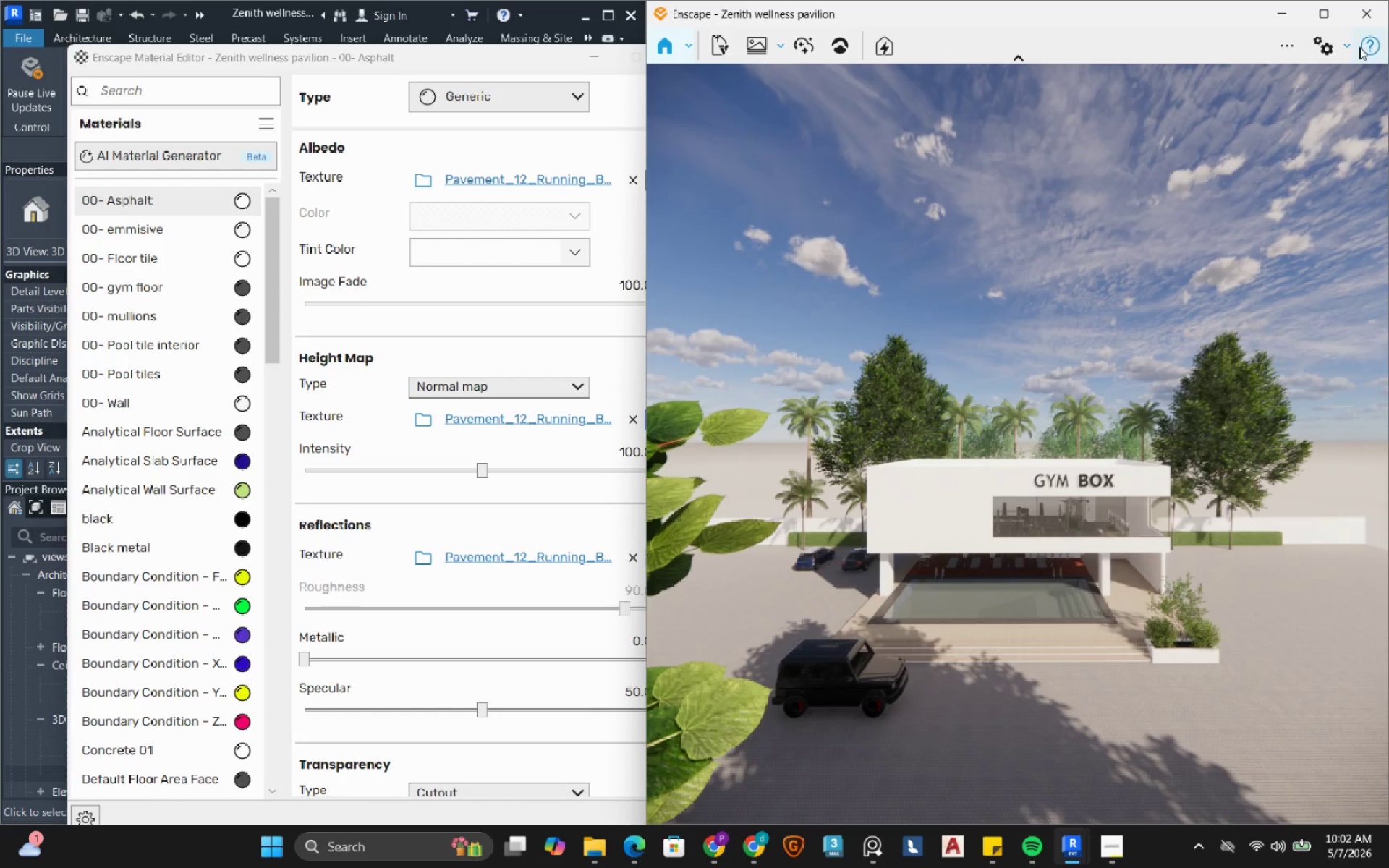 
left_click([1280, 43])
 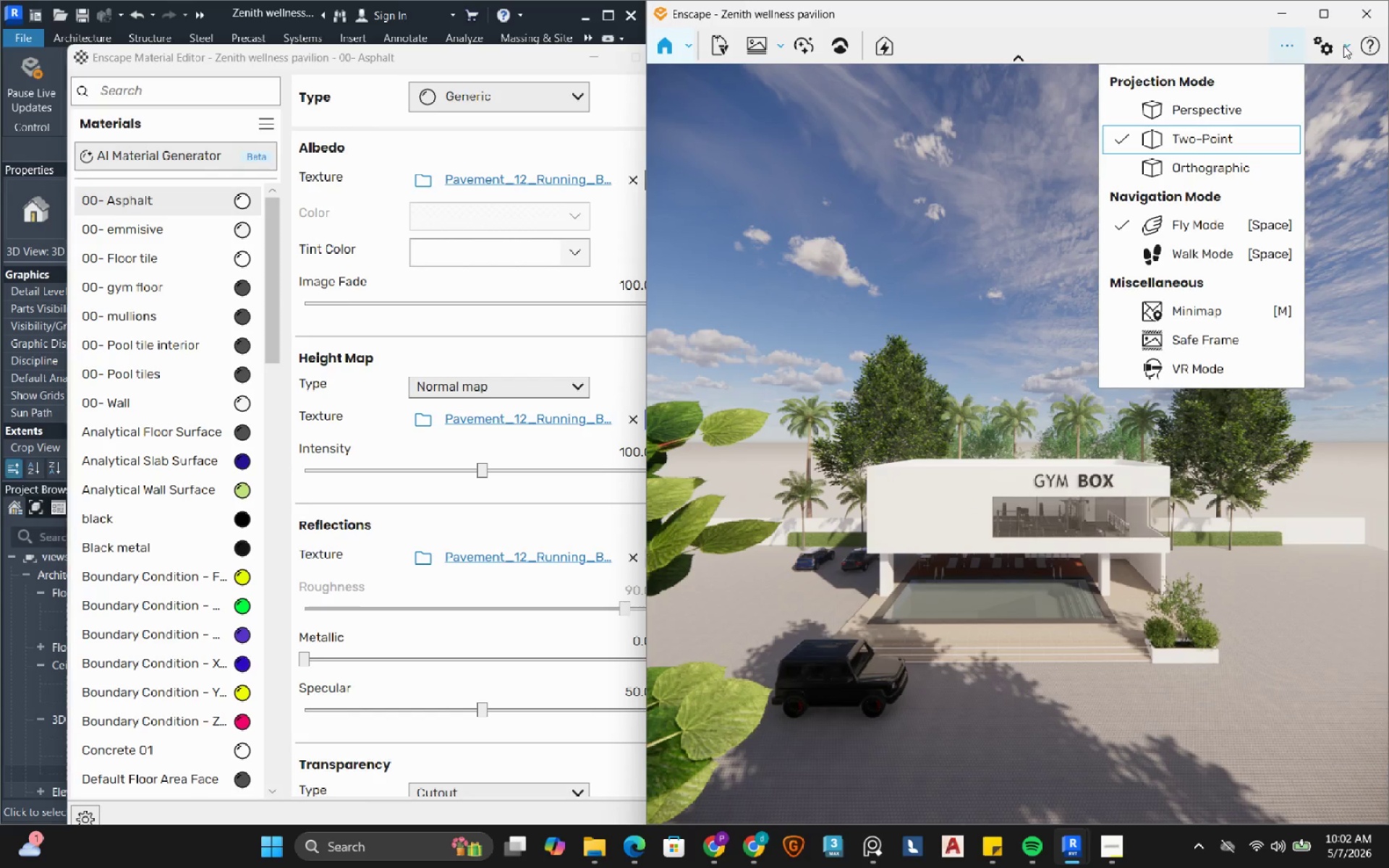 
left_click([1320, 52])
 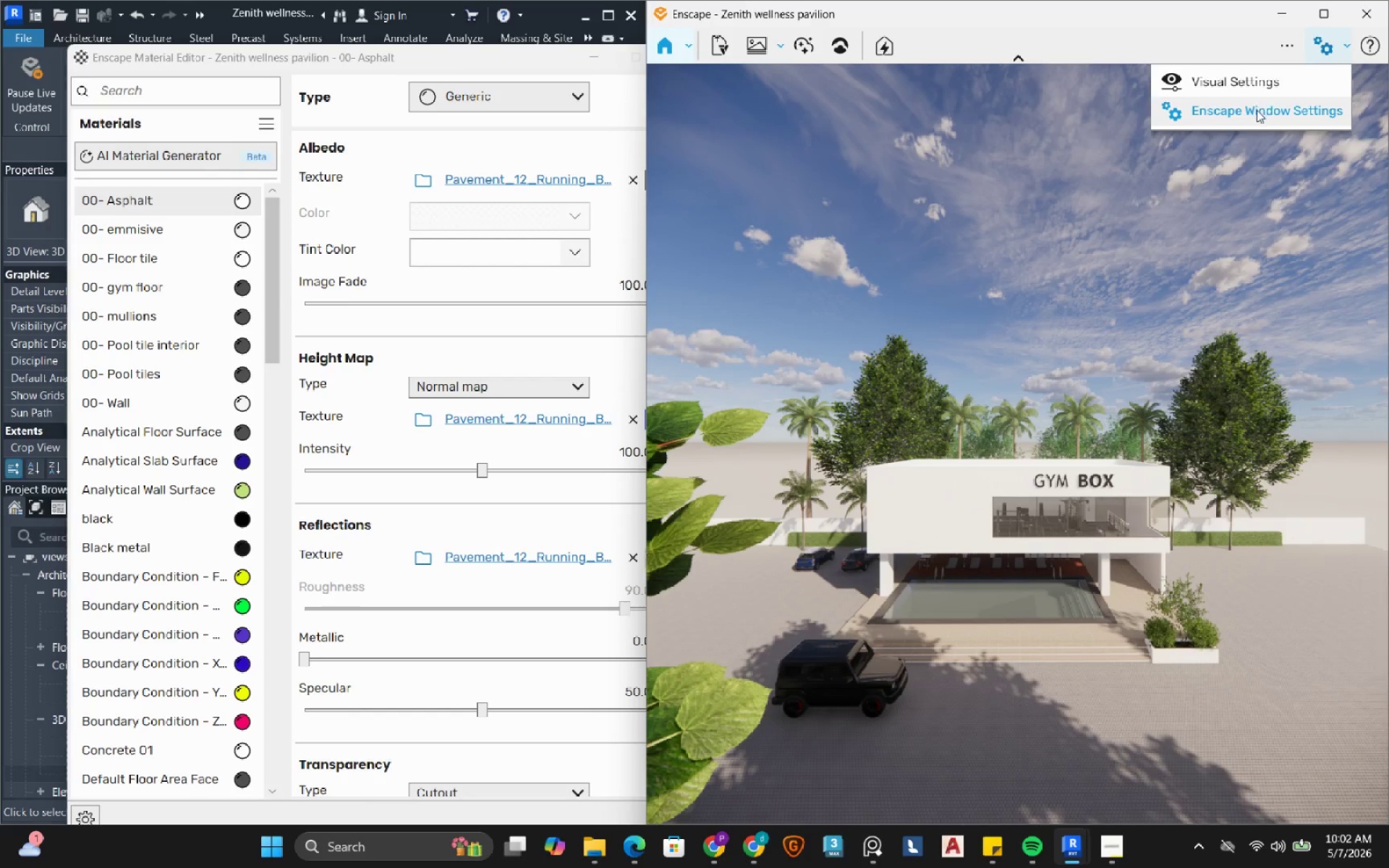 
left_click([1246, 85])
 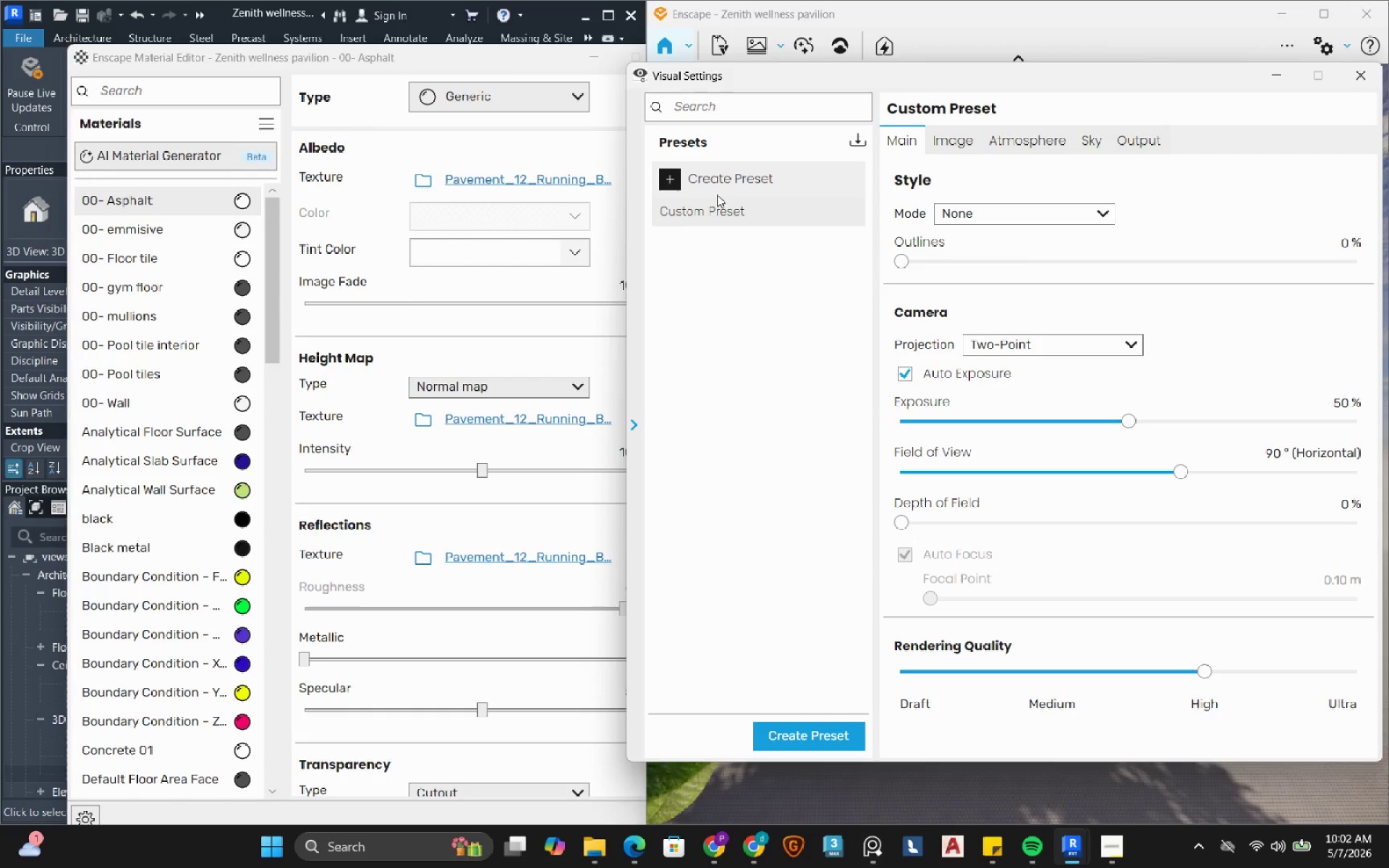 
left_click([674, 176])
 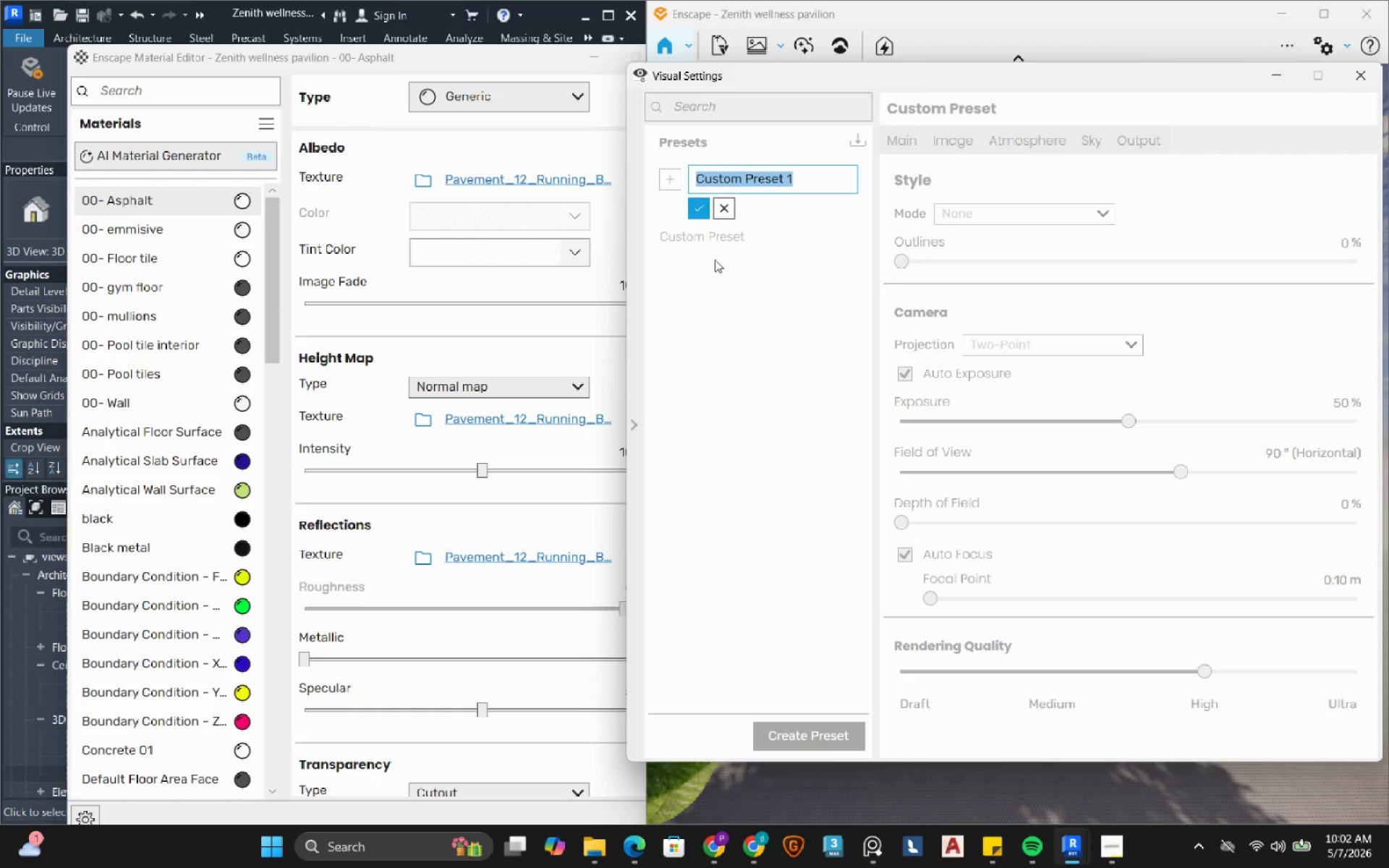 
type(V1)
 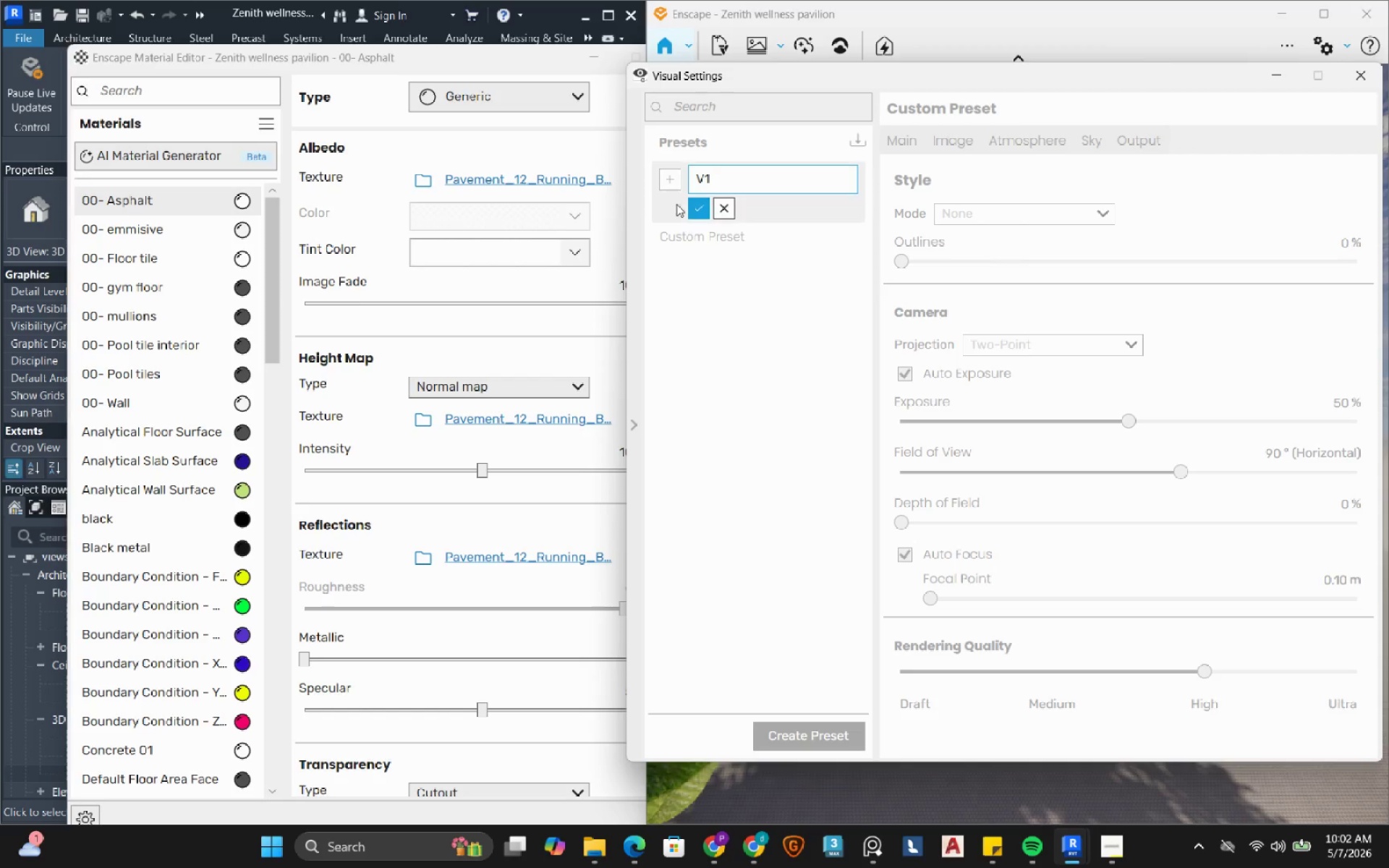 
left_click([692, 215])
 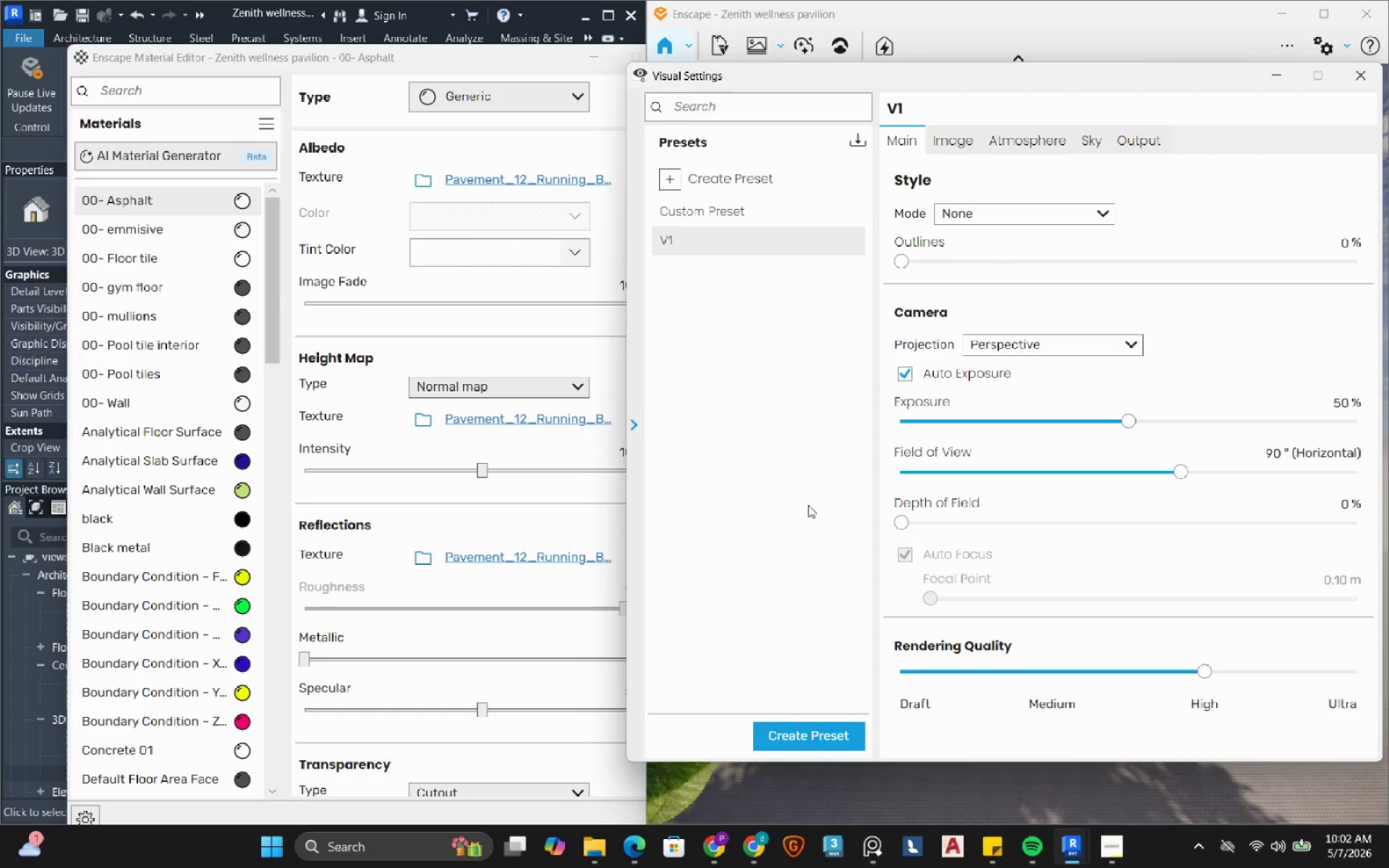 
left_click_drag(start_coordinate=[1012, 80], to_coordinate=[727, 91])
 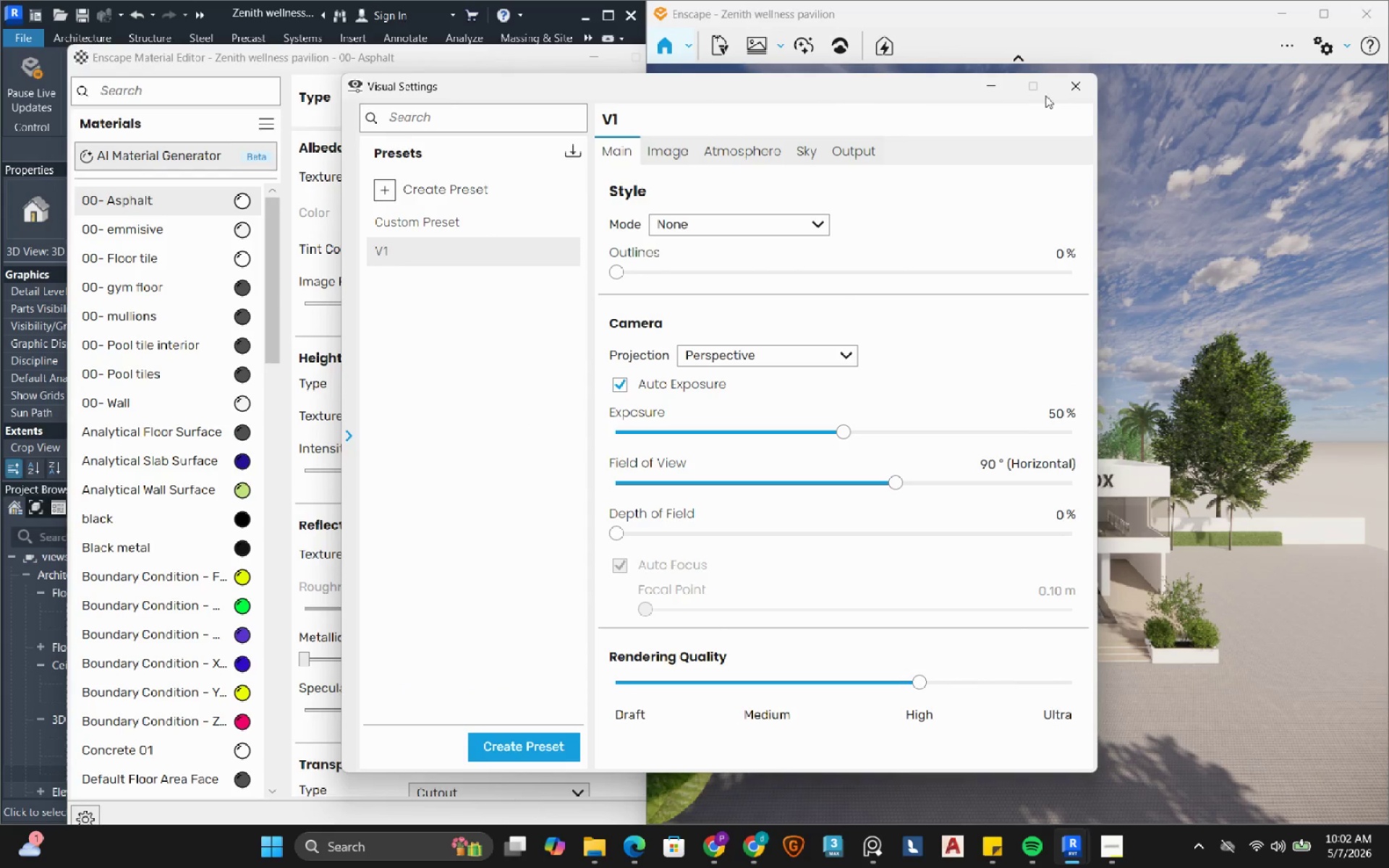 
left_click([1071, 88])
 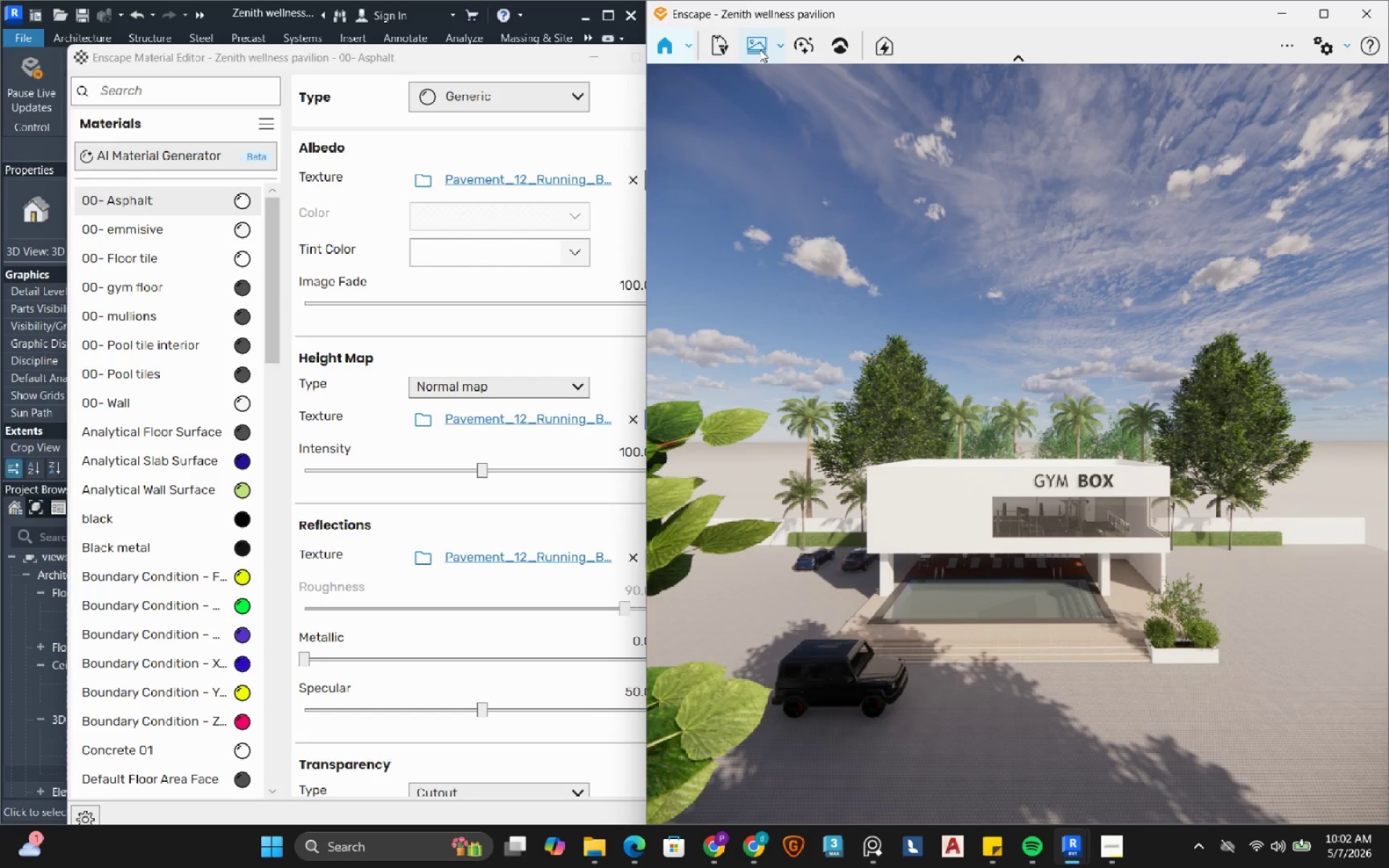 
mouse_move([799, 65])
 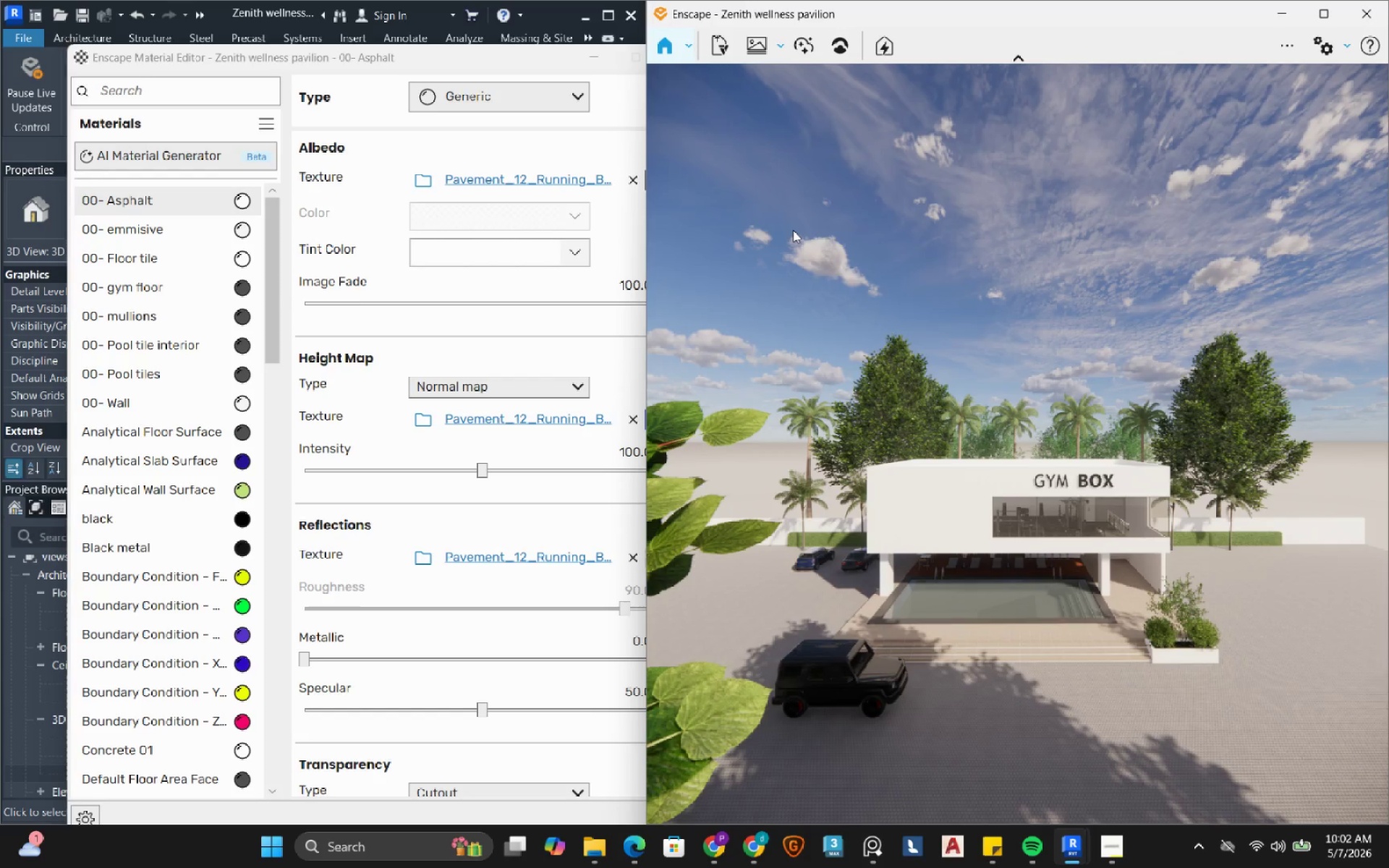 
wait(7.88)
 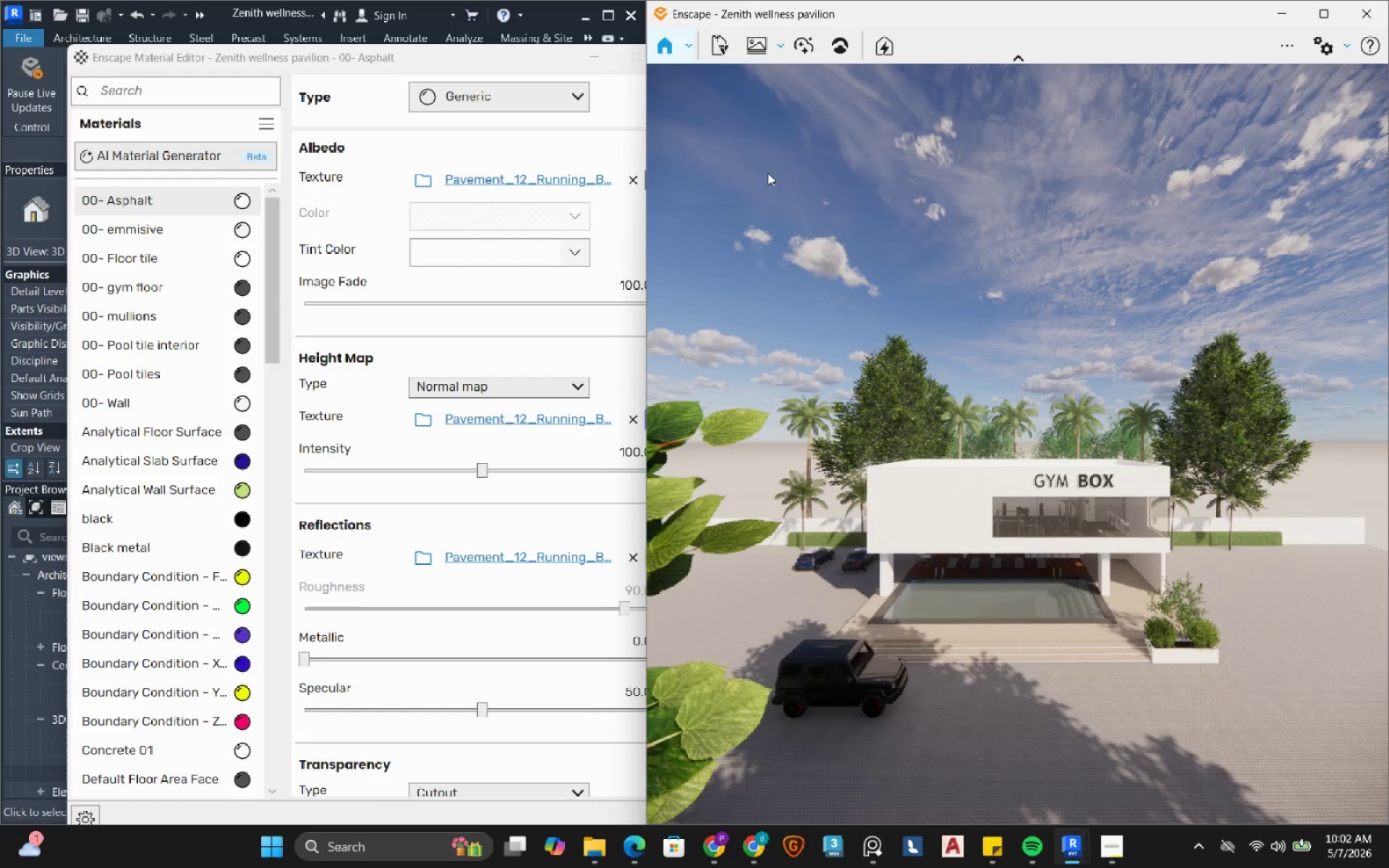 
left_click([781, 46])
 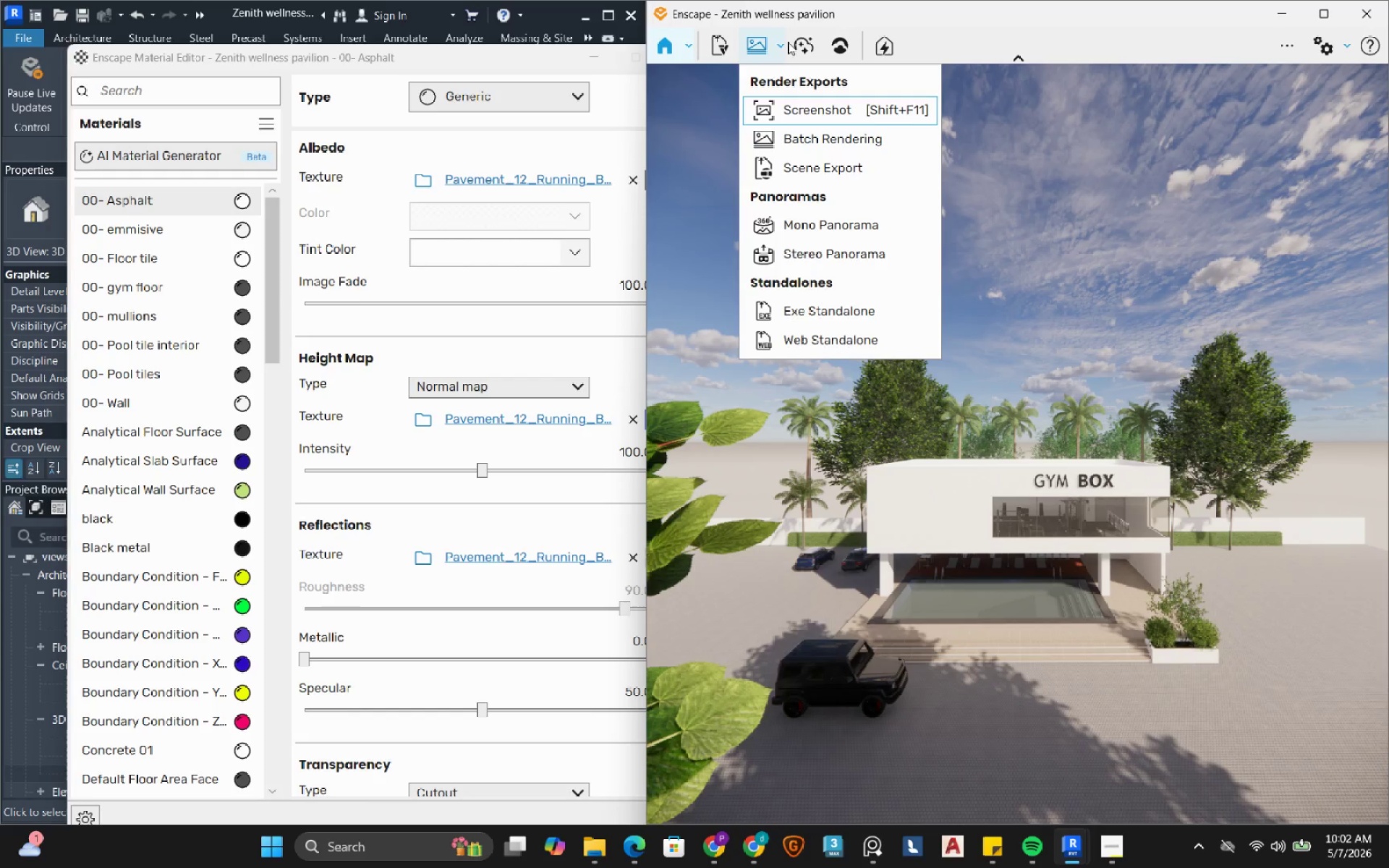 
wait(5.03)
 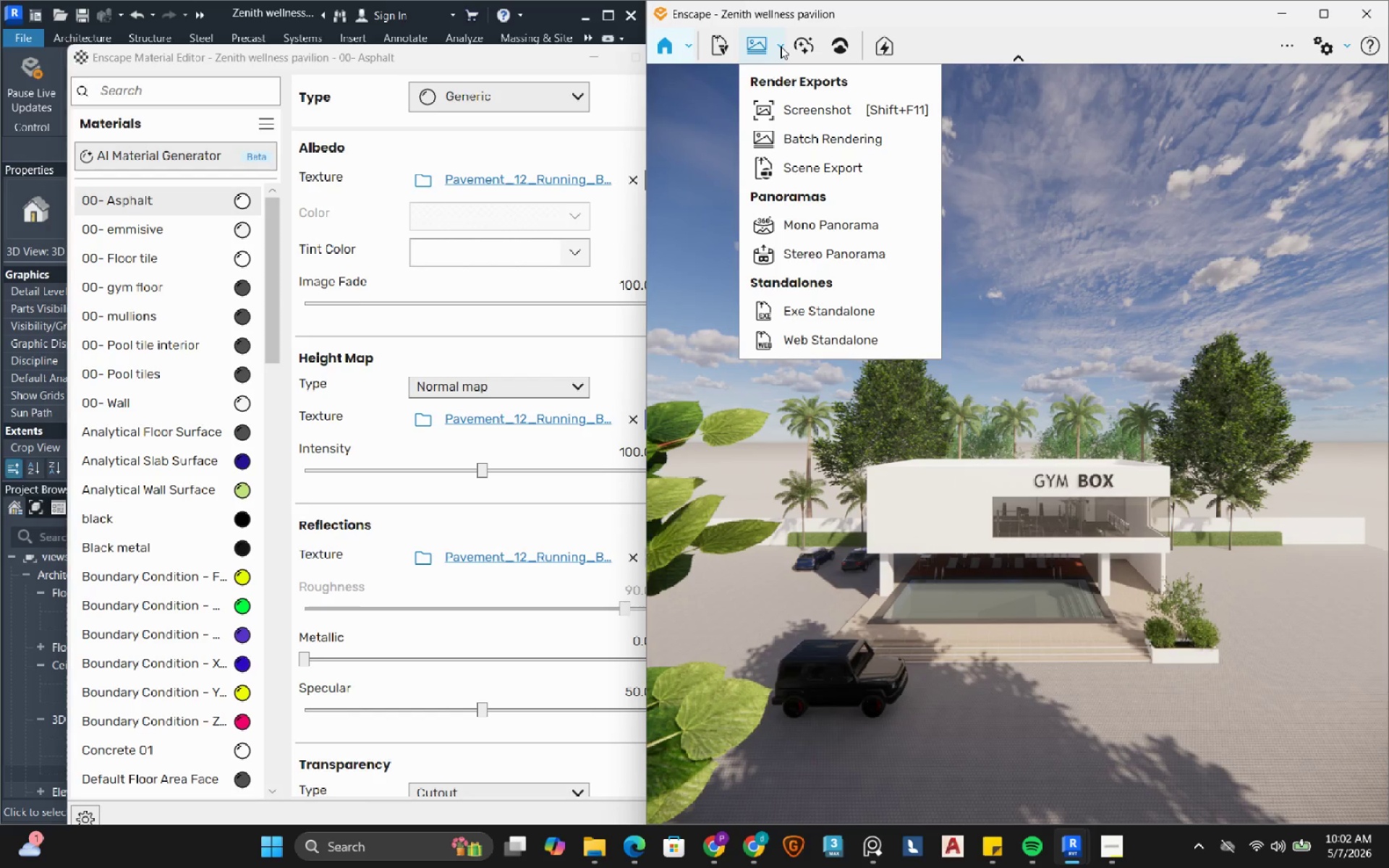 
left_click([1333, 20])
 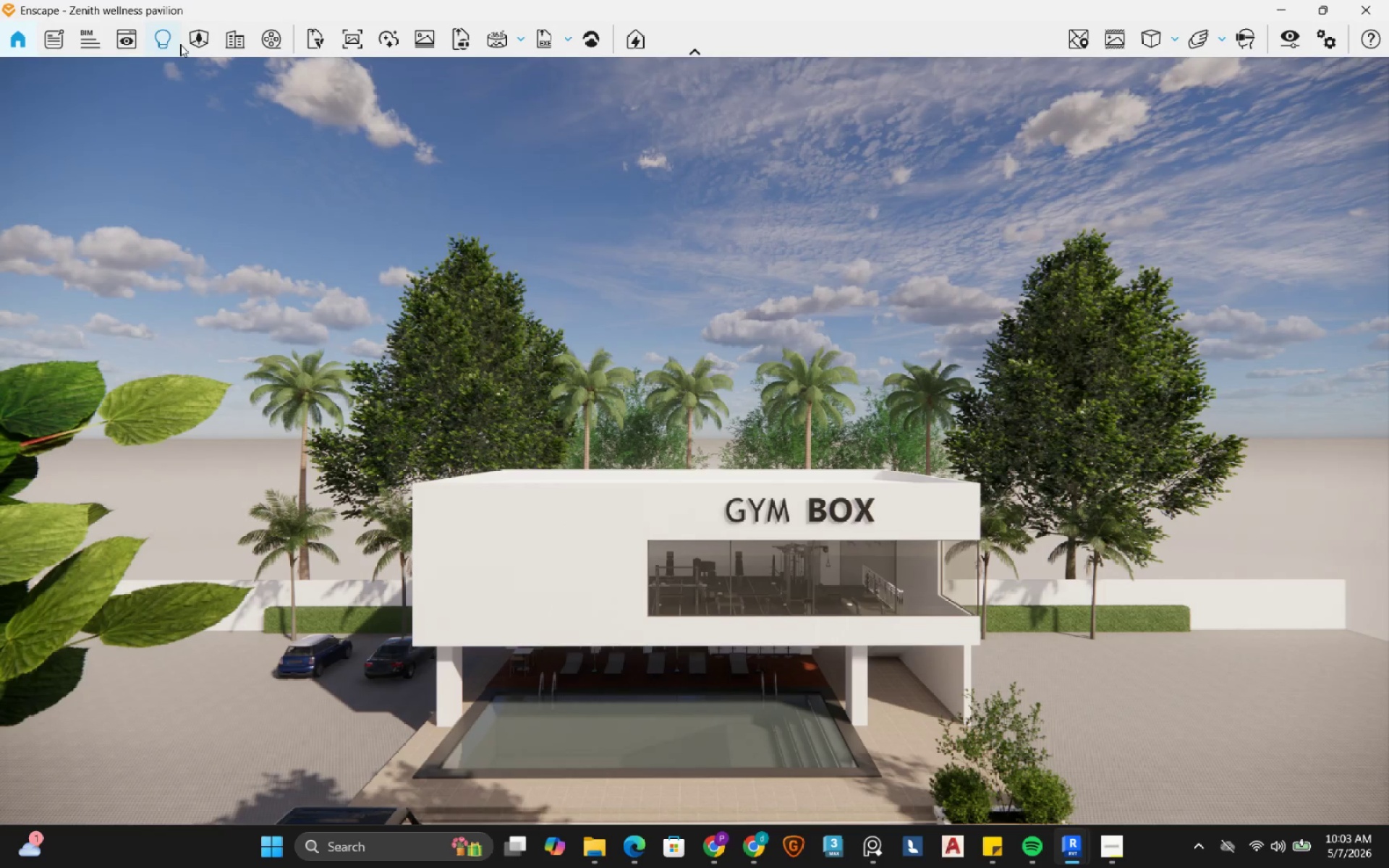 
left_click([138, 35])
 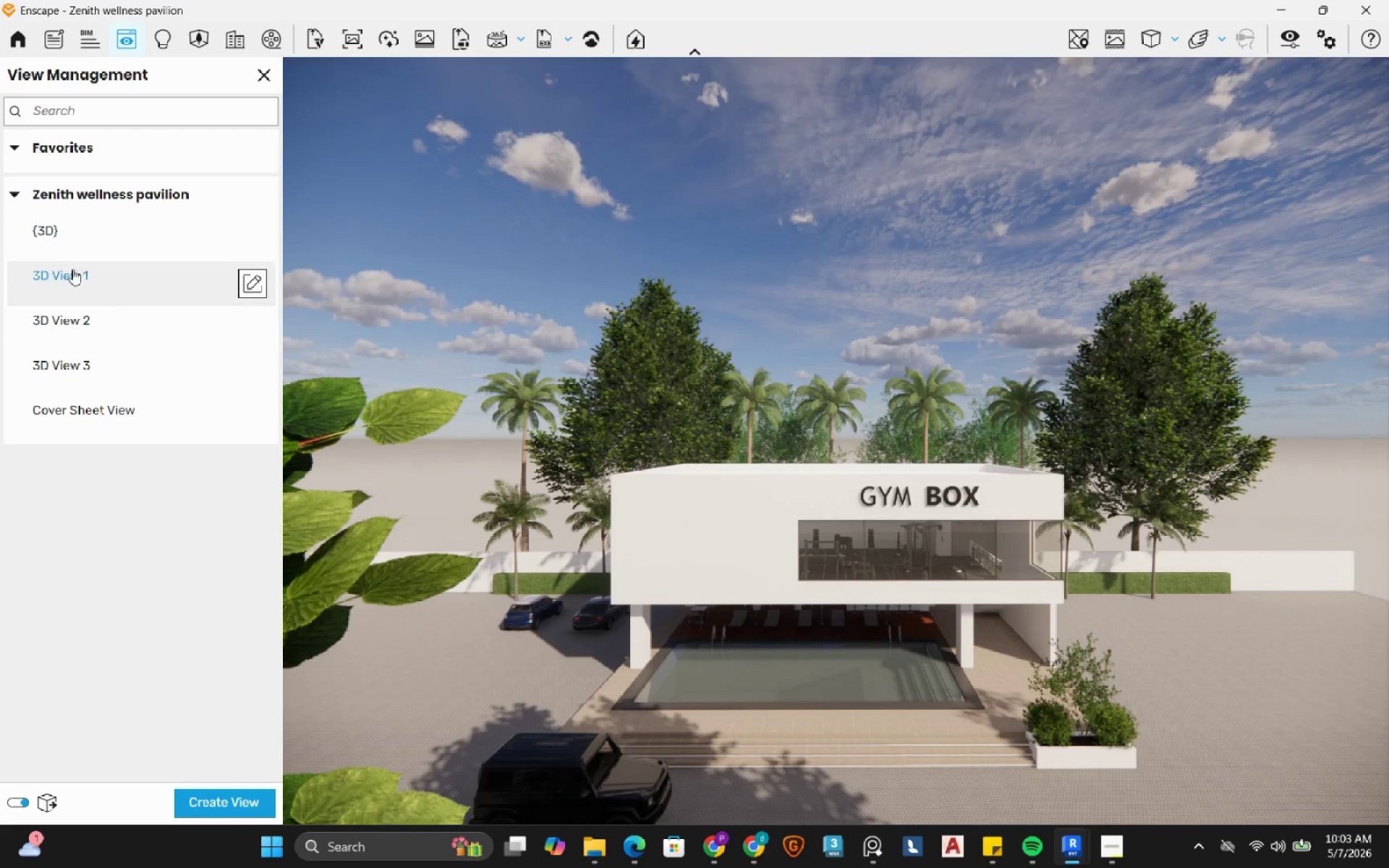 
left_click([74, 272])
 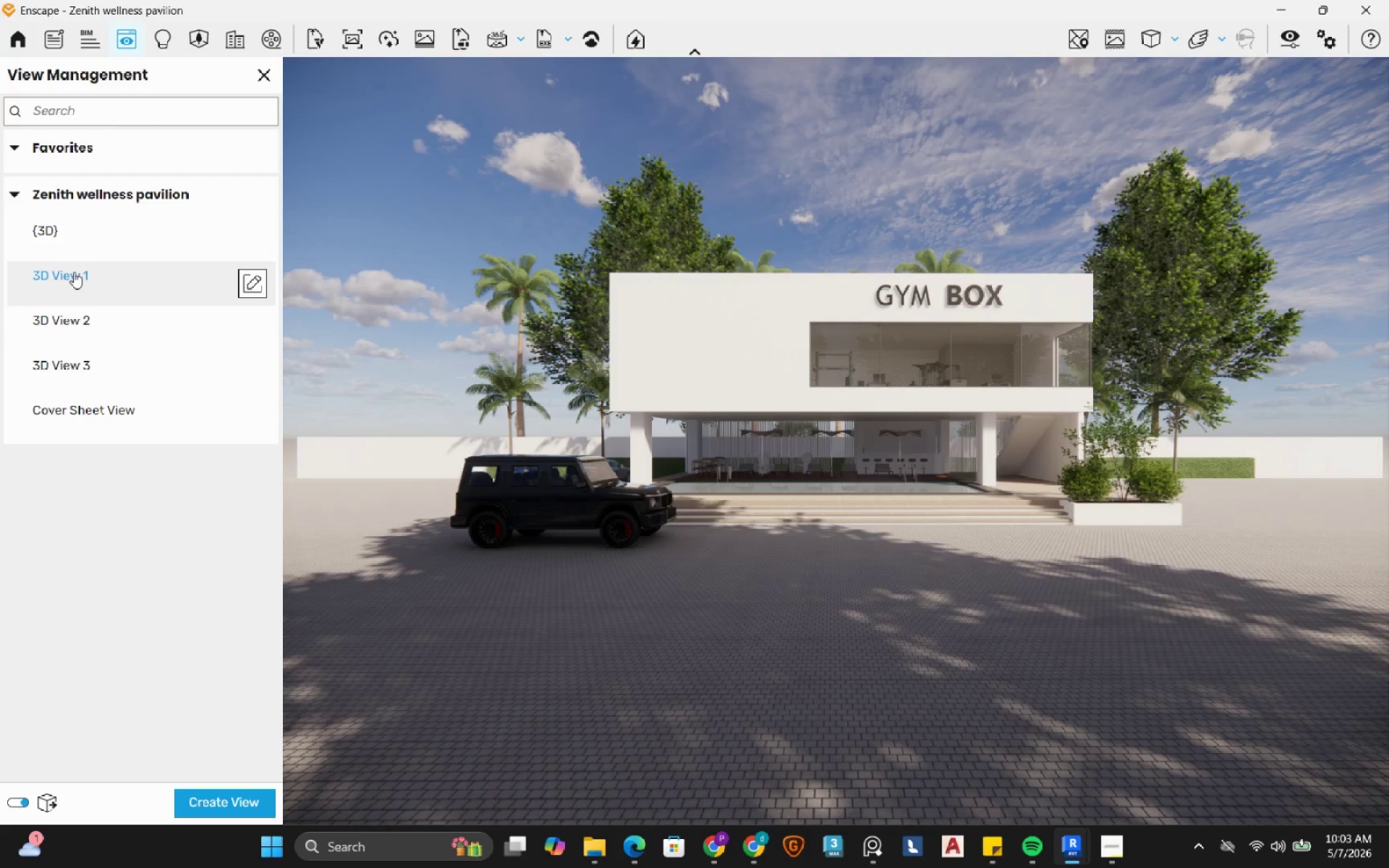 
wait(6.95)
 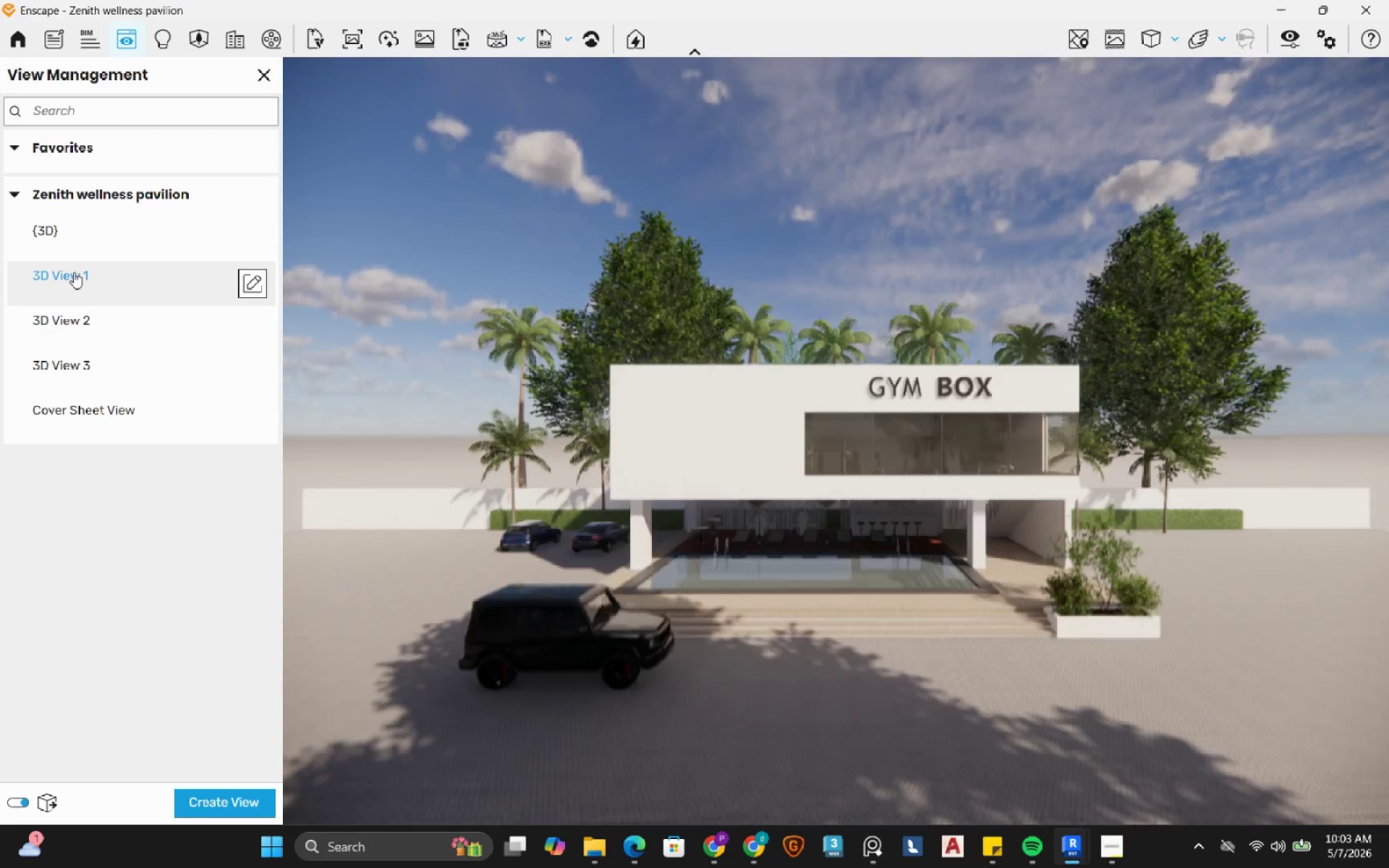 
left_click([1294, 40])
 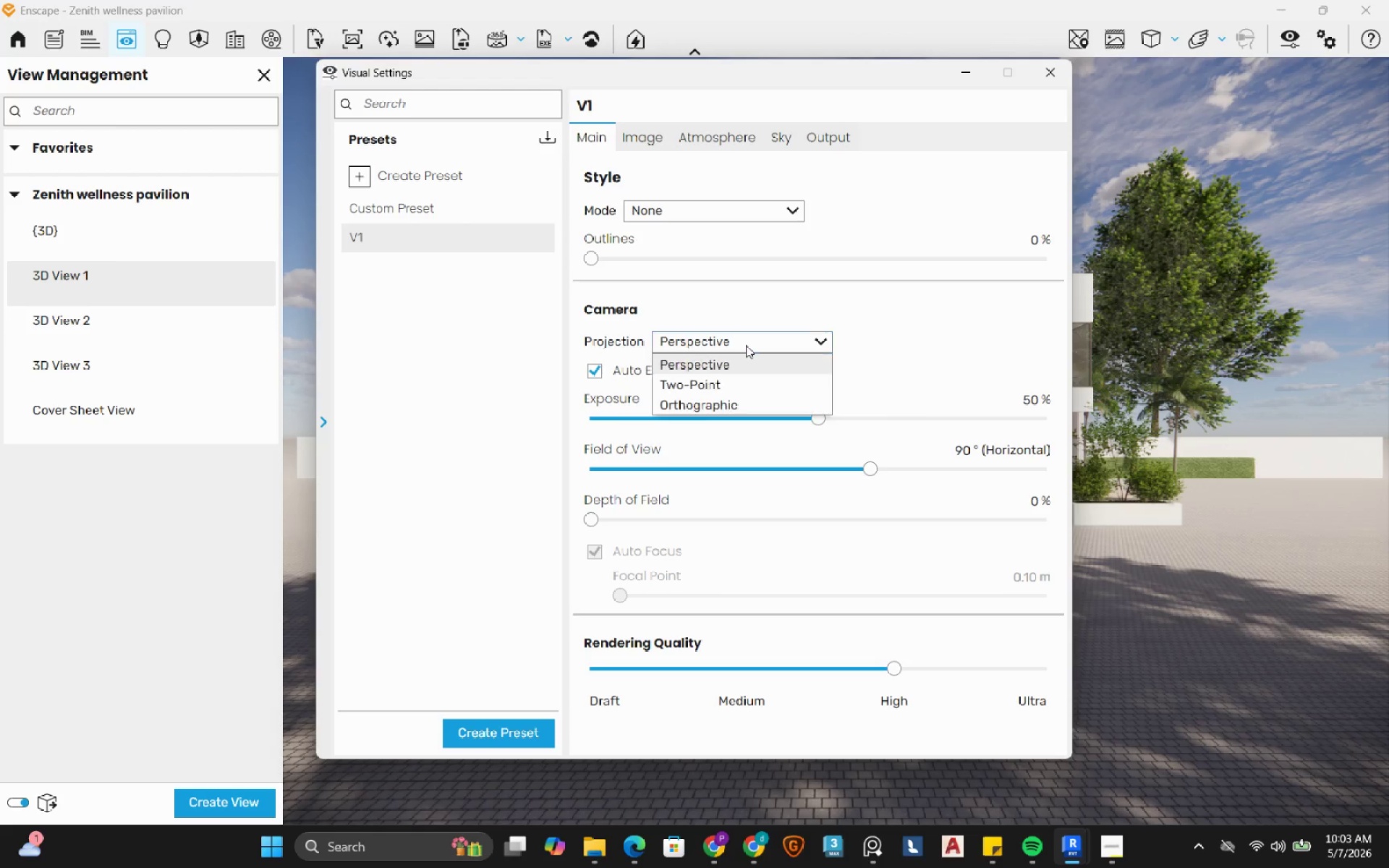 
left_click([721, 388])
 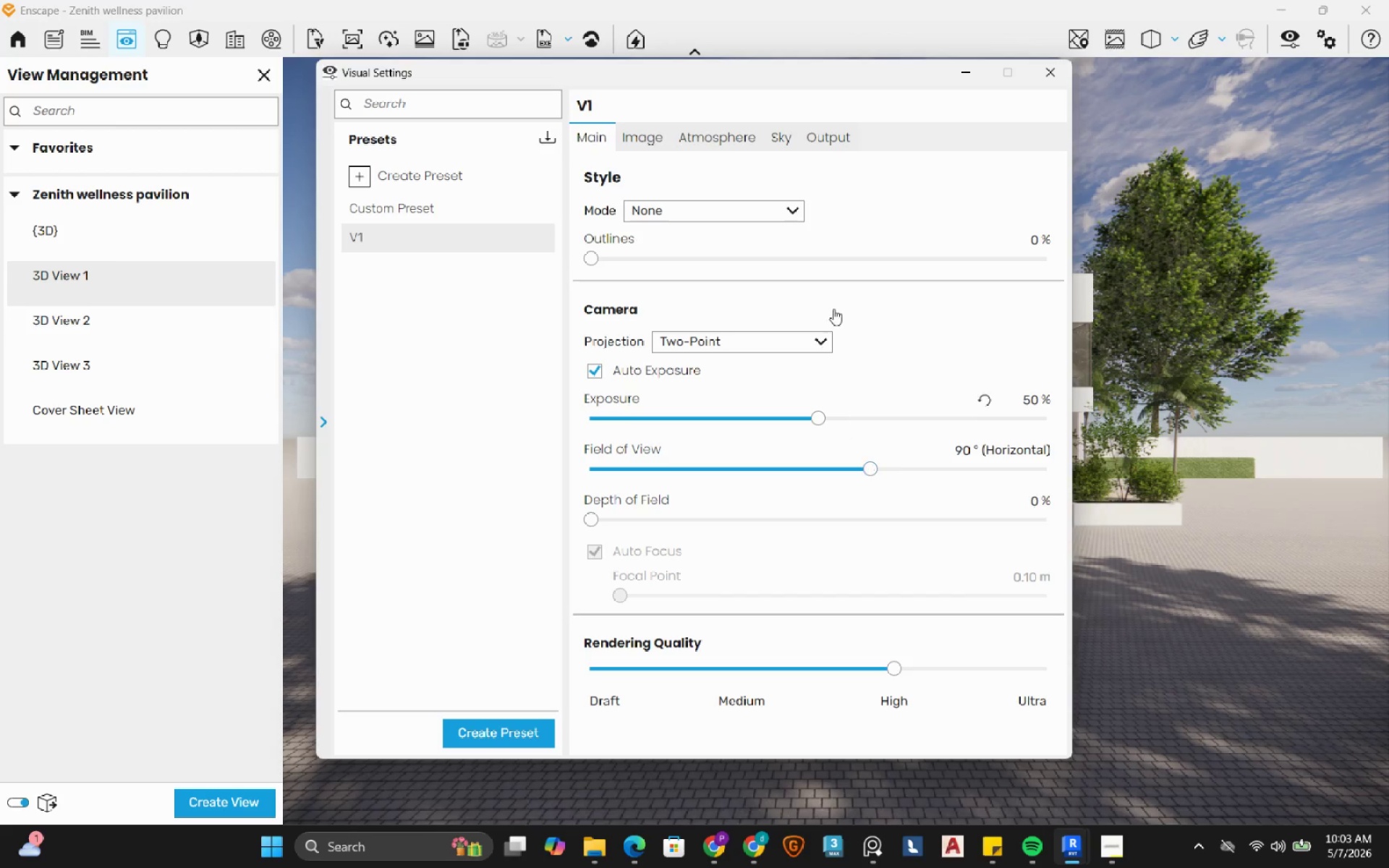 
left_click_drag(start_coordinate=[805, 73], to_coordinate=[465, 79])
 